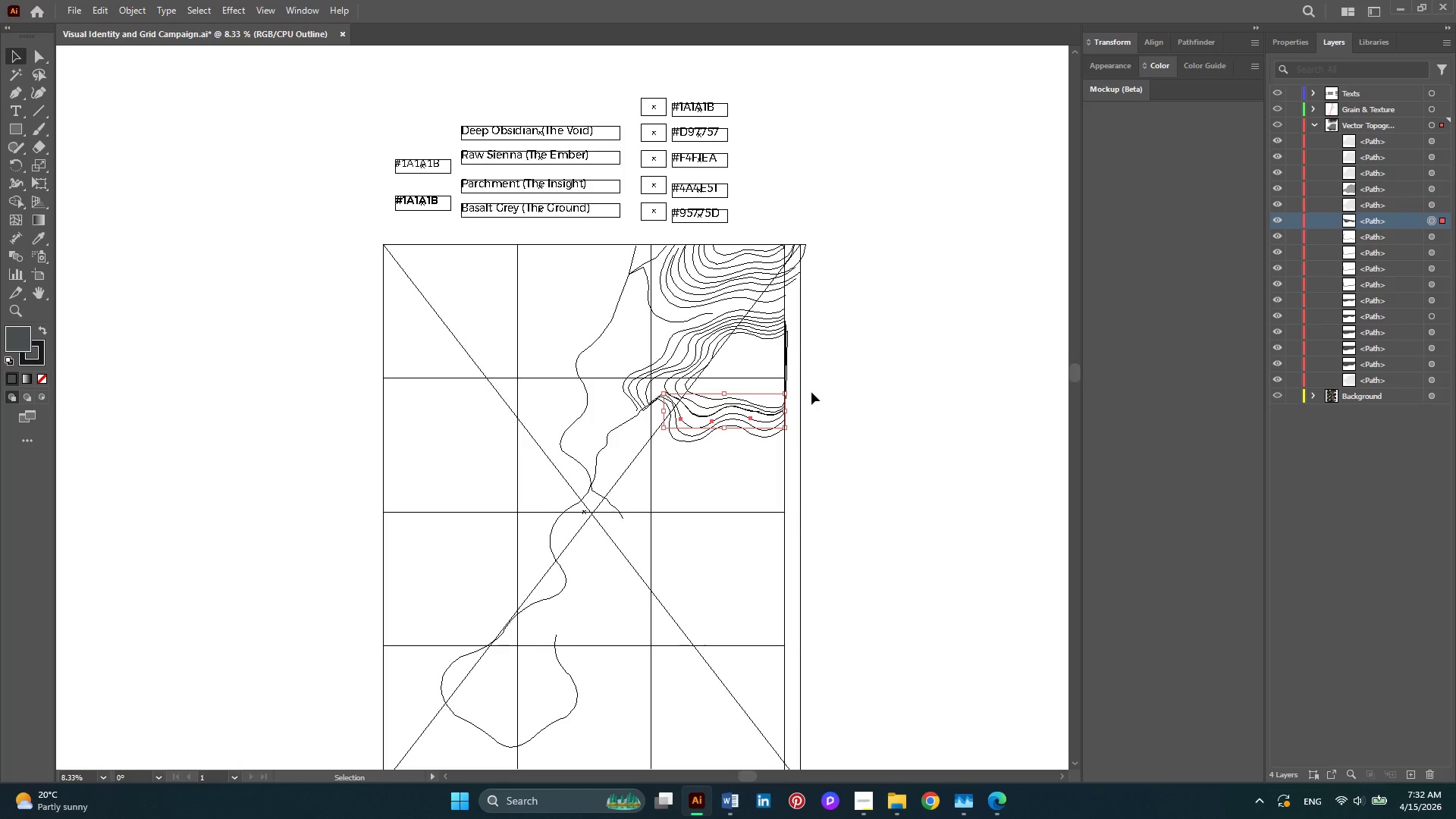 
wait(5.52)
 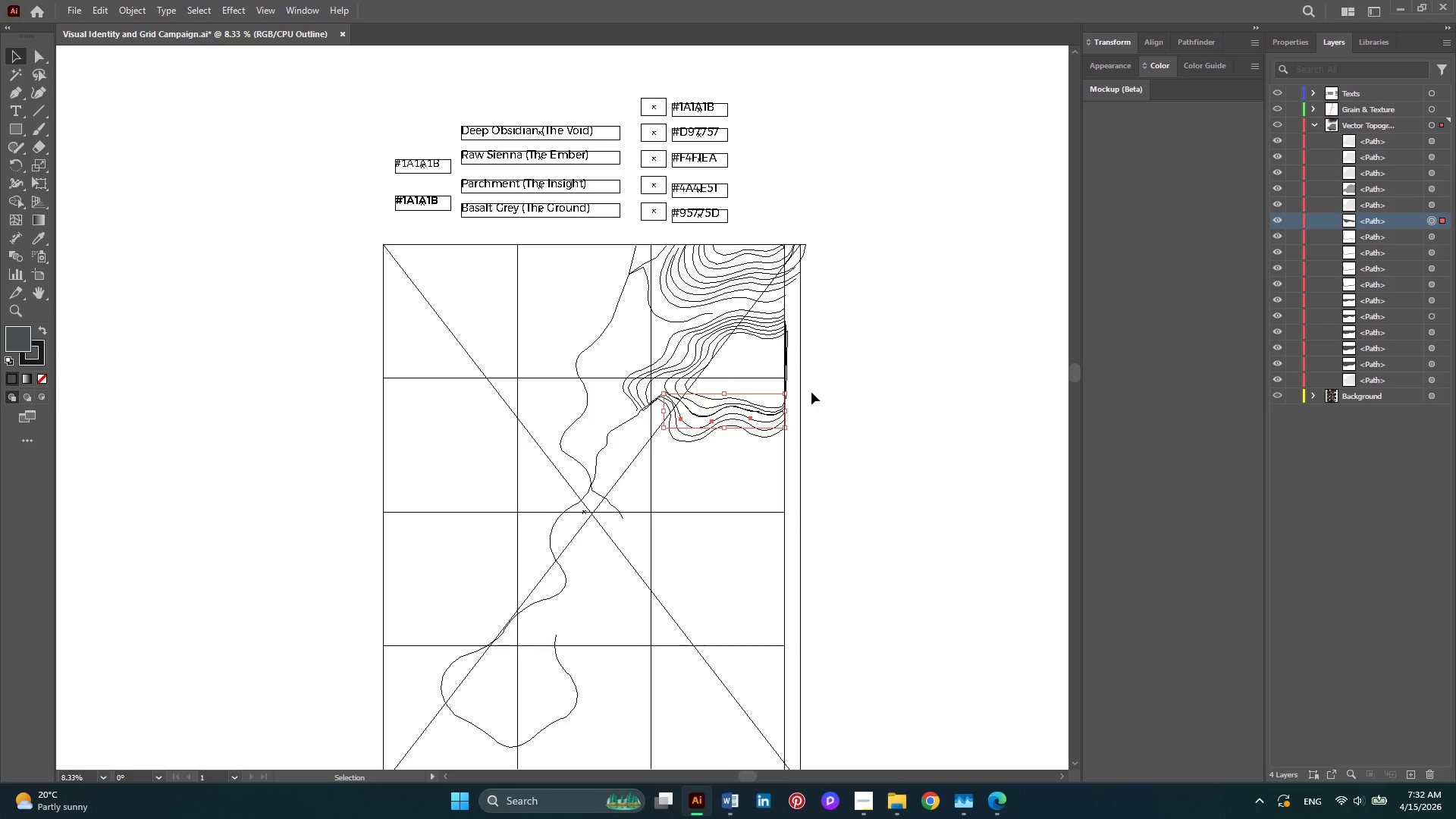 
scroll: coordinate [764, 309], scroll_direction: down, amount: 3.0
 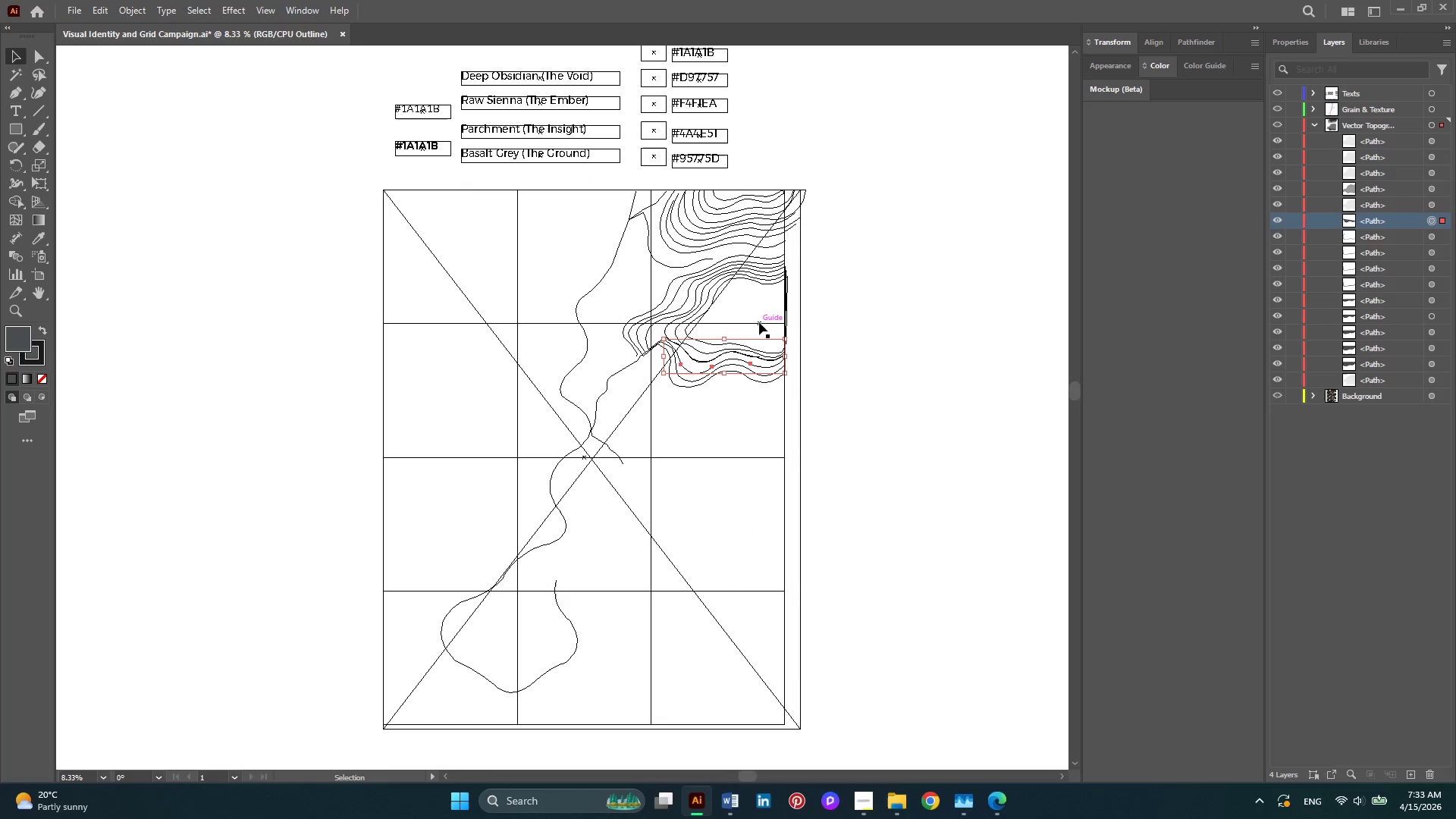 
hold_key(key=AltLeft, duration=0.34)
scroll: coordinate [759, 322], scroll_direction: up, amount: 2.0
 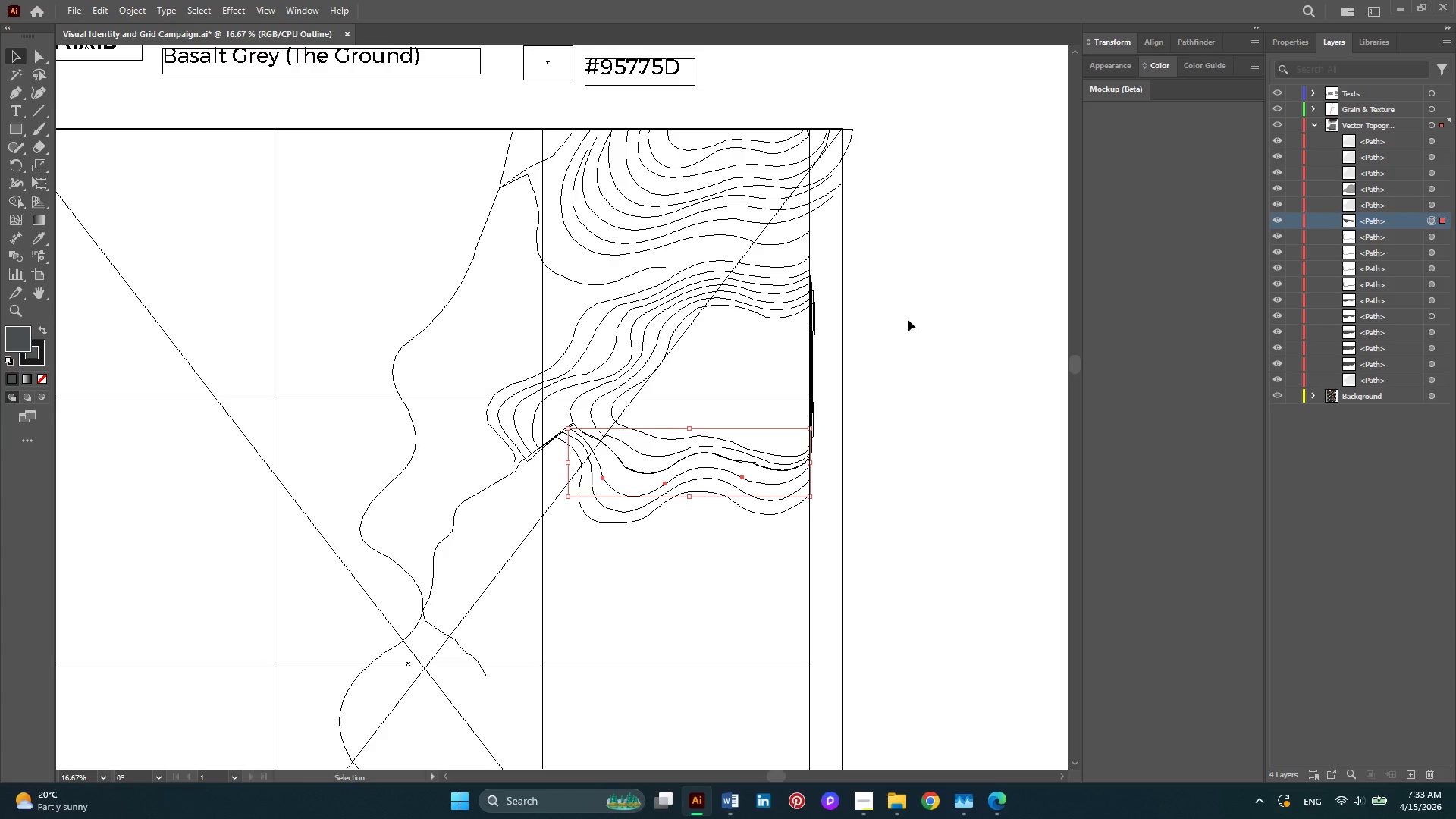 
left_click([908, 319])
 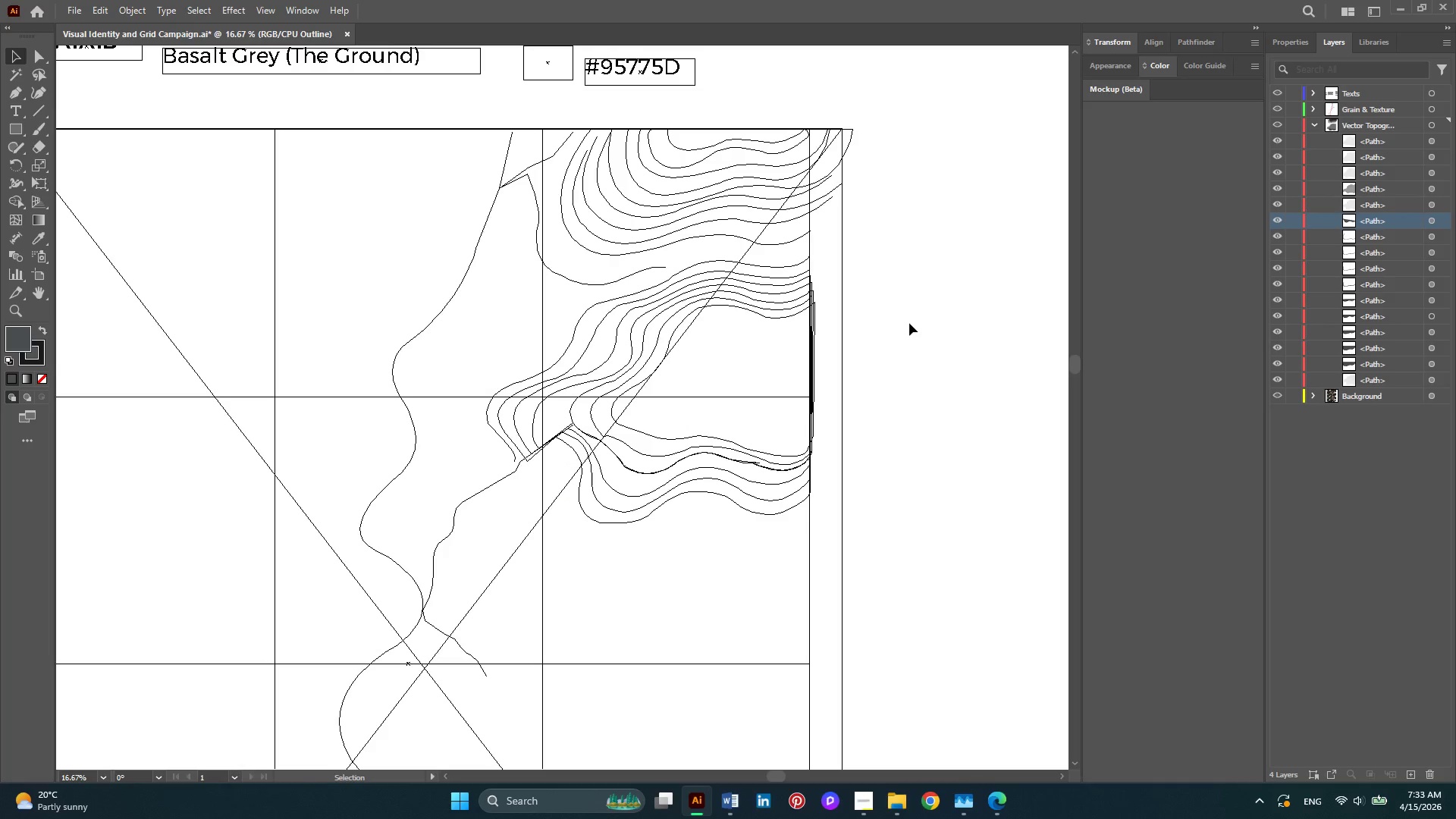 
hold_key(key=AltLeft, duration=0.66)
scroll: coordinate [909, 323], scroll_direction: down, amount: 4.0
 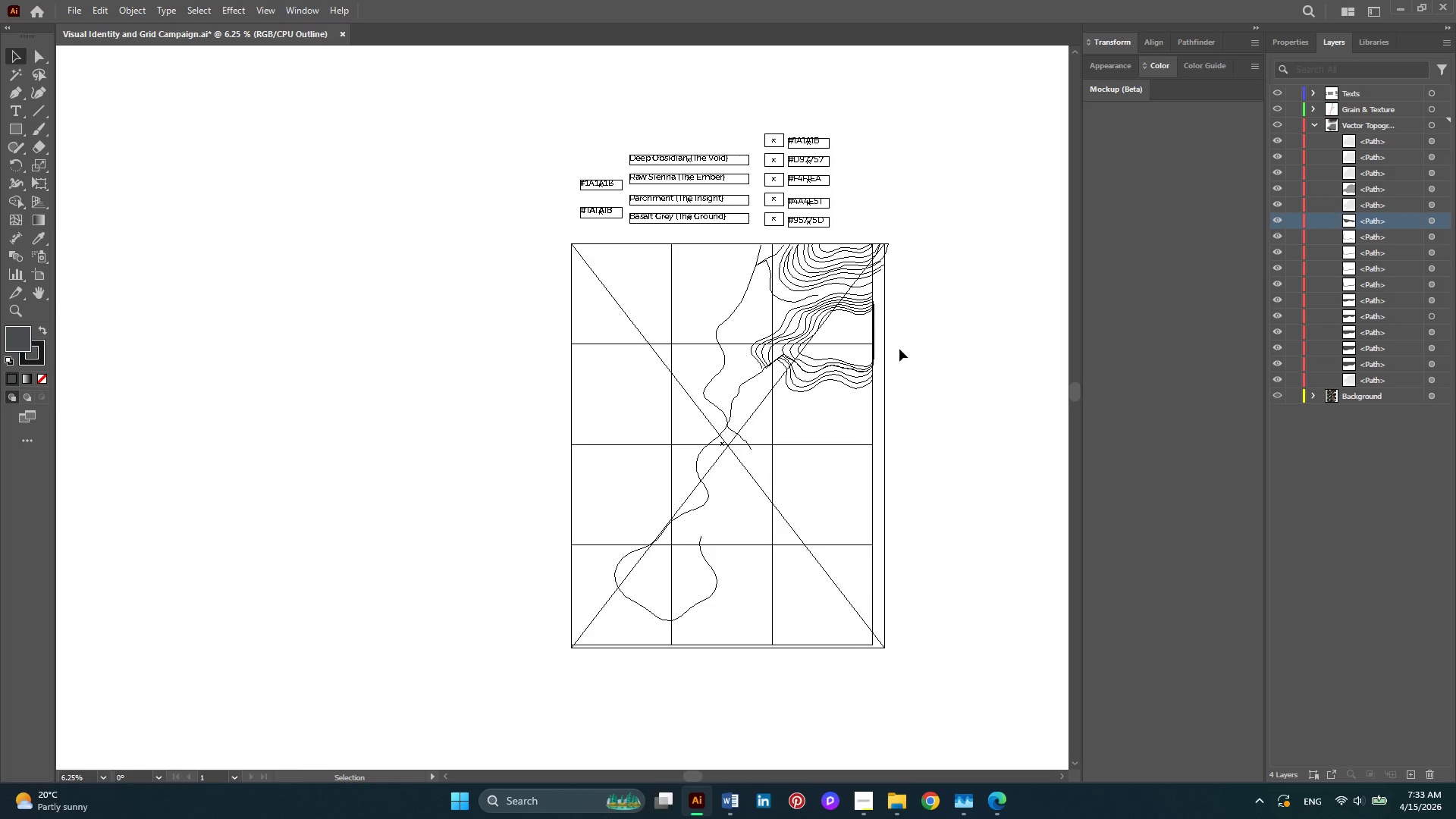 
left_click([883, 387])
 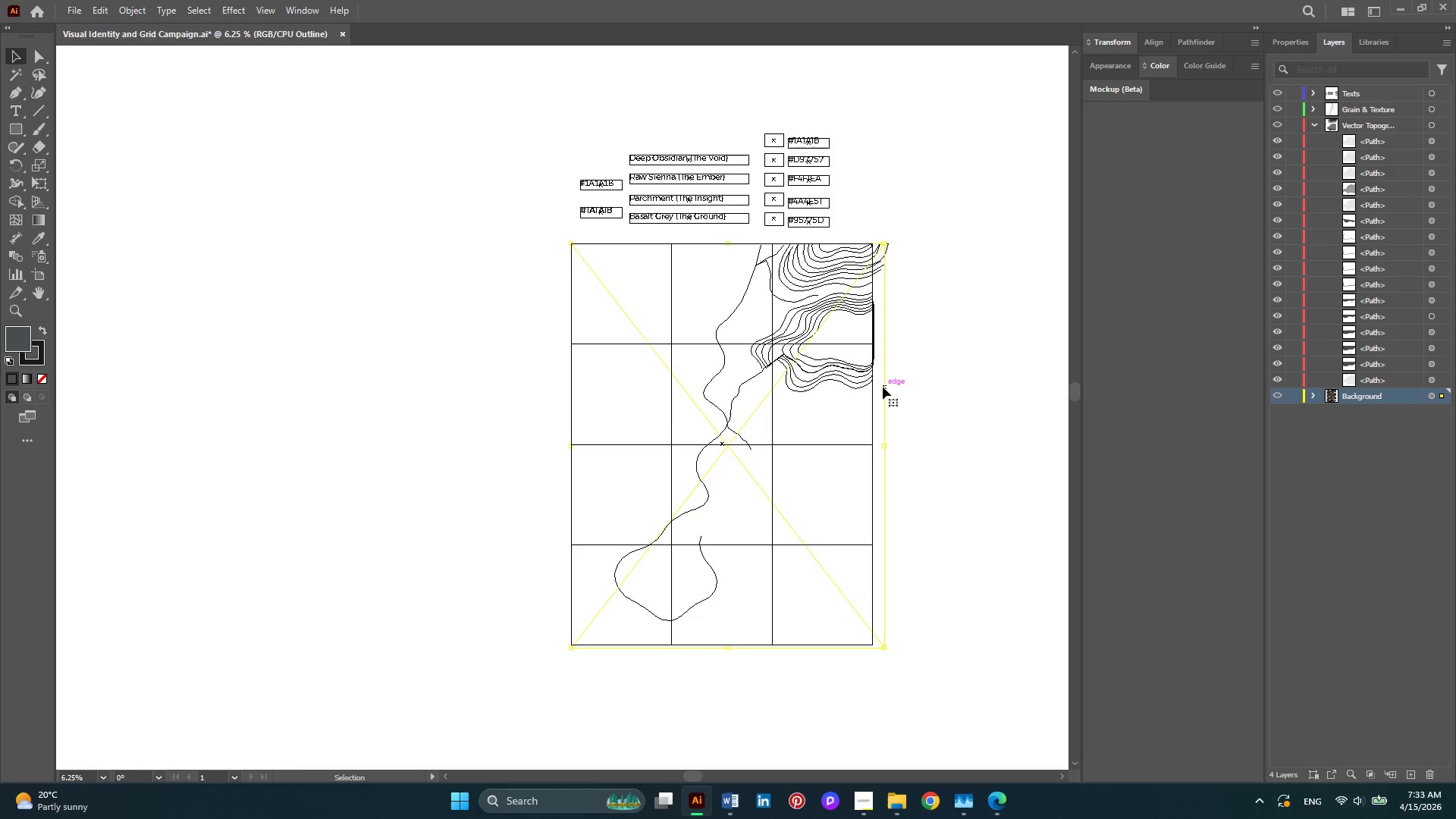 
right_click([883, 387])
 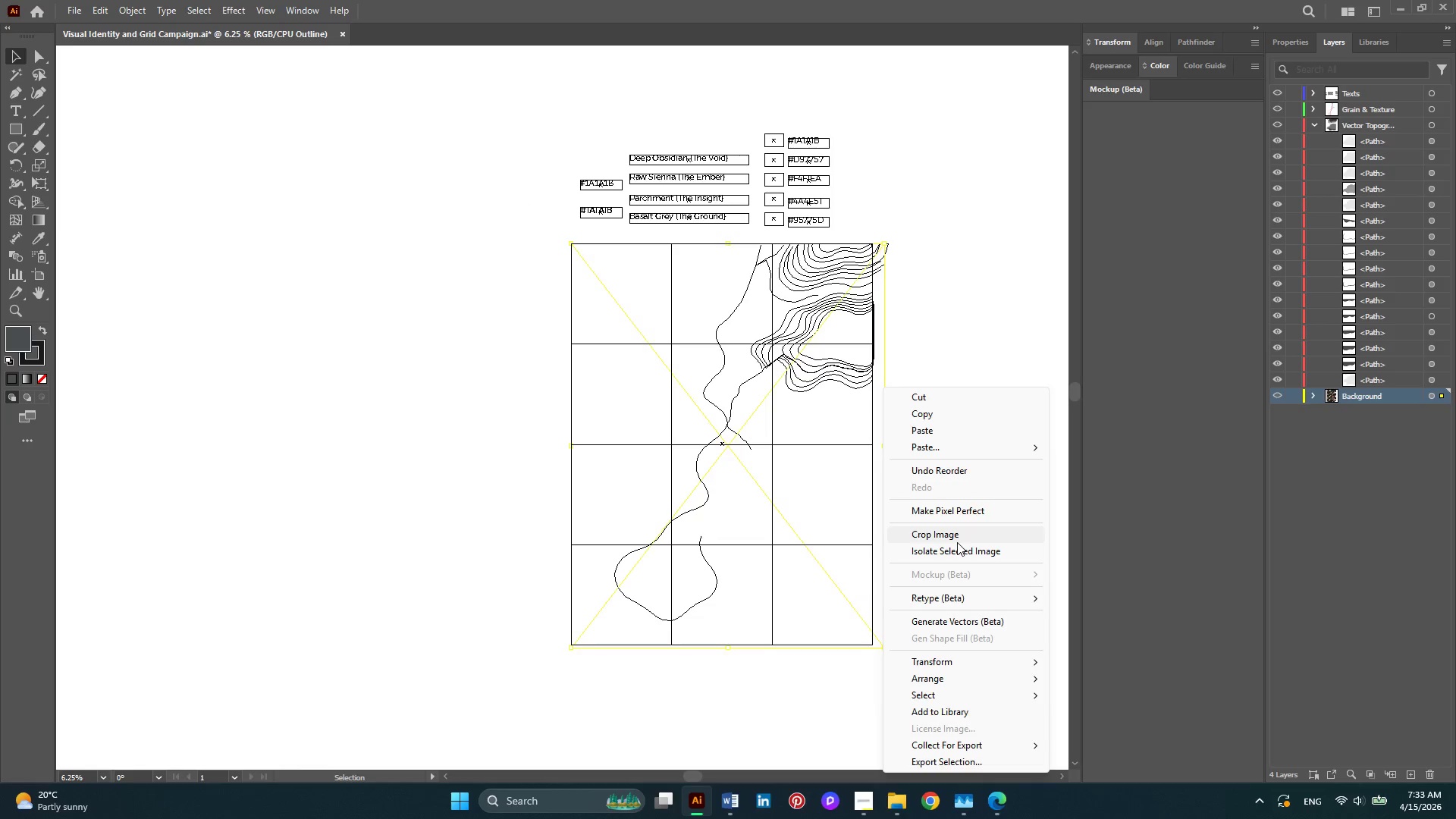 
left_click([955, 541])
 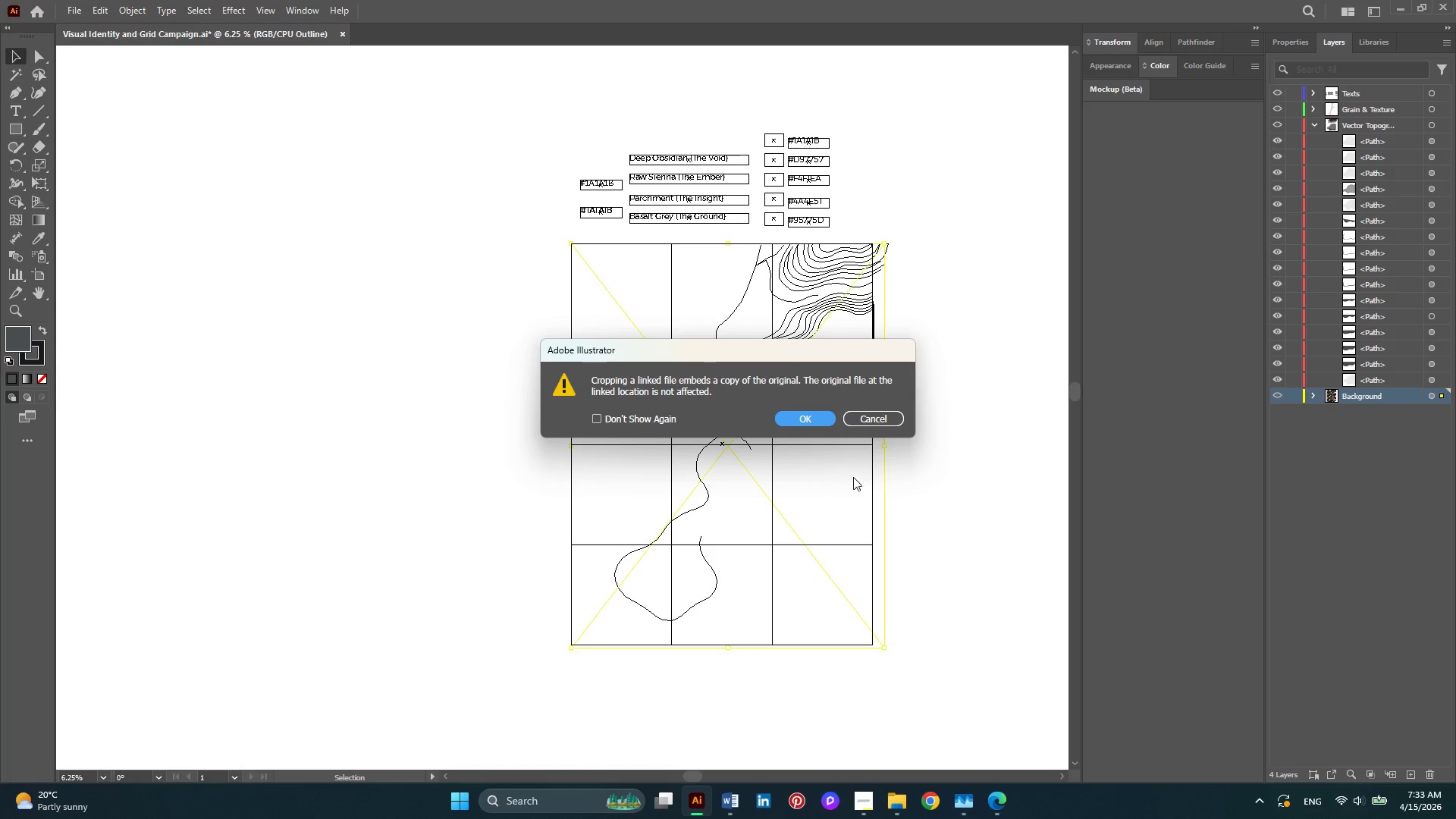 
left_click([802, 417])
 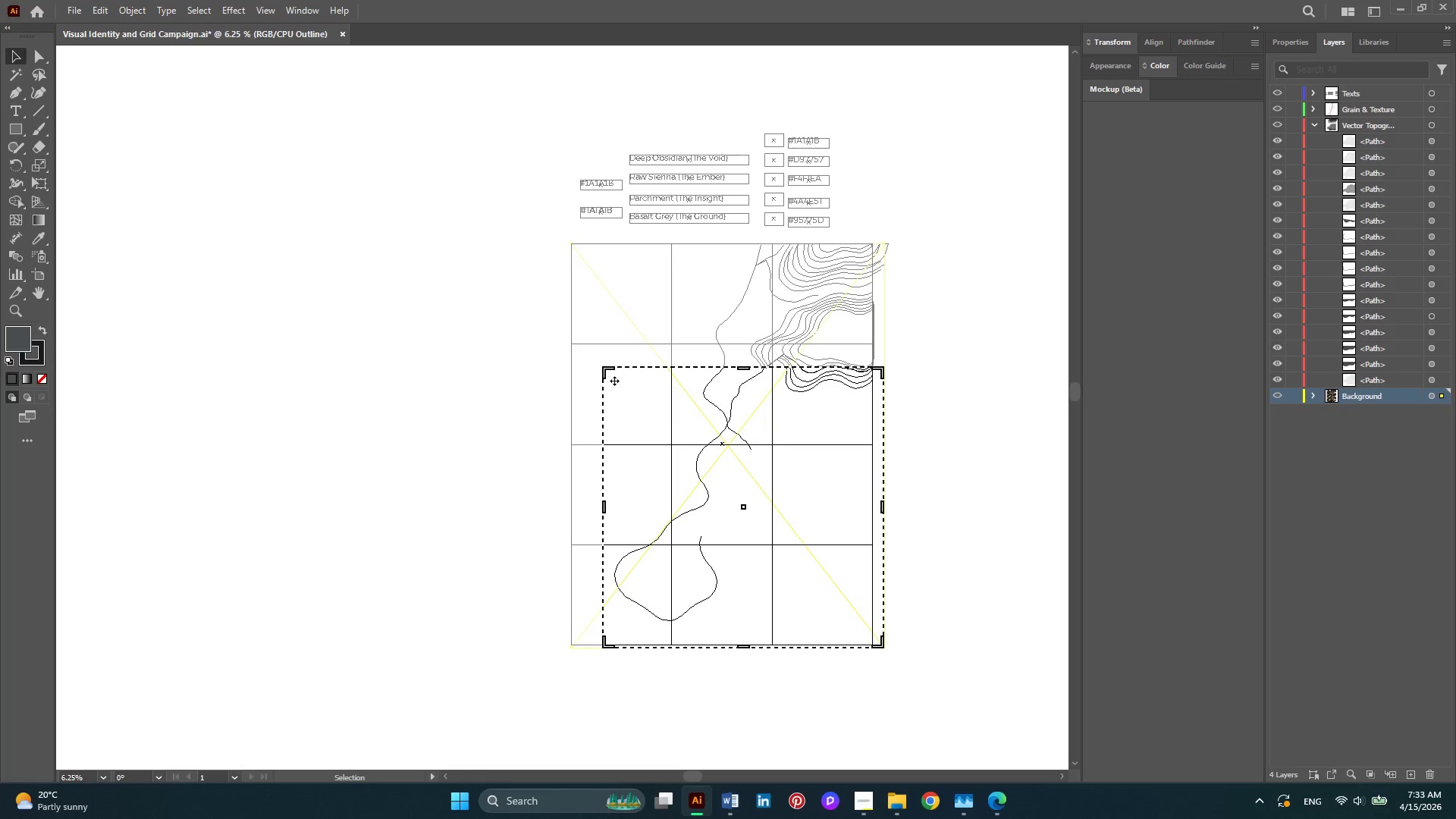 
left_click_drag(start_coordinate=[608, 370], to_coordinate=[535, 215])
 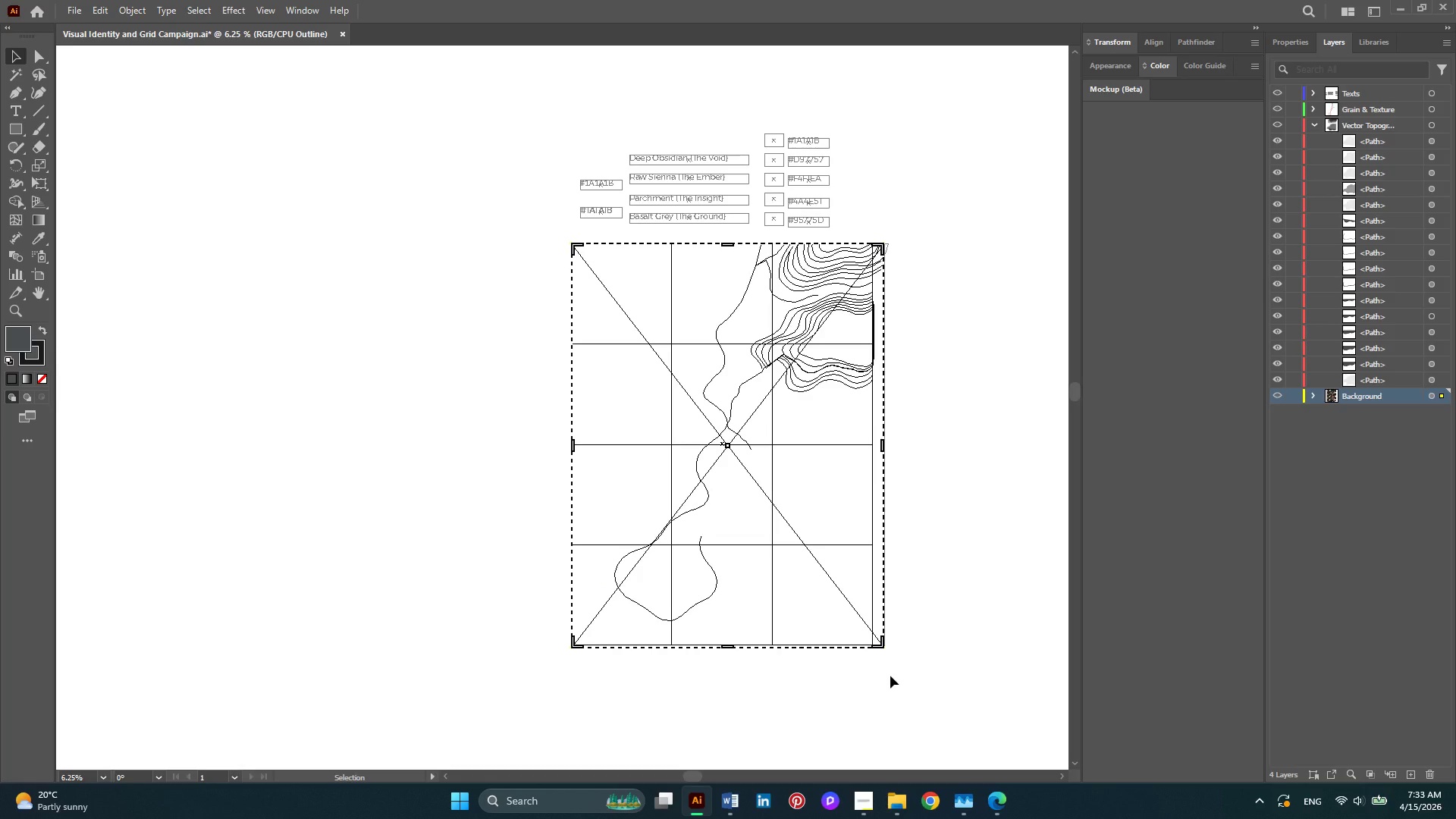 
hold_key(key=AltLeft, duration=0.41)
scroll: coordinate [890, 676], scroll_direction: up, amount: 3.0
 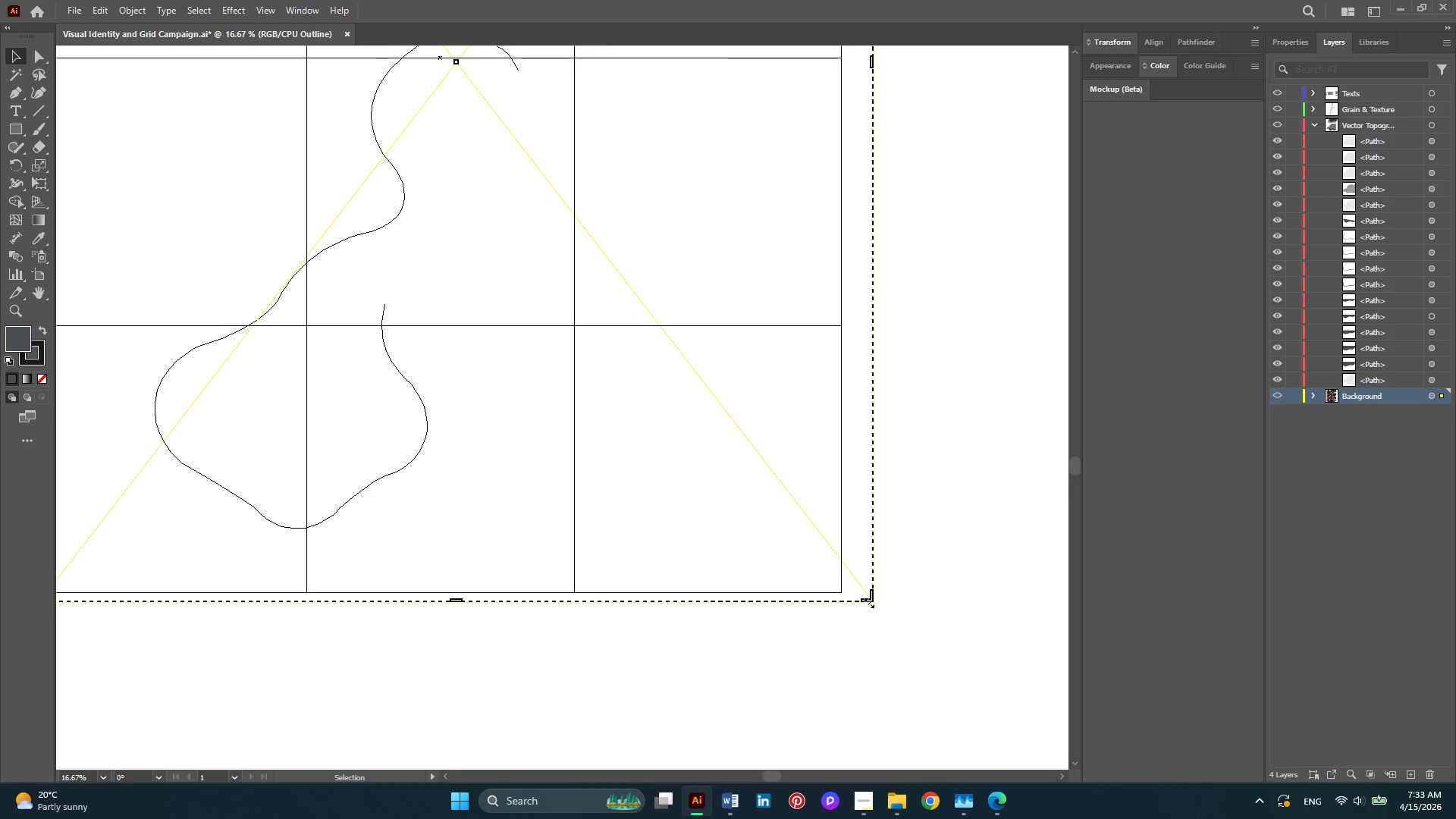 
left_click_drag(start_coordinate=[868, 601], to_coordinate=[835, 593])
 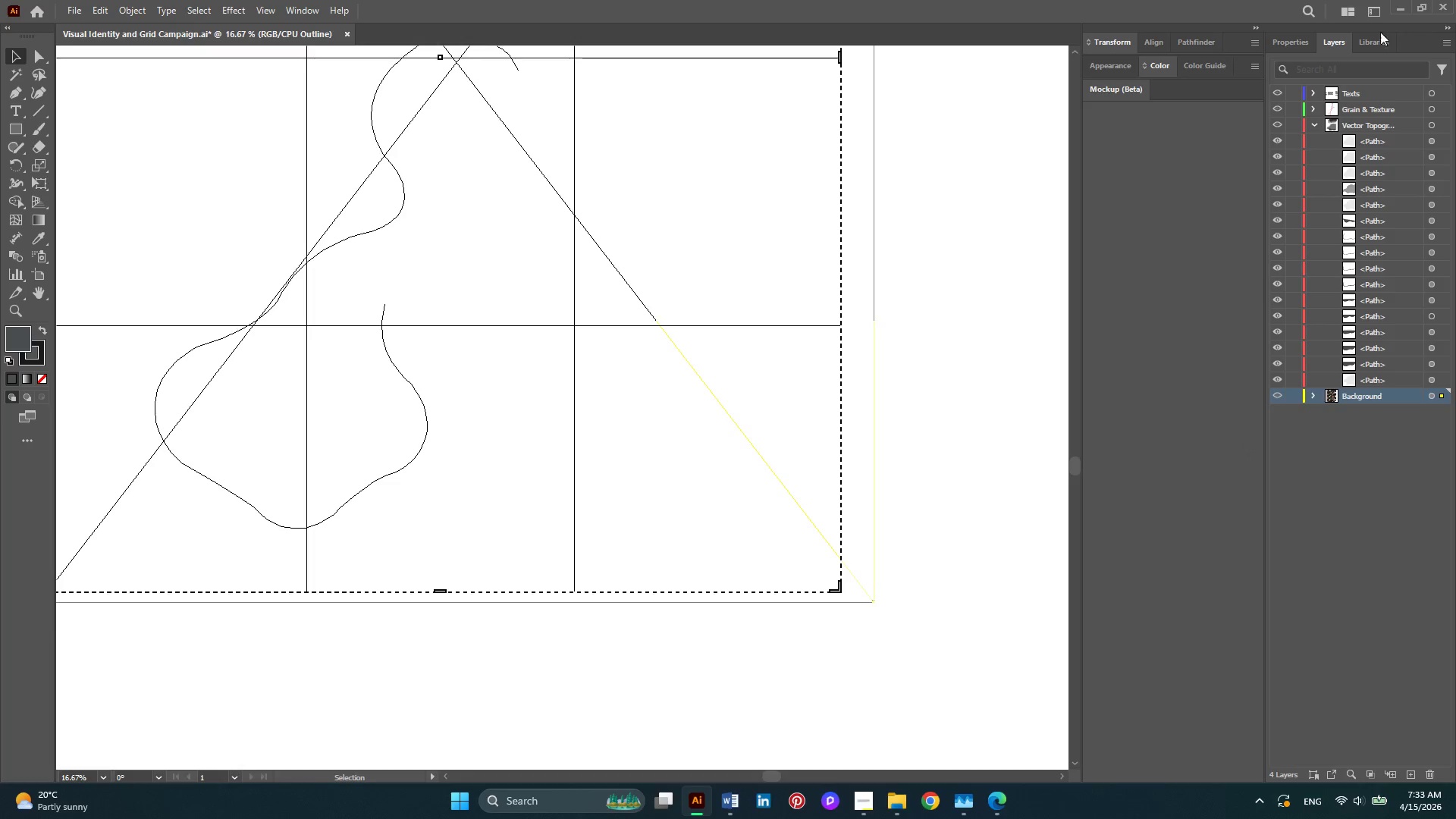 
left_click([1289, 44])
 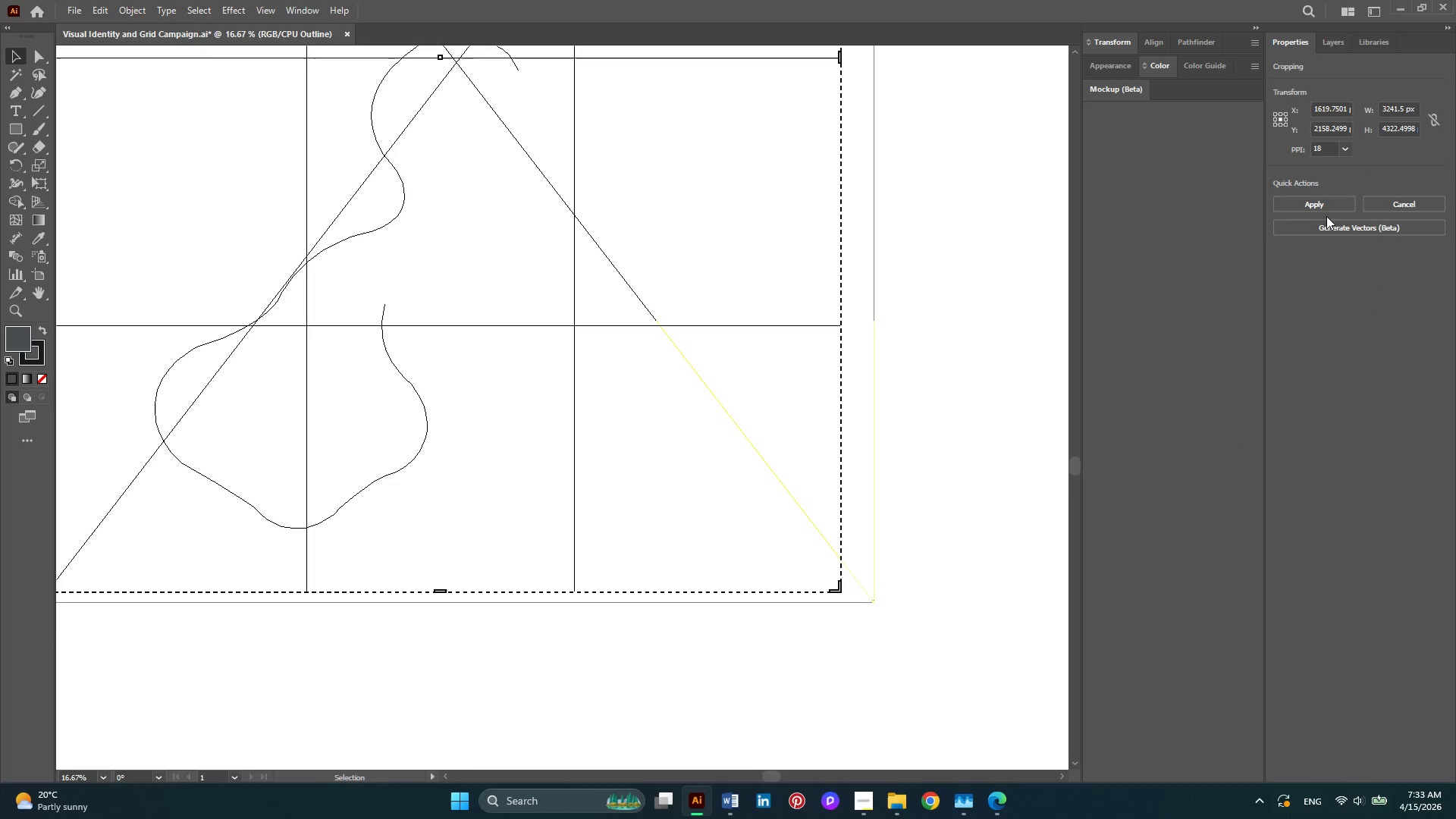 
left_click([1316, 202])
 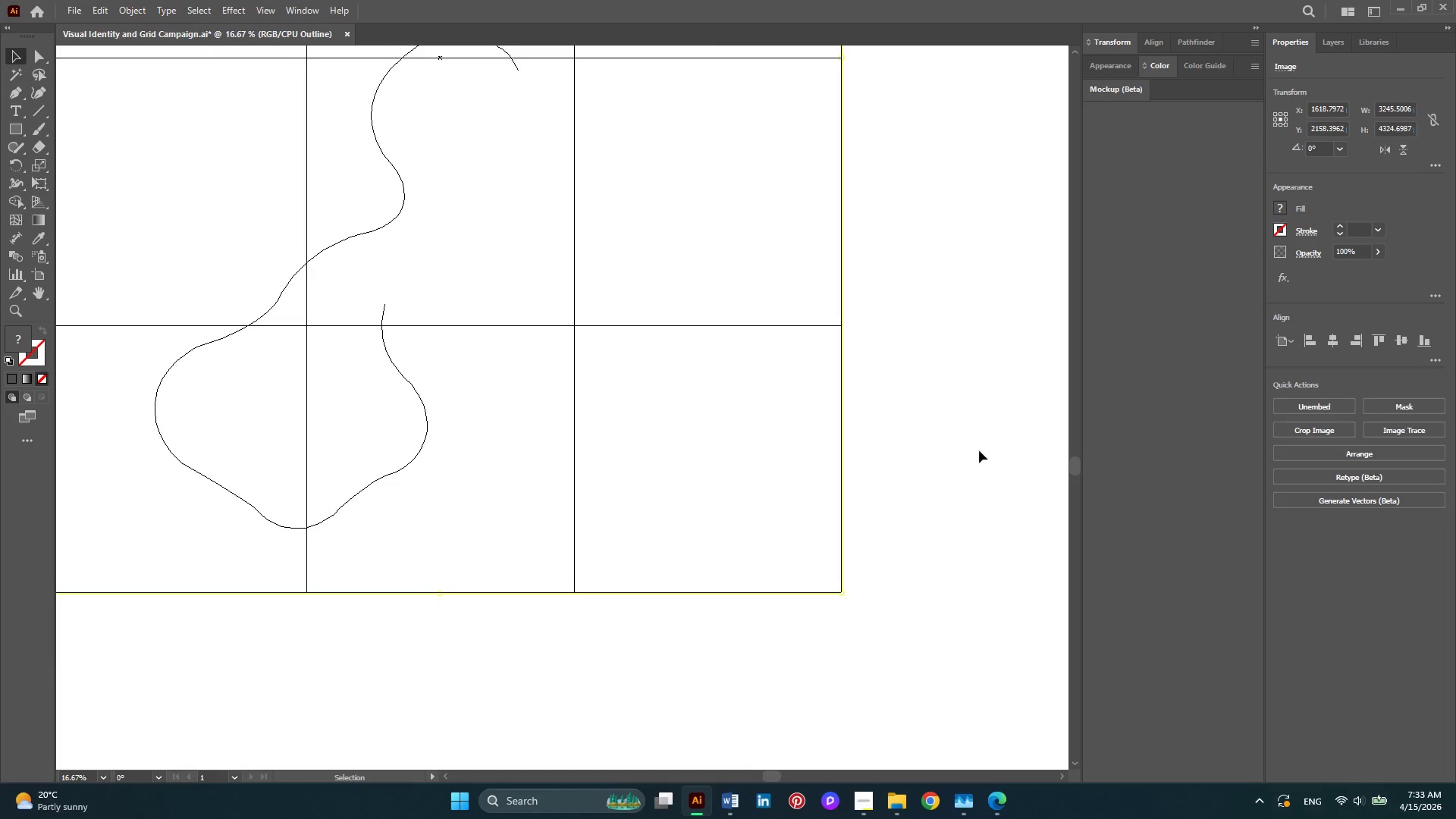 
key(Alt+AltLeft)
 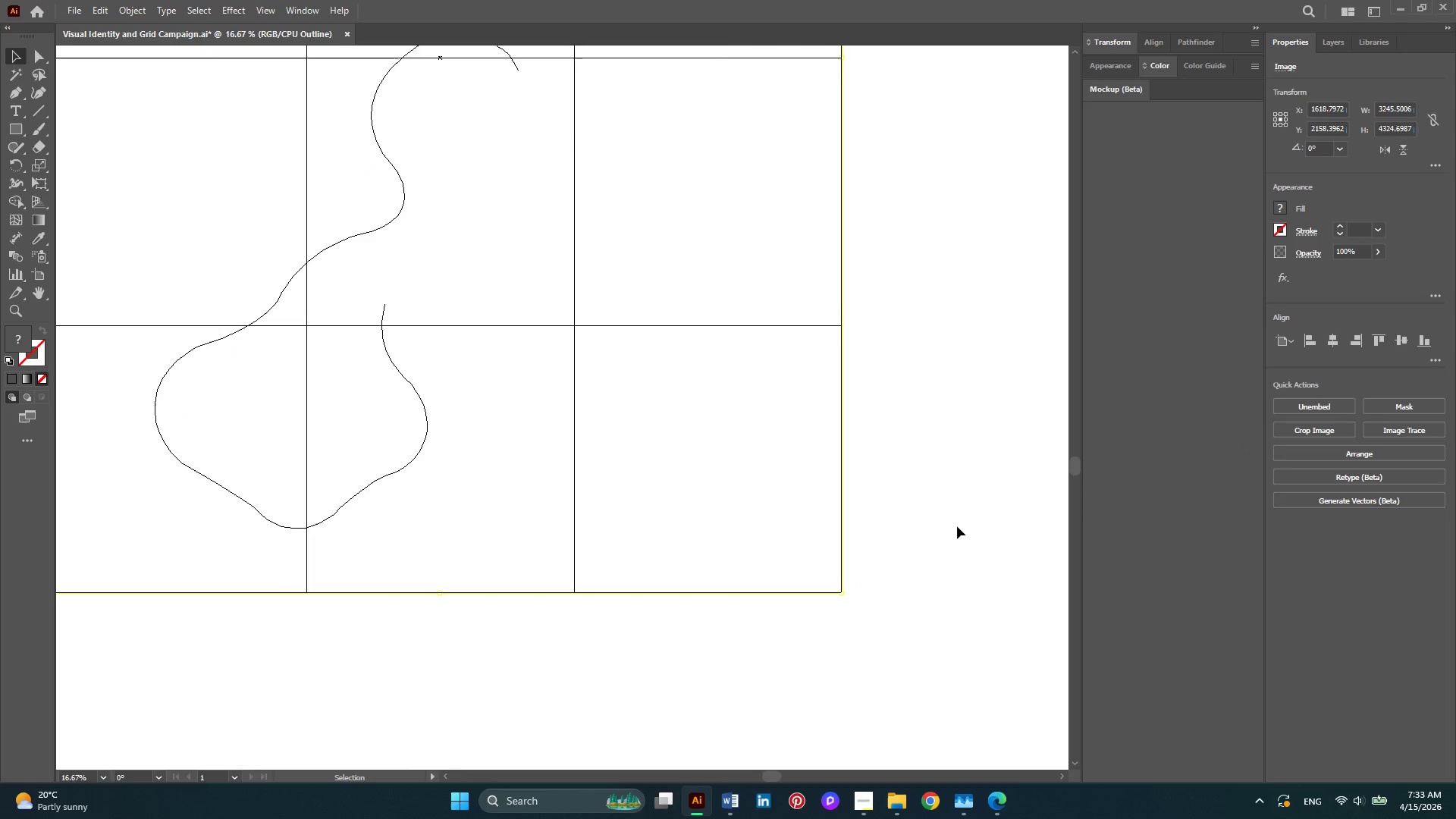 
key(Alt+AltLeft)
 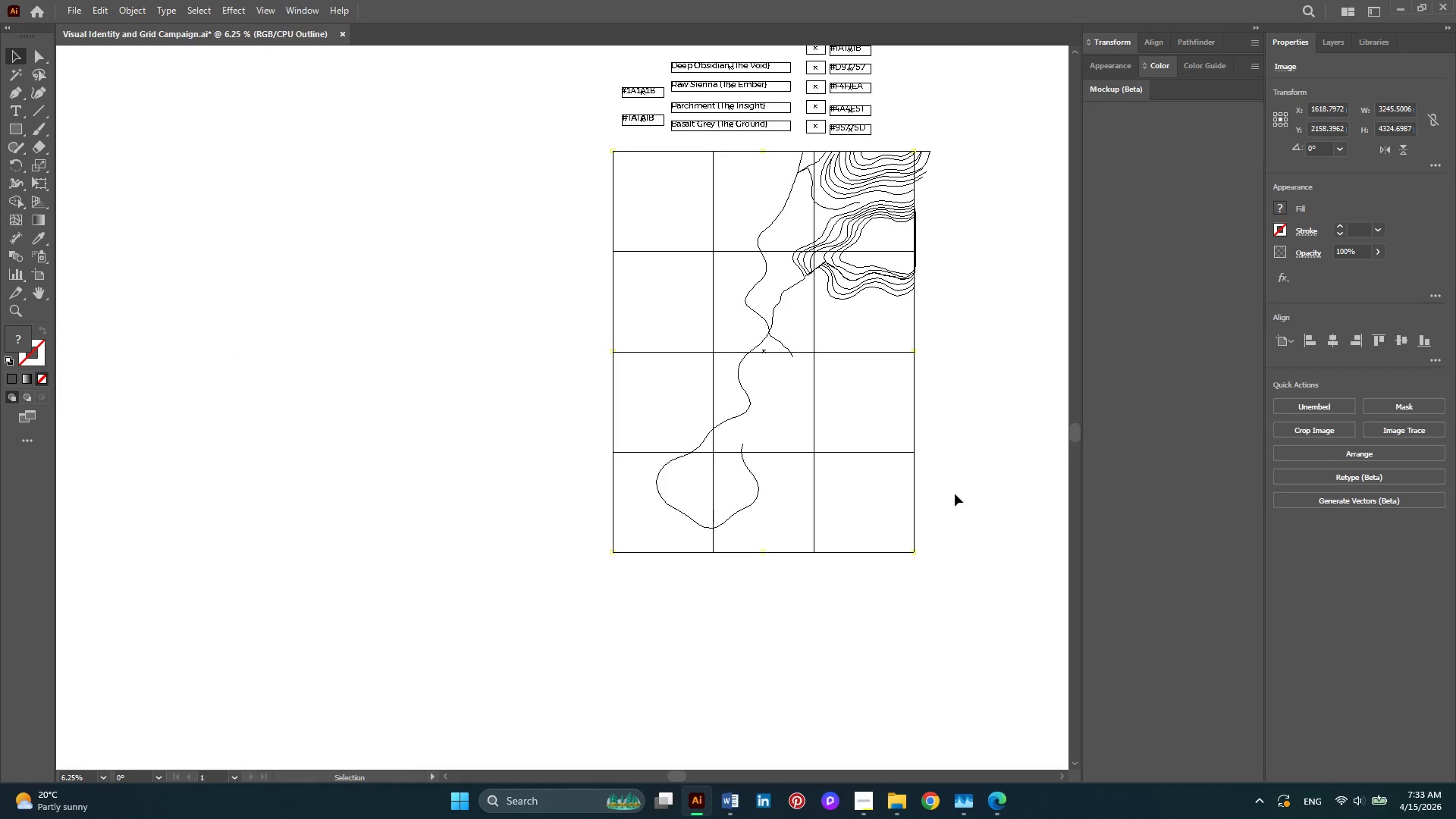 
scroll: coordinate [957, 527], scroll_direction: down, amount: 3.0
 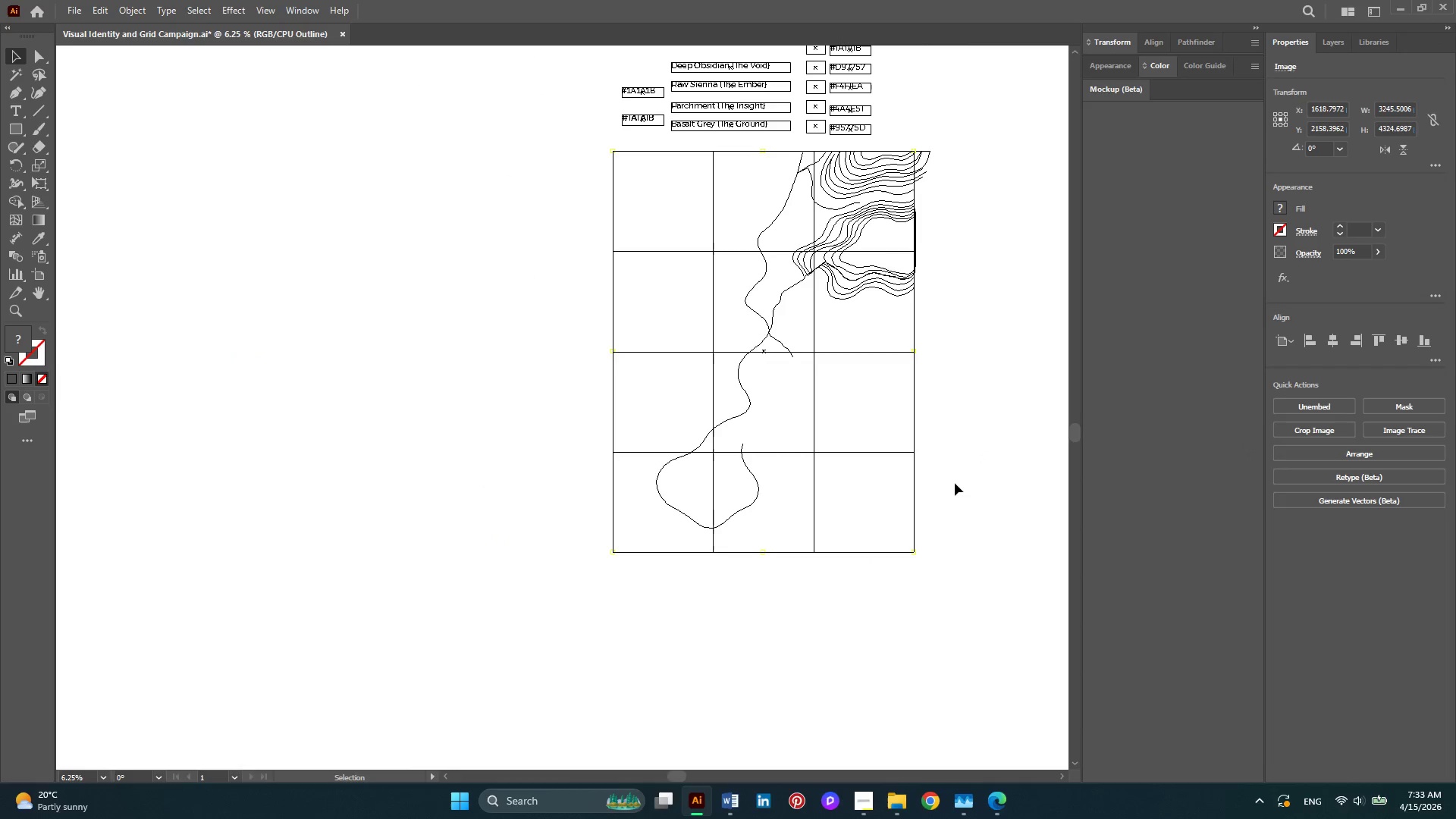 
scroll: coordinate [955, 482], scroll_direction: up, amount: 4.0
 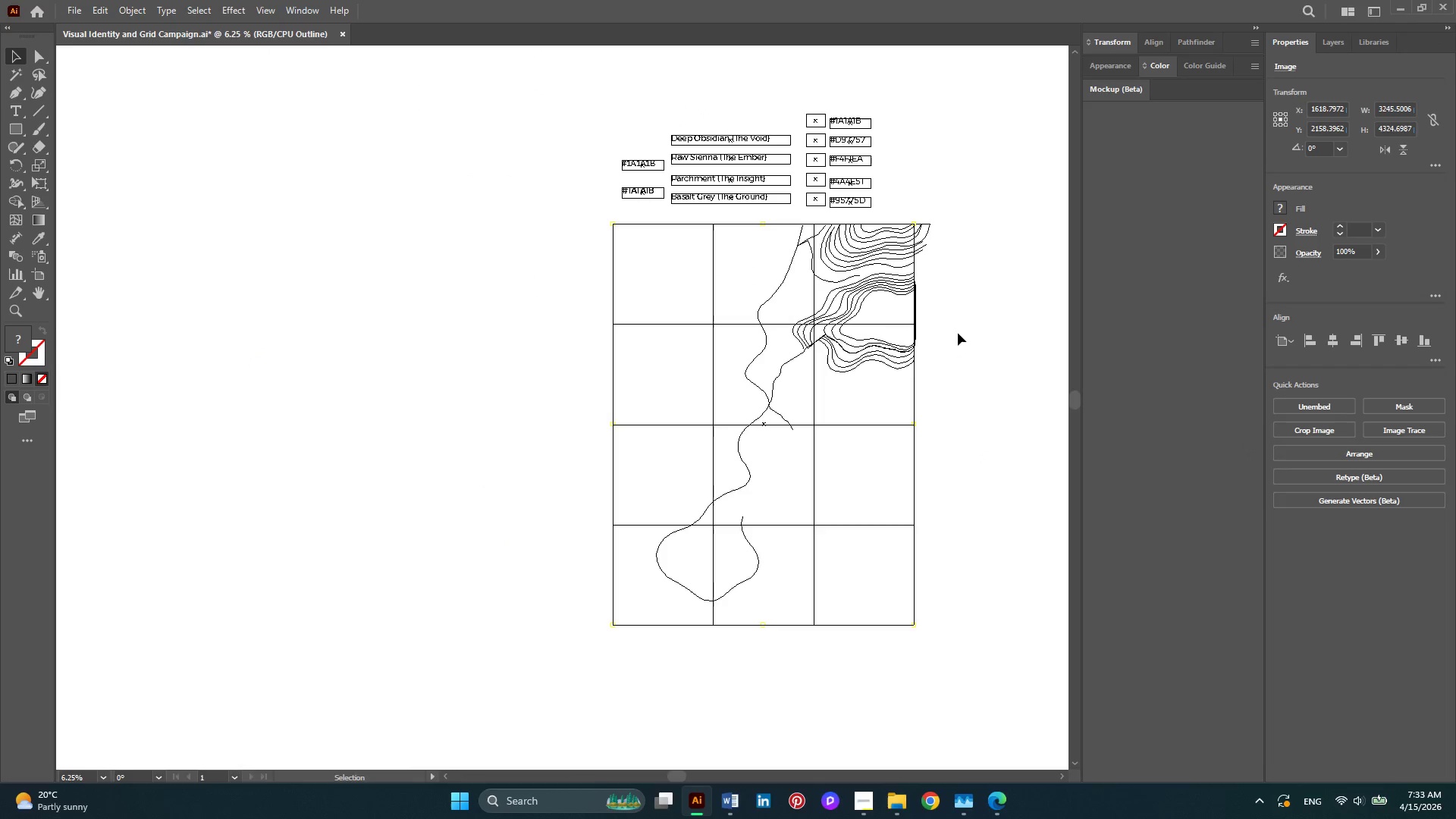 
hold_key(key=AltLeft, duration=0.33)
scroll: coordinate [956, 366], scroll_direction: up, amount: 2.0
 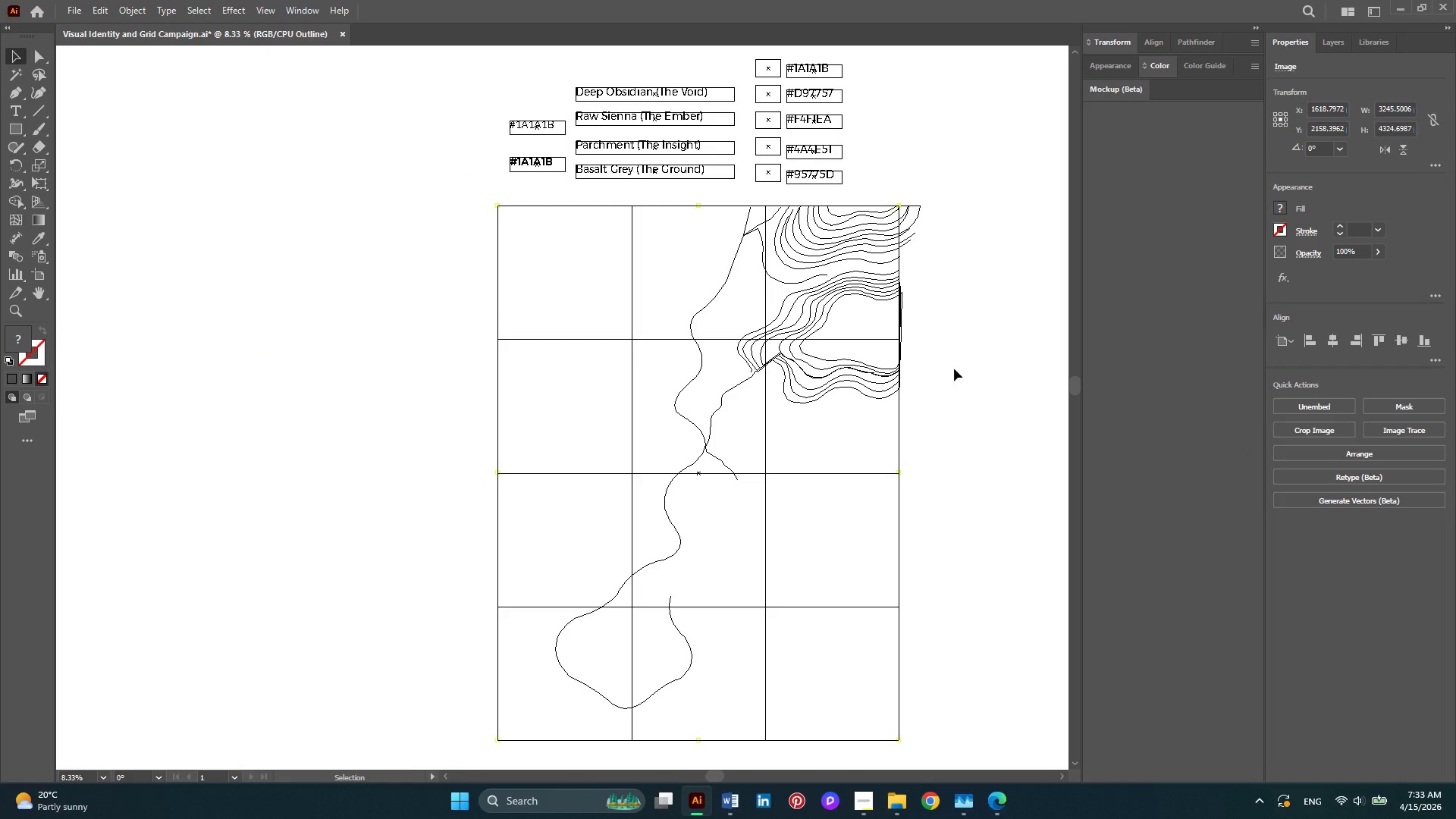 
hold_key(key=AltLeft, duration=0.33)
scroll: coordinate [943, 373], scroll_direction: up, amount: 1.0
 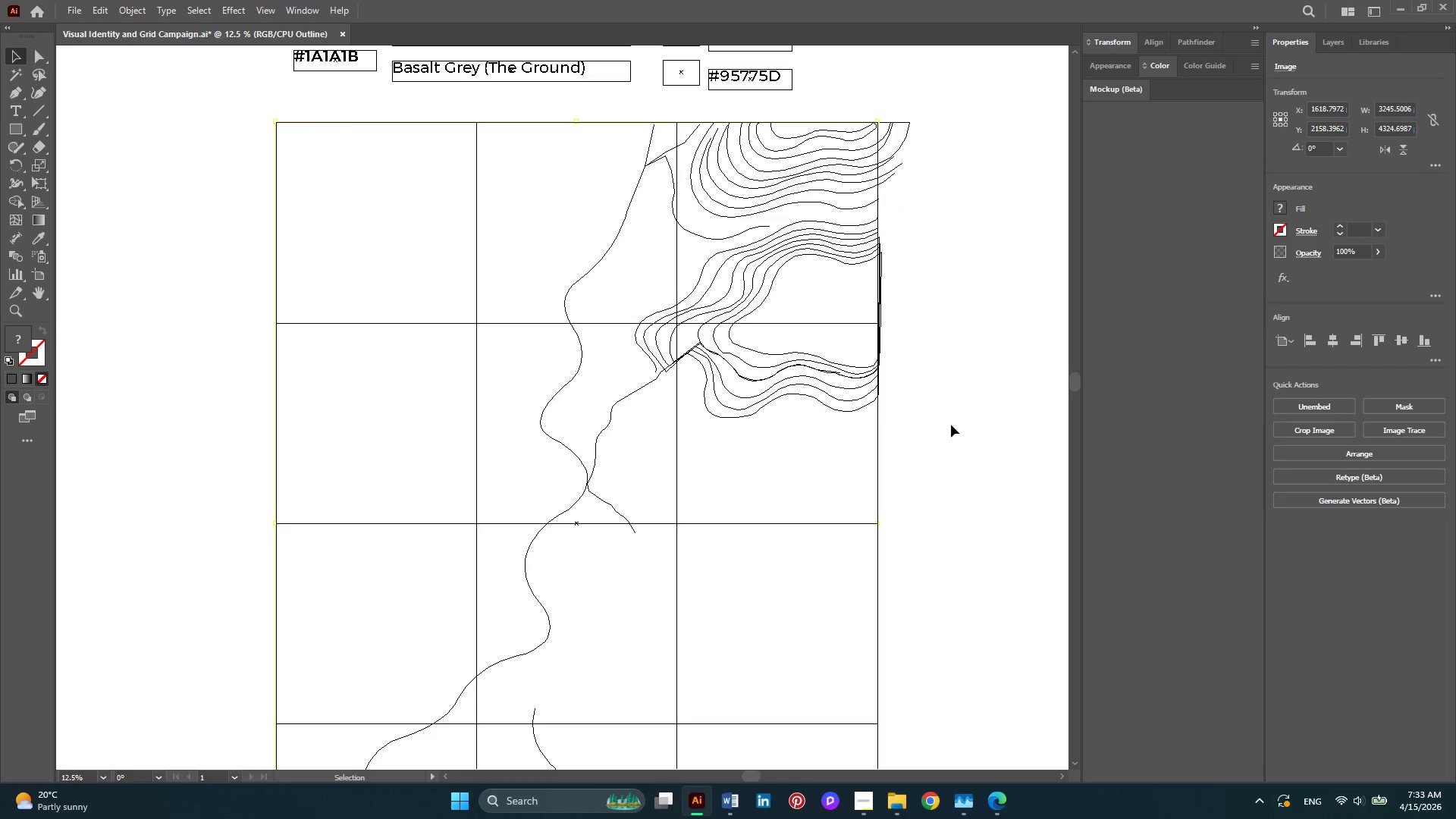 
key(Alt+AltLeft)
 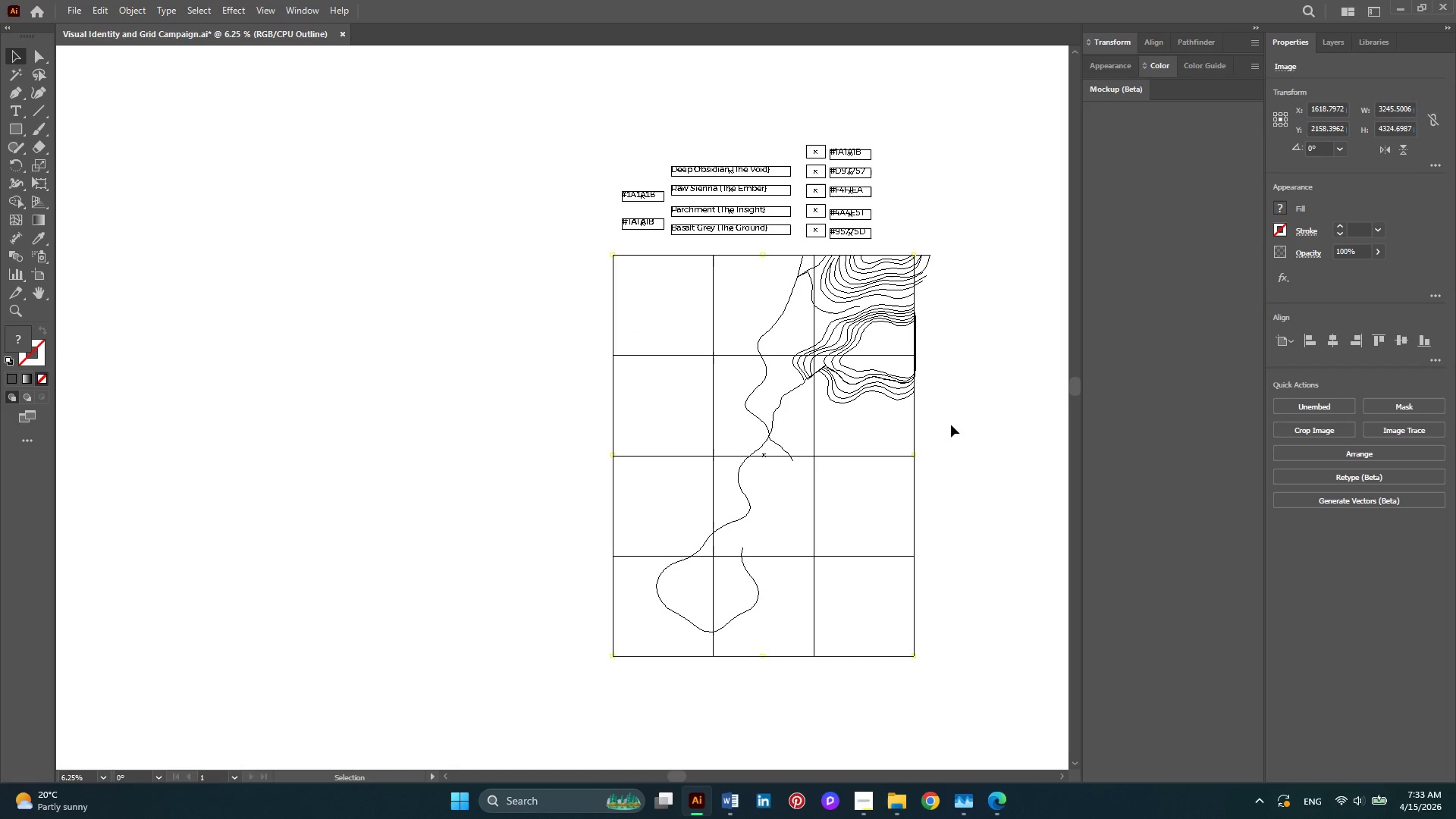 
hold_key(key=AltLeft, duration=0.41)
 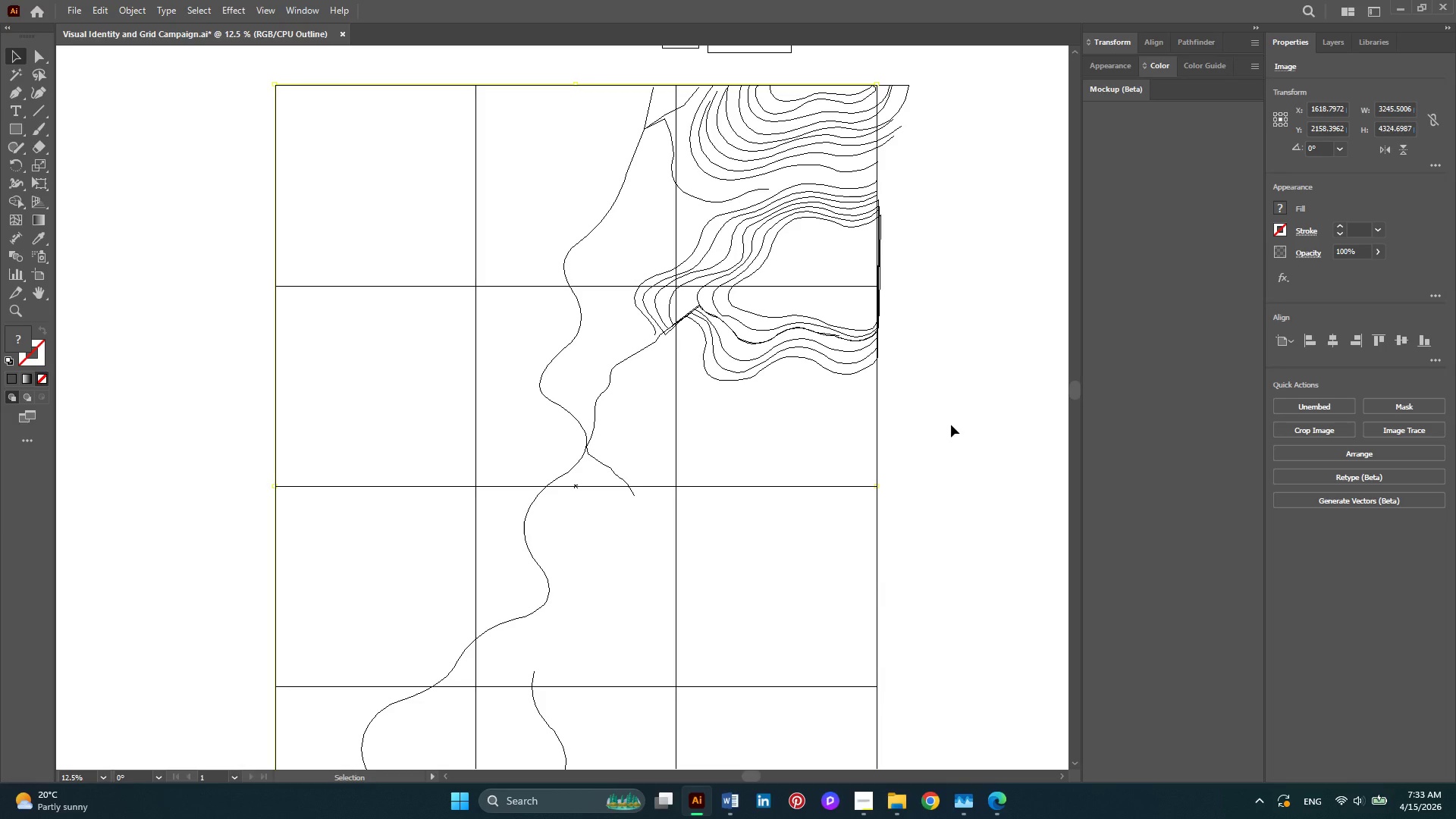 
scroll: coordinate [951, 425], scroll_direction: down, amount: 4.0
 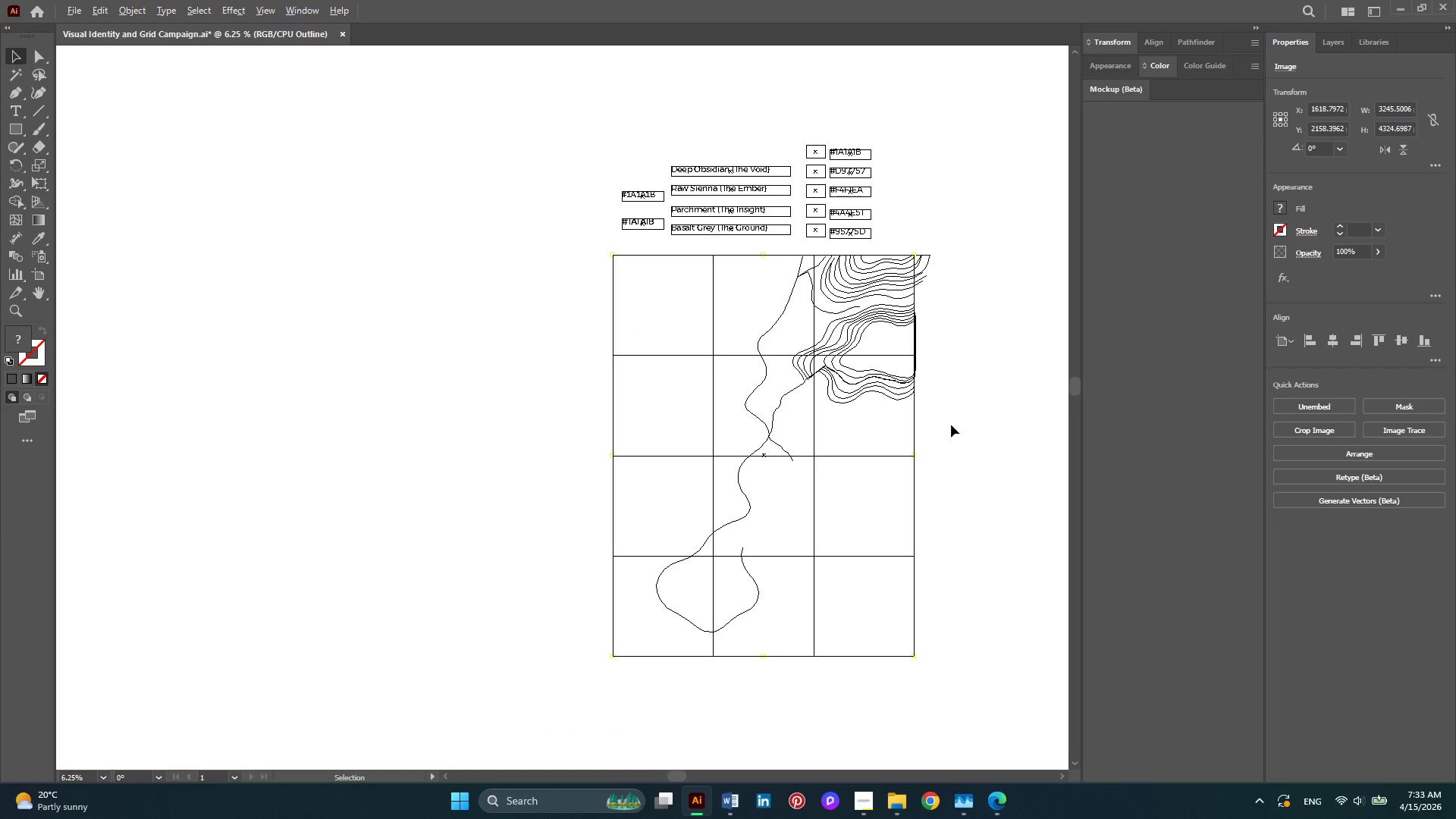 
scroll: coordinate [951, 421], scroll_direction: up, amount: 4.0
 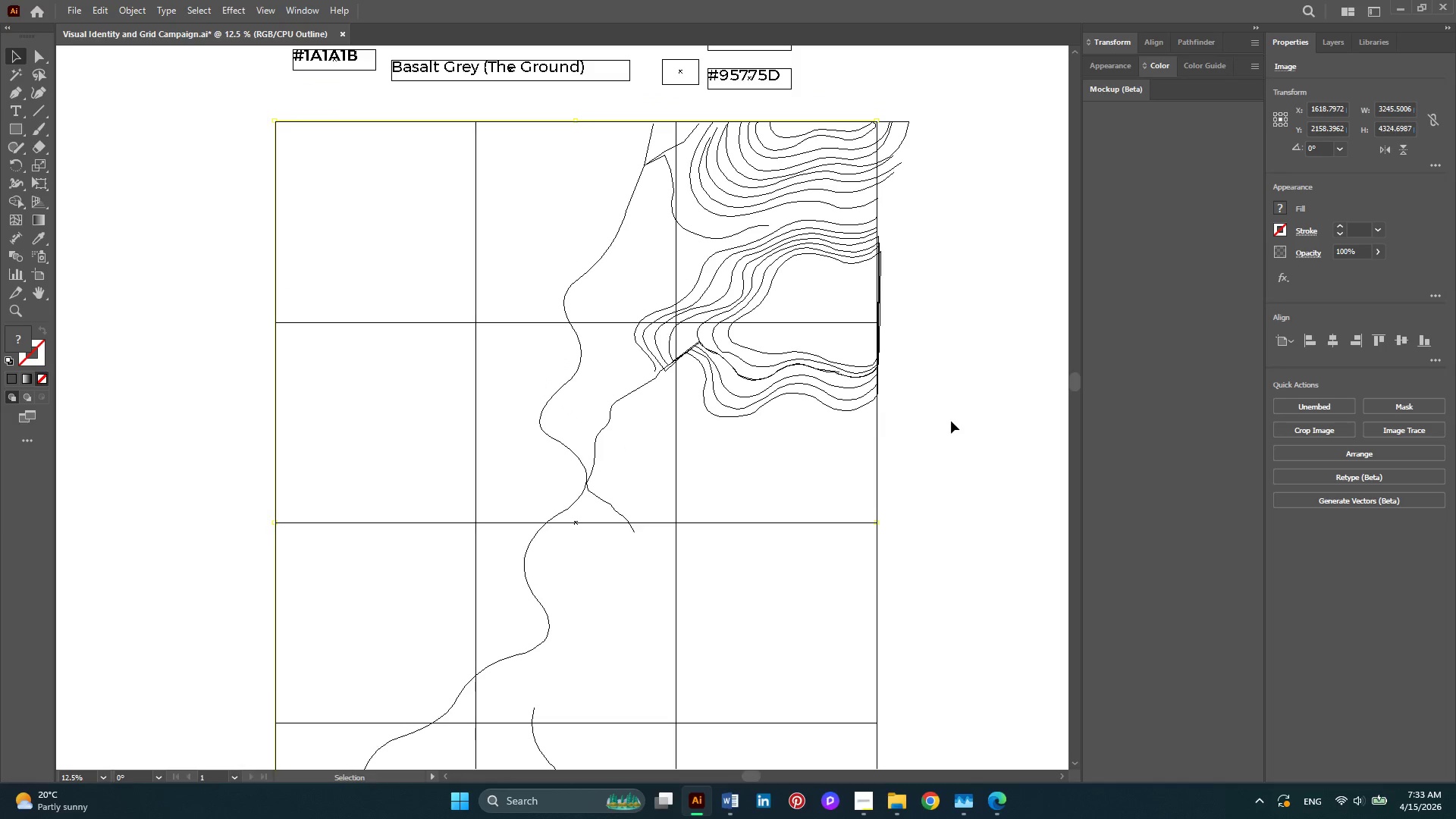 
key(Control+Y)
 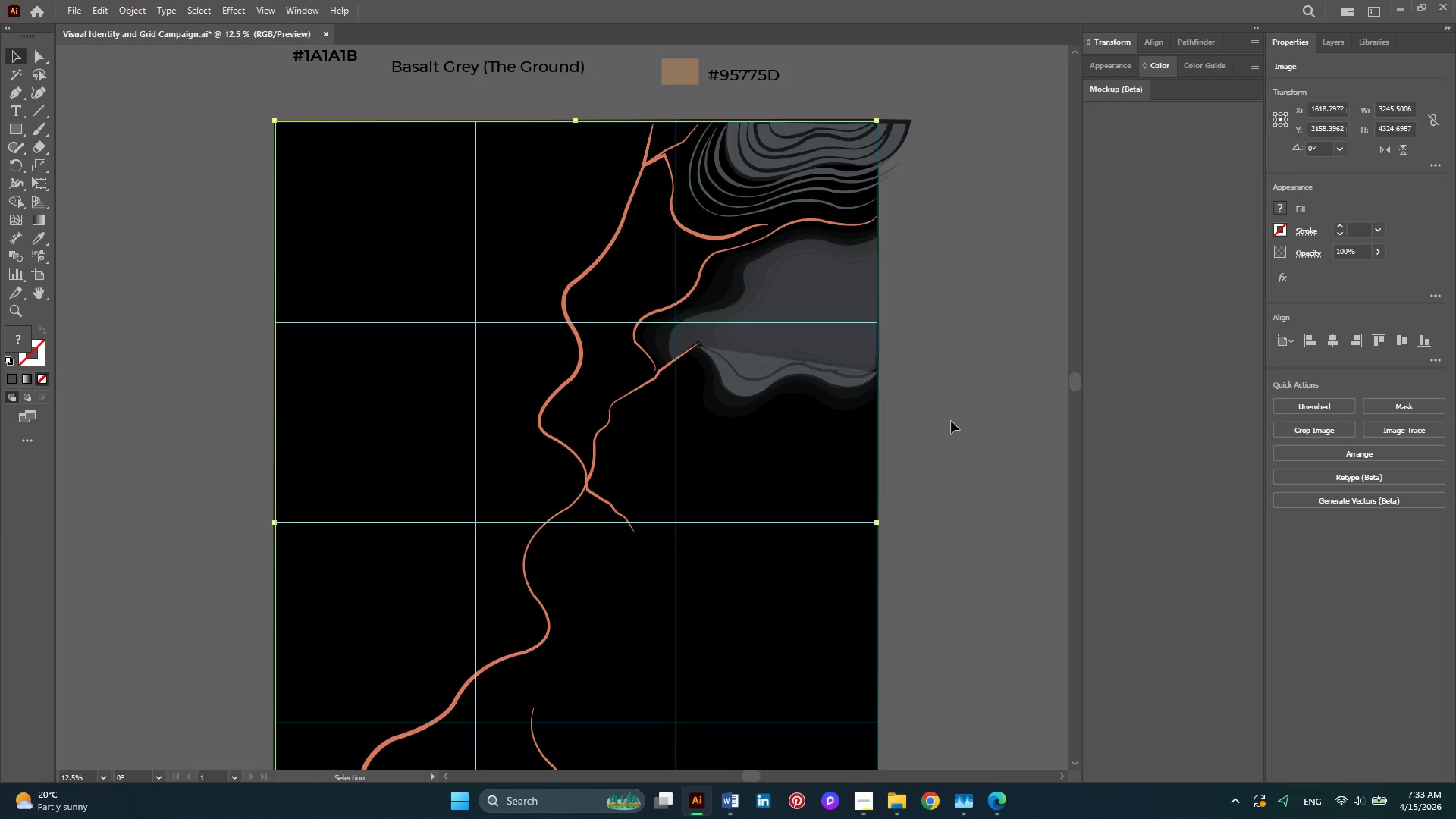 
wait(7.05)
 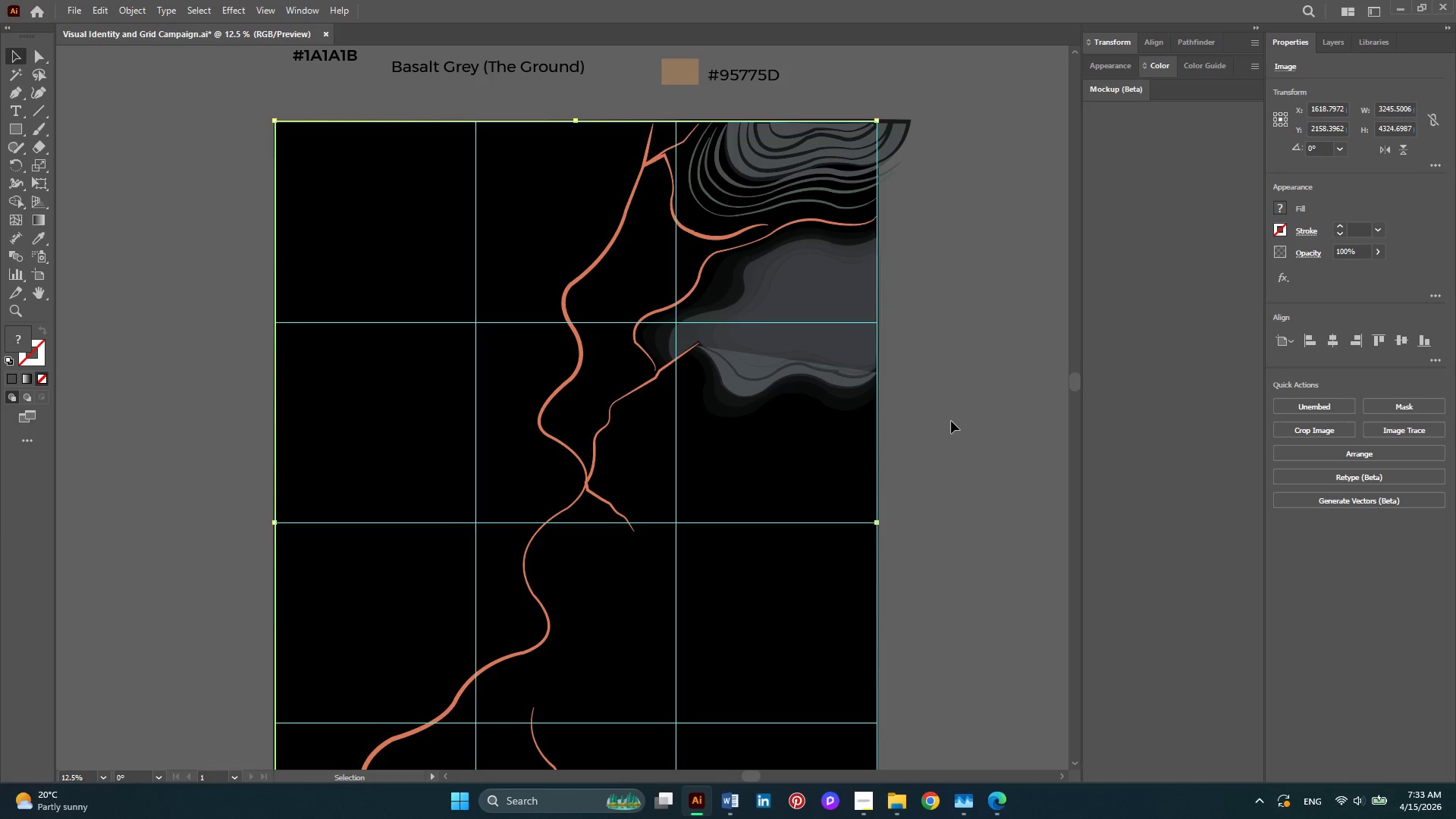 
left_click([971, 394])
 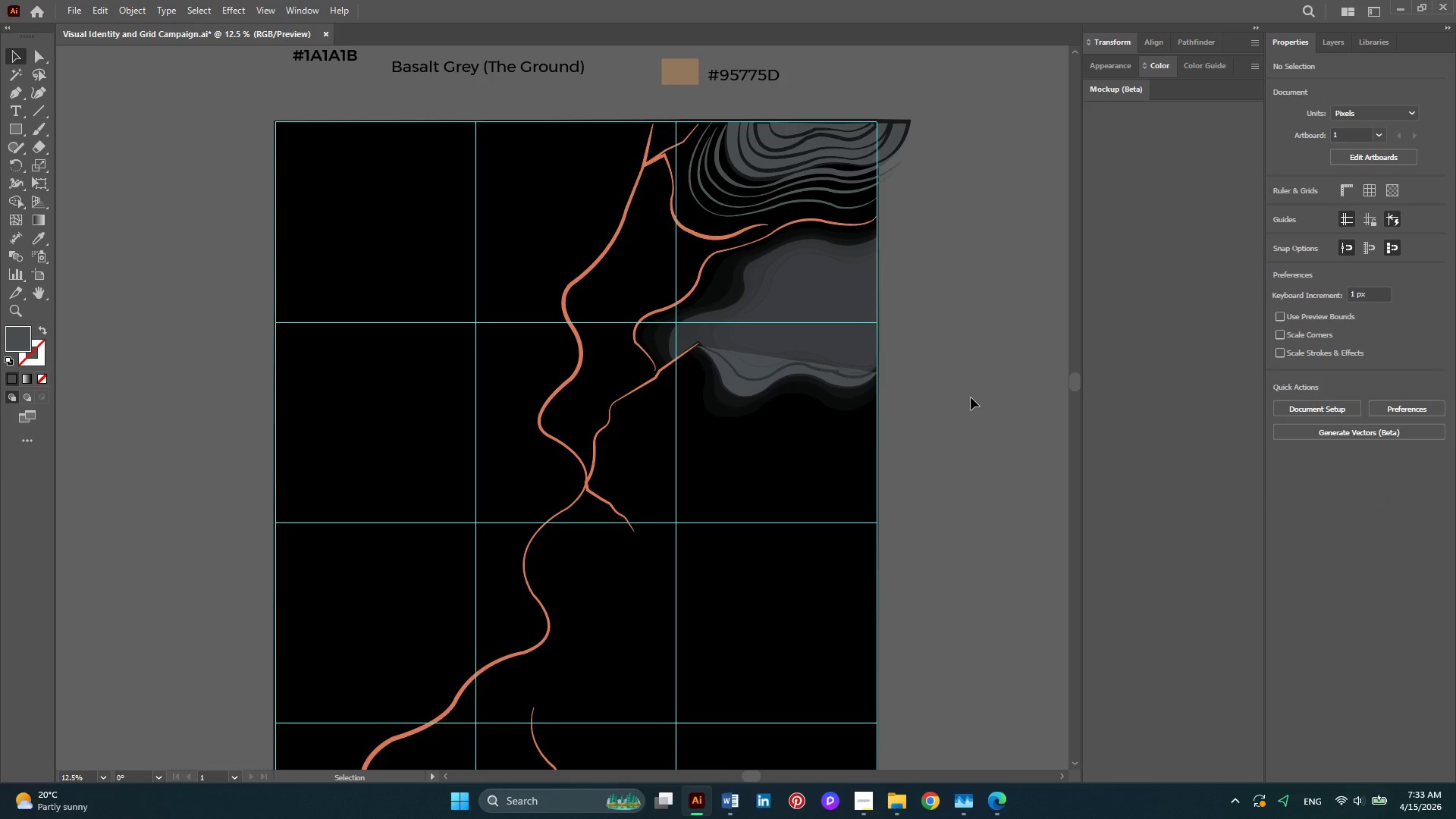 
hold_key(key=AltLeft, duration=0.38)
scroll: coordinate [971, 397], scroll_direction: down, amount: 3.0
 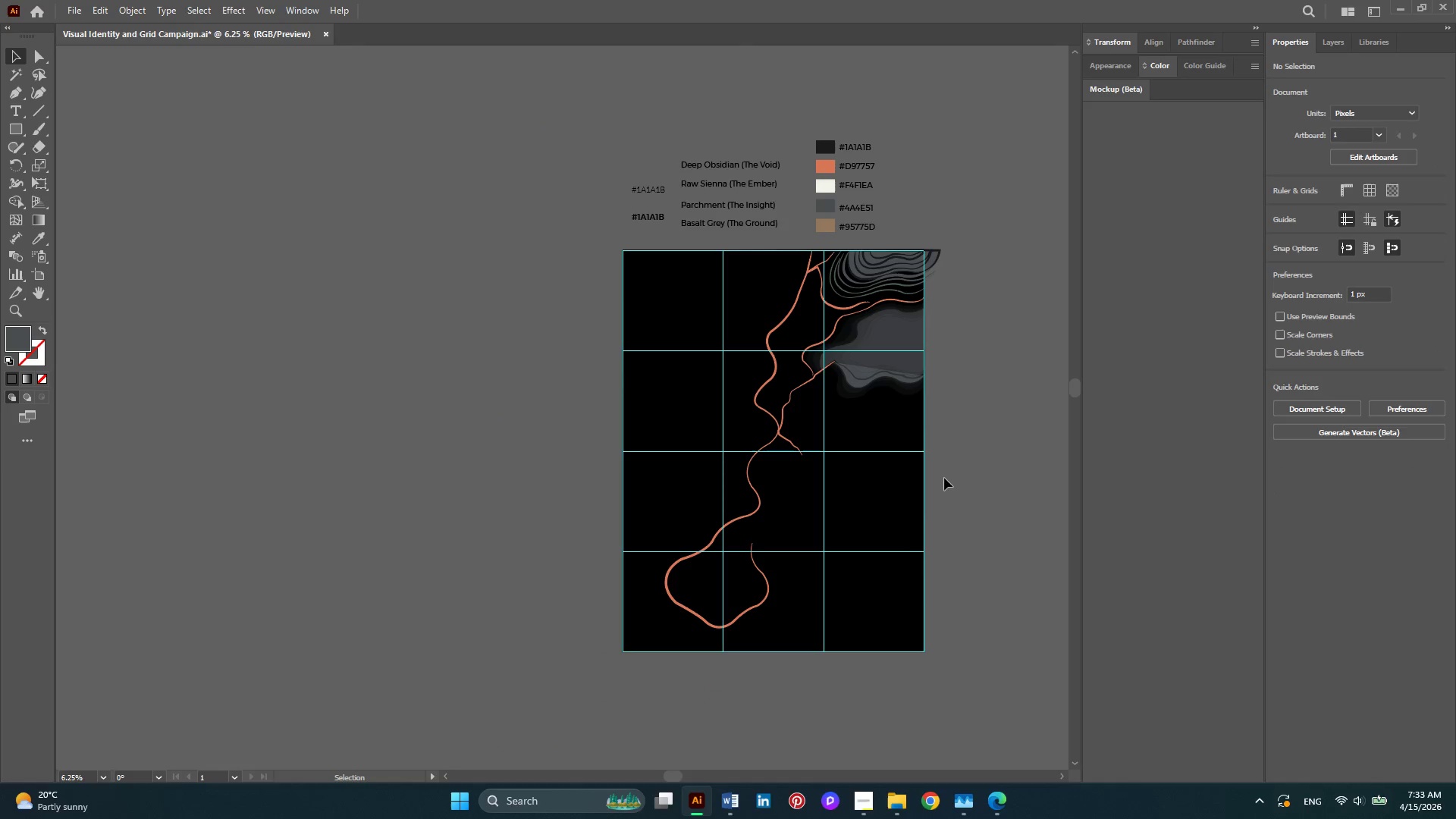 
left_click([1335, 45])
 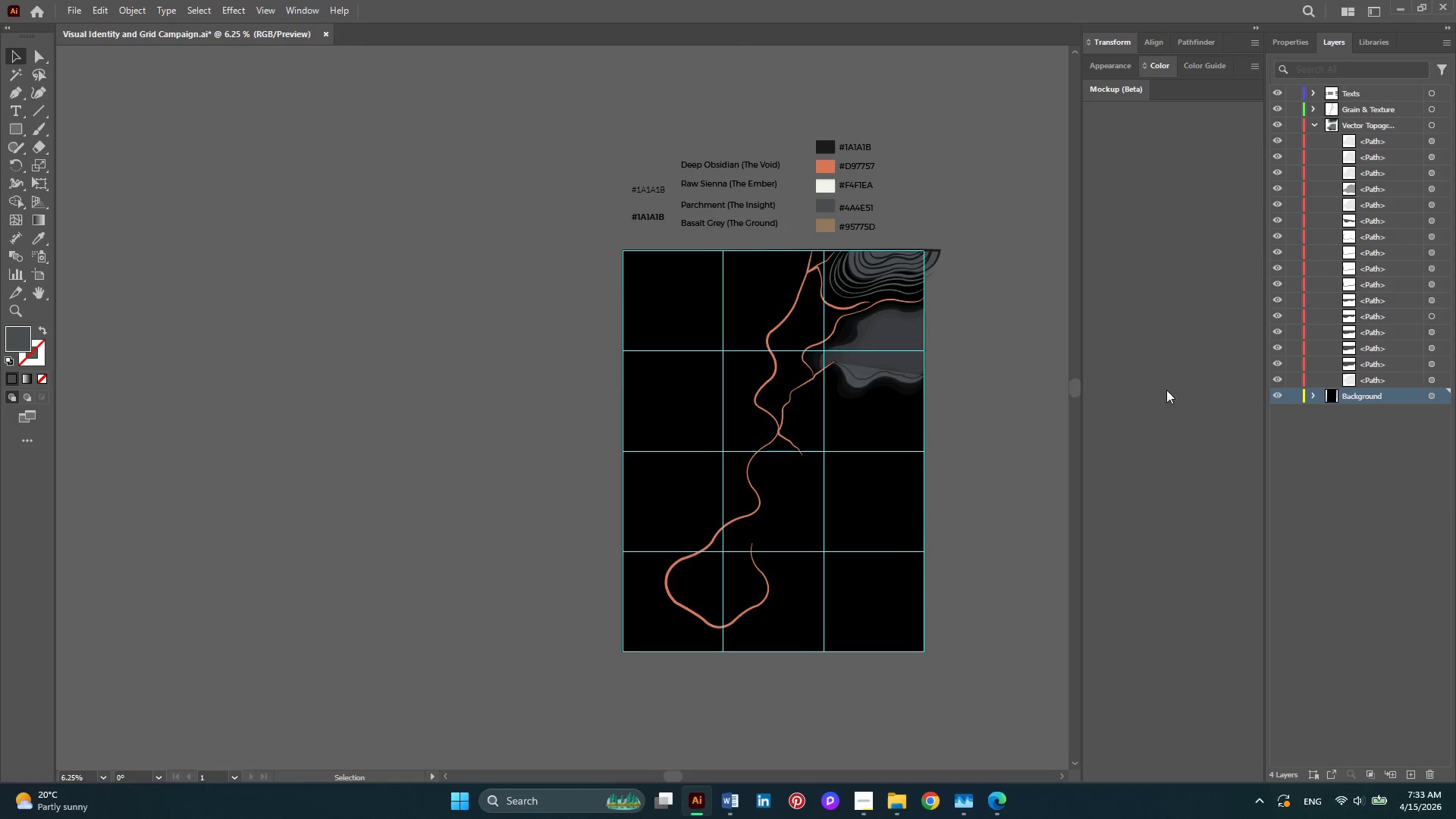 
left_click([961, 347])
 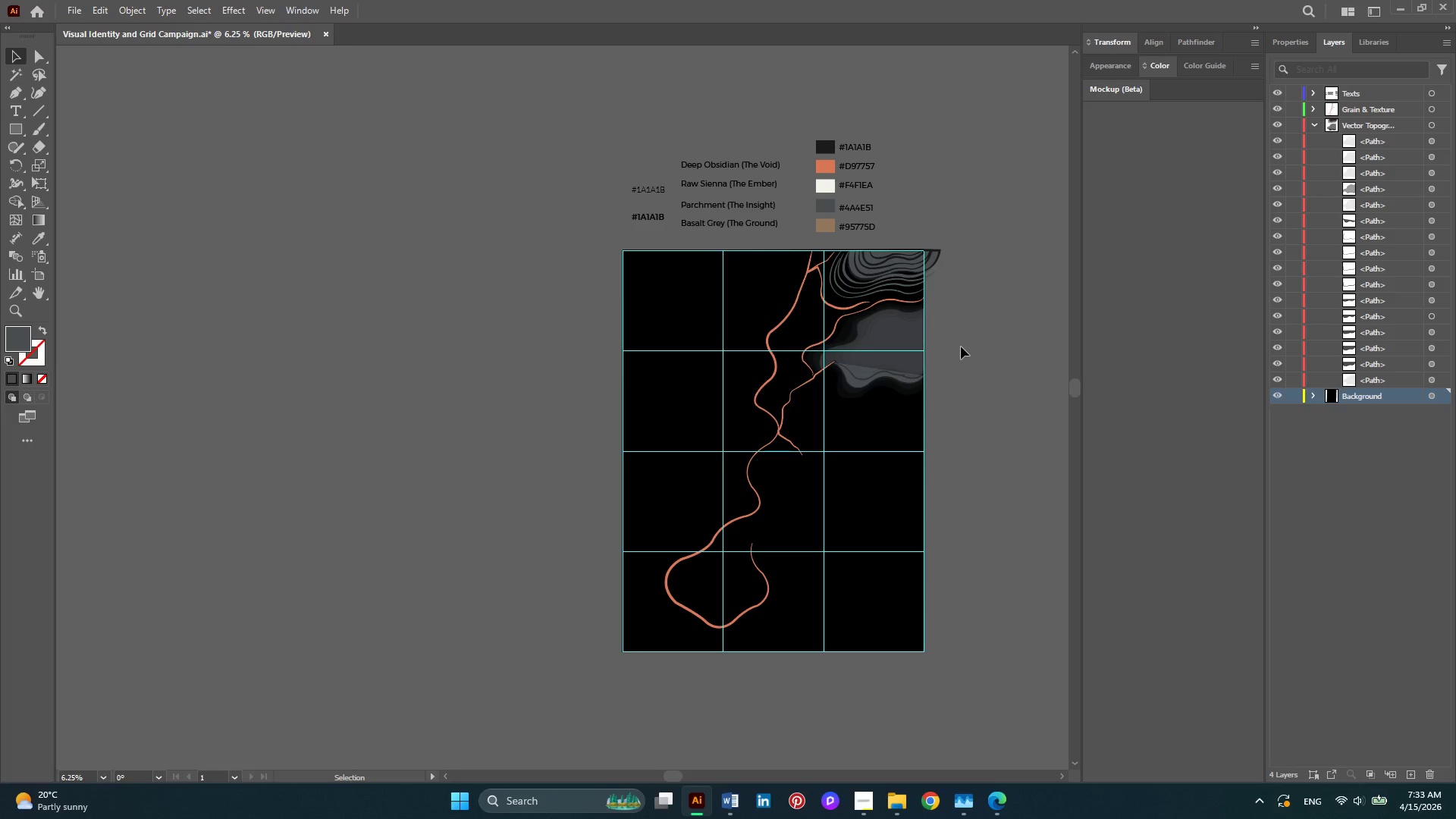 
key(Control+Z)
 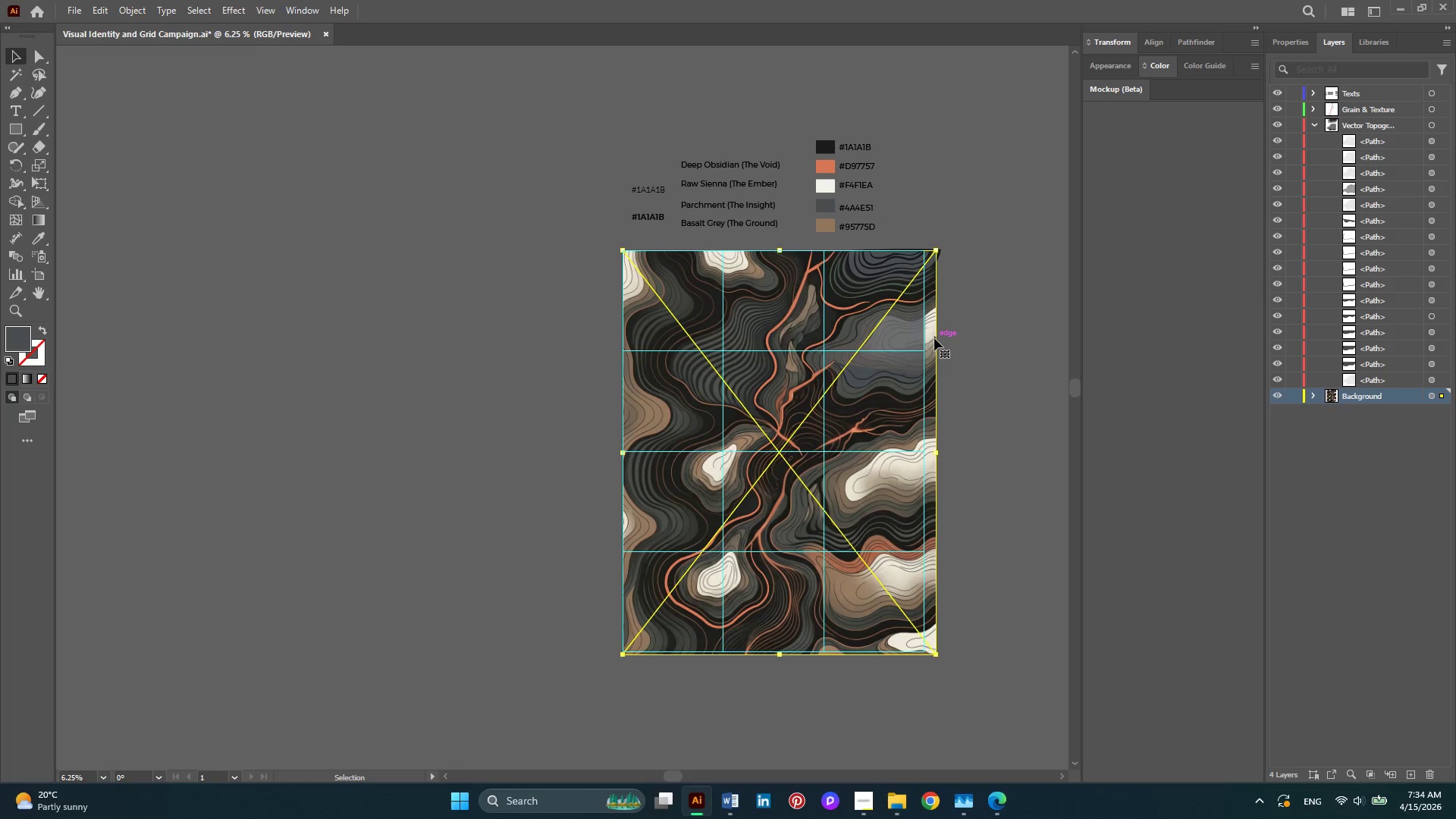 
right_click([934, 338])
 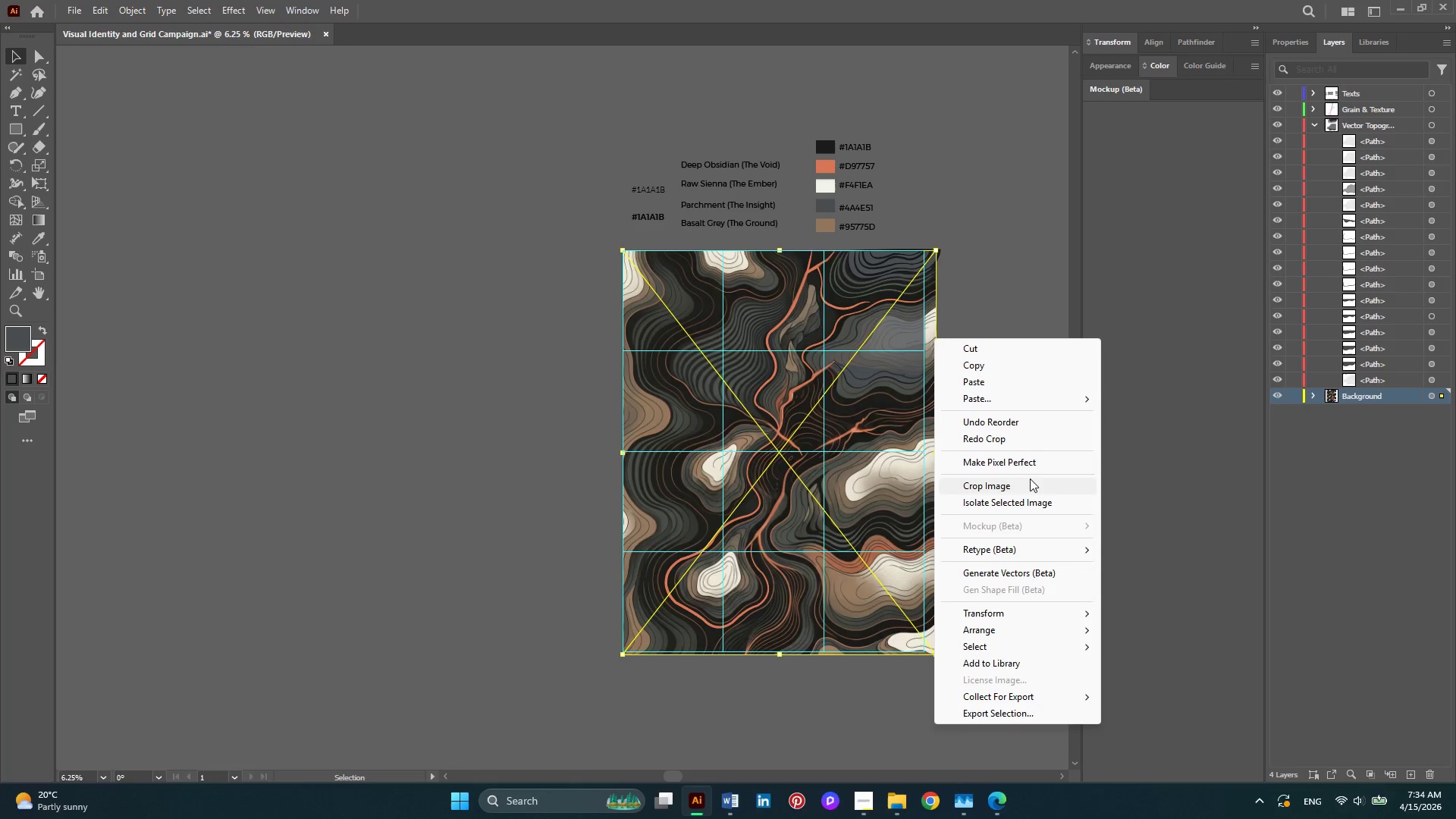 
left_click([1025, 482])
 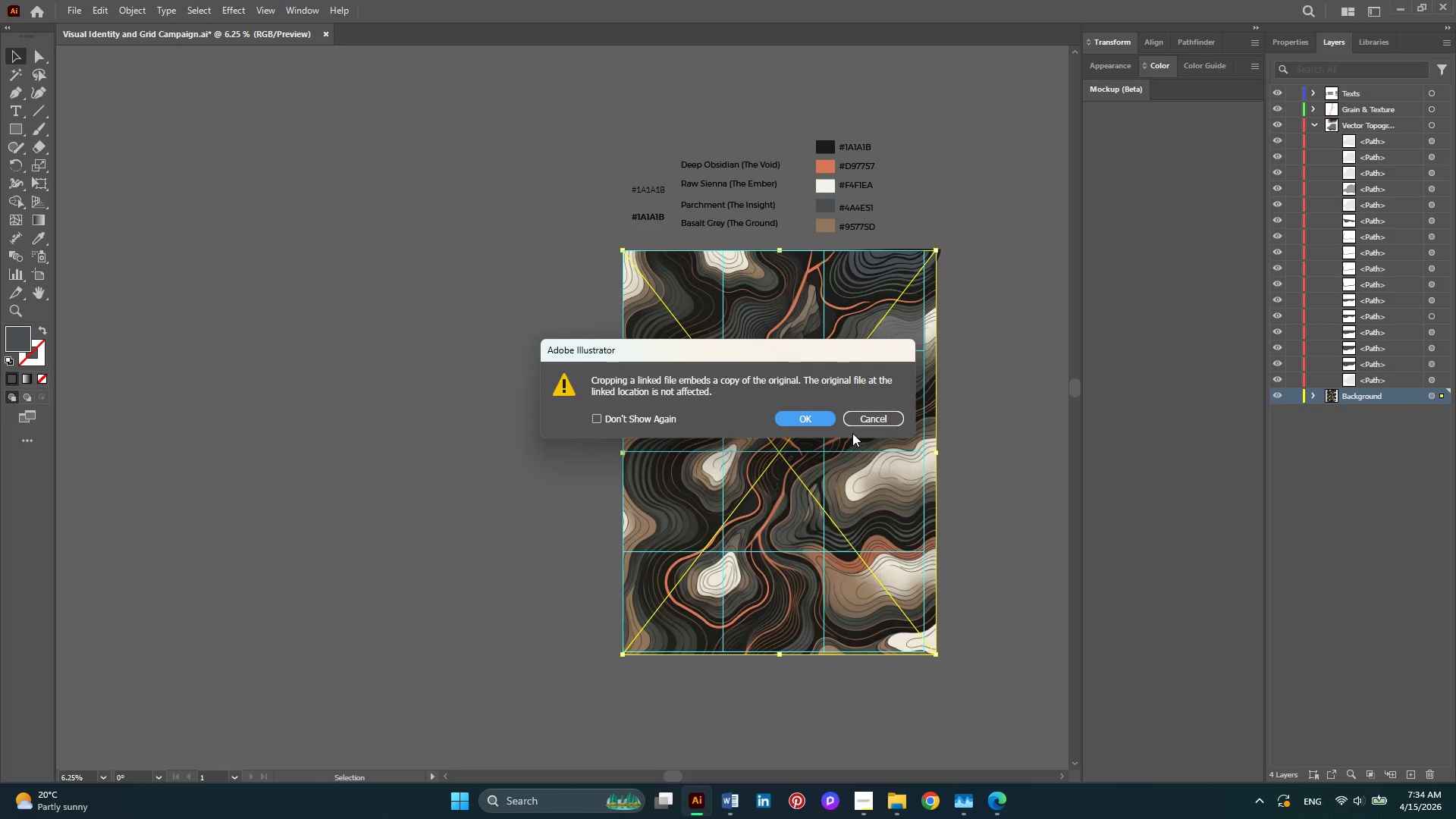 
left_click([812, 422])
 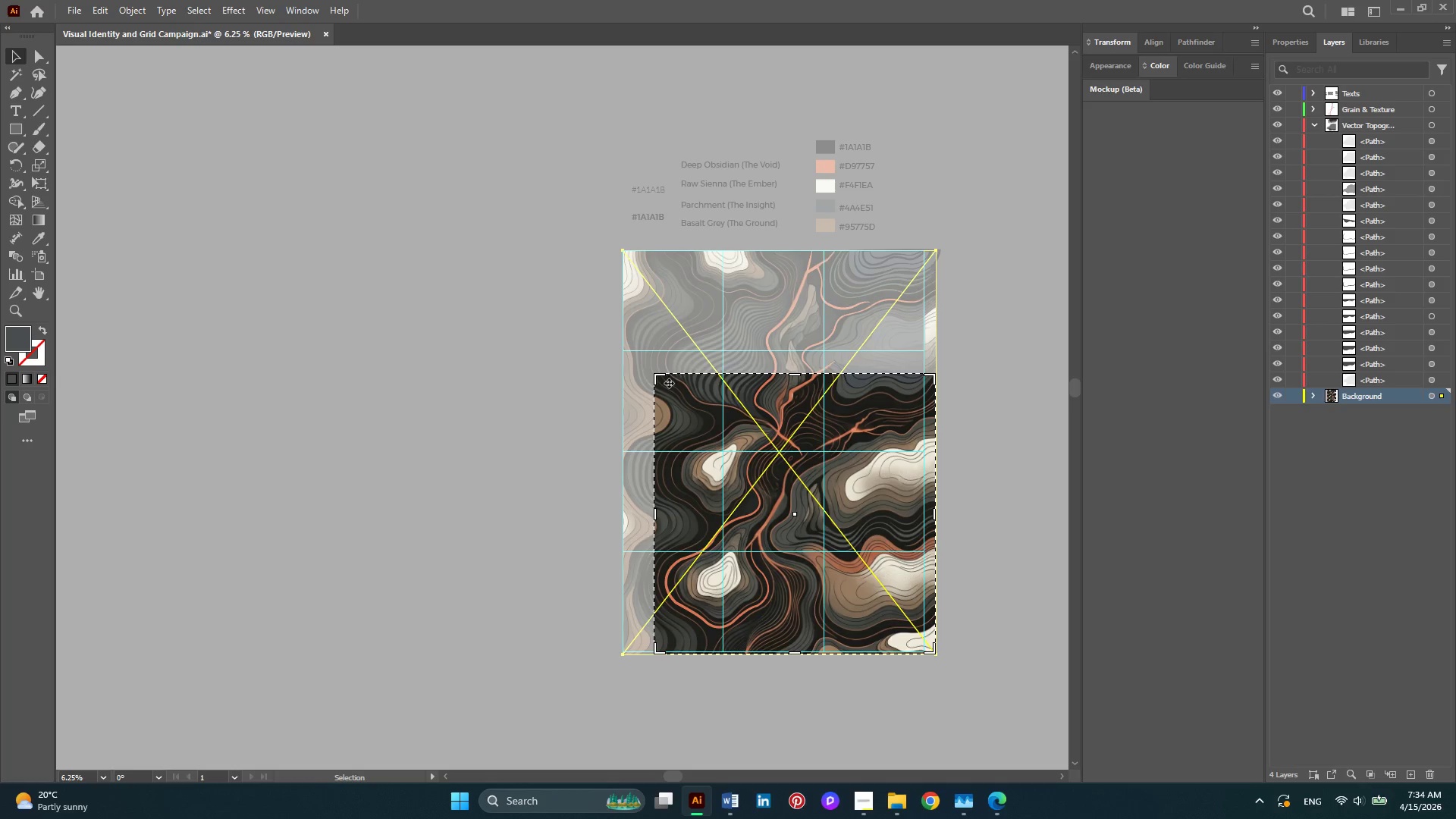 
left_click_drag(start_coordinate=[663, 378], to_coordinate=[567, 184])
 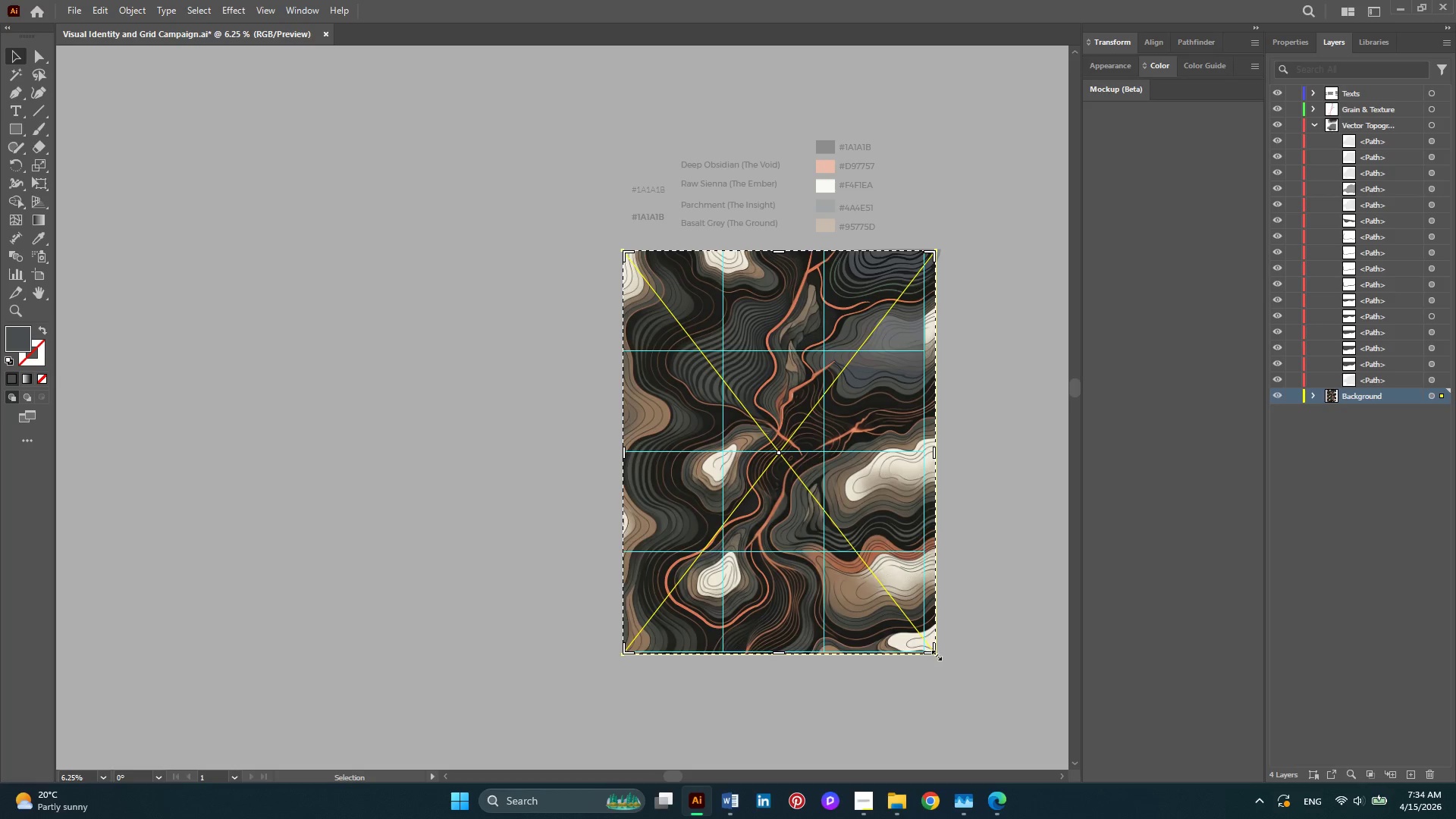 
hold_key(key=AltLeft, duration=0.38)
scroll: coordinate [945, 661], scroll_direction: up, amount: 4.0
 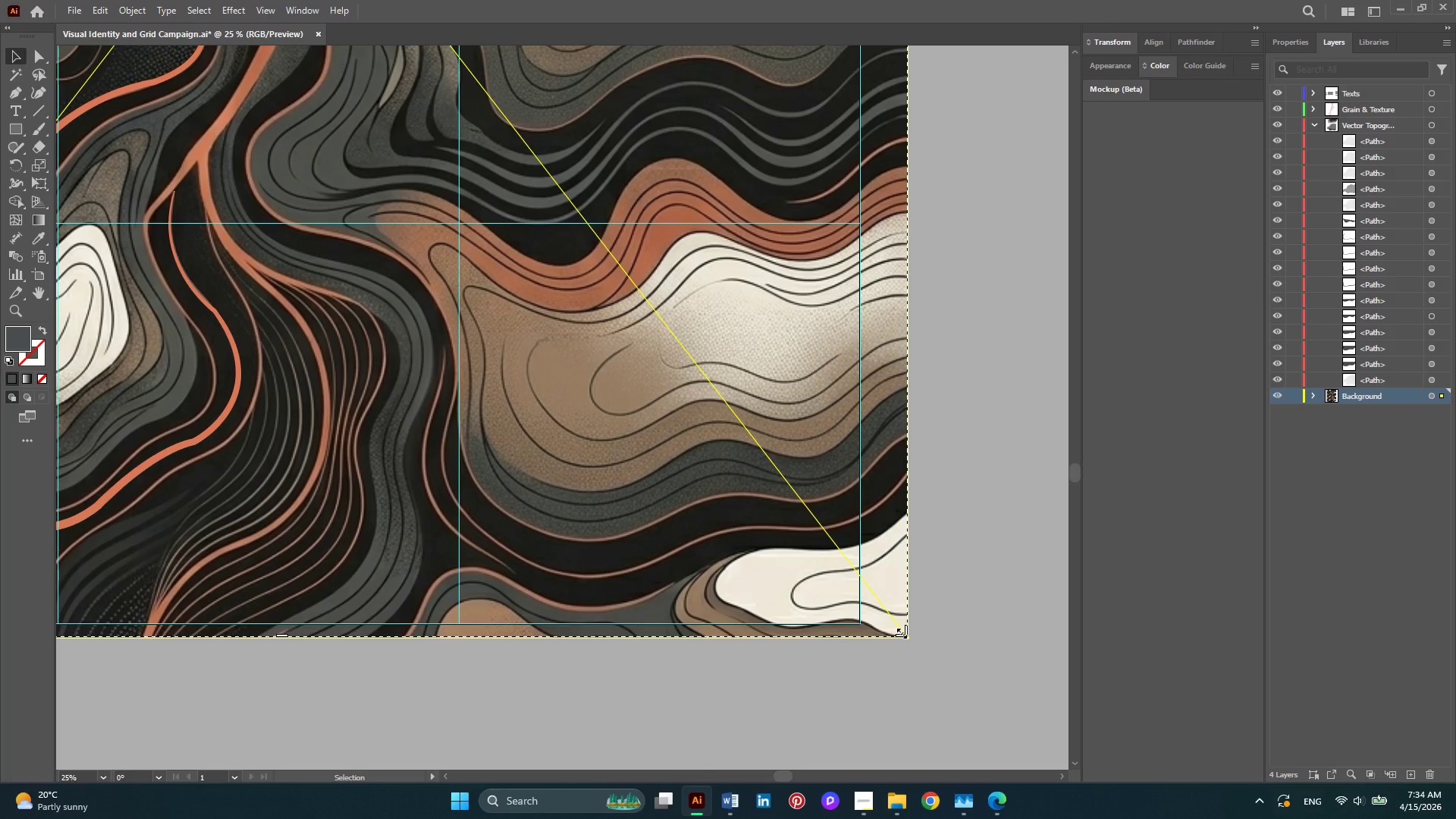 
left_click_drag(start_coordinate=[900, 632], to_coordinate=[855, 620])
 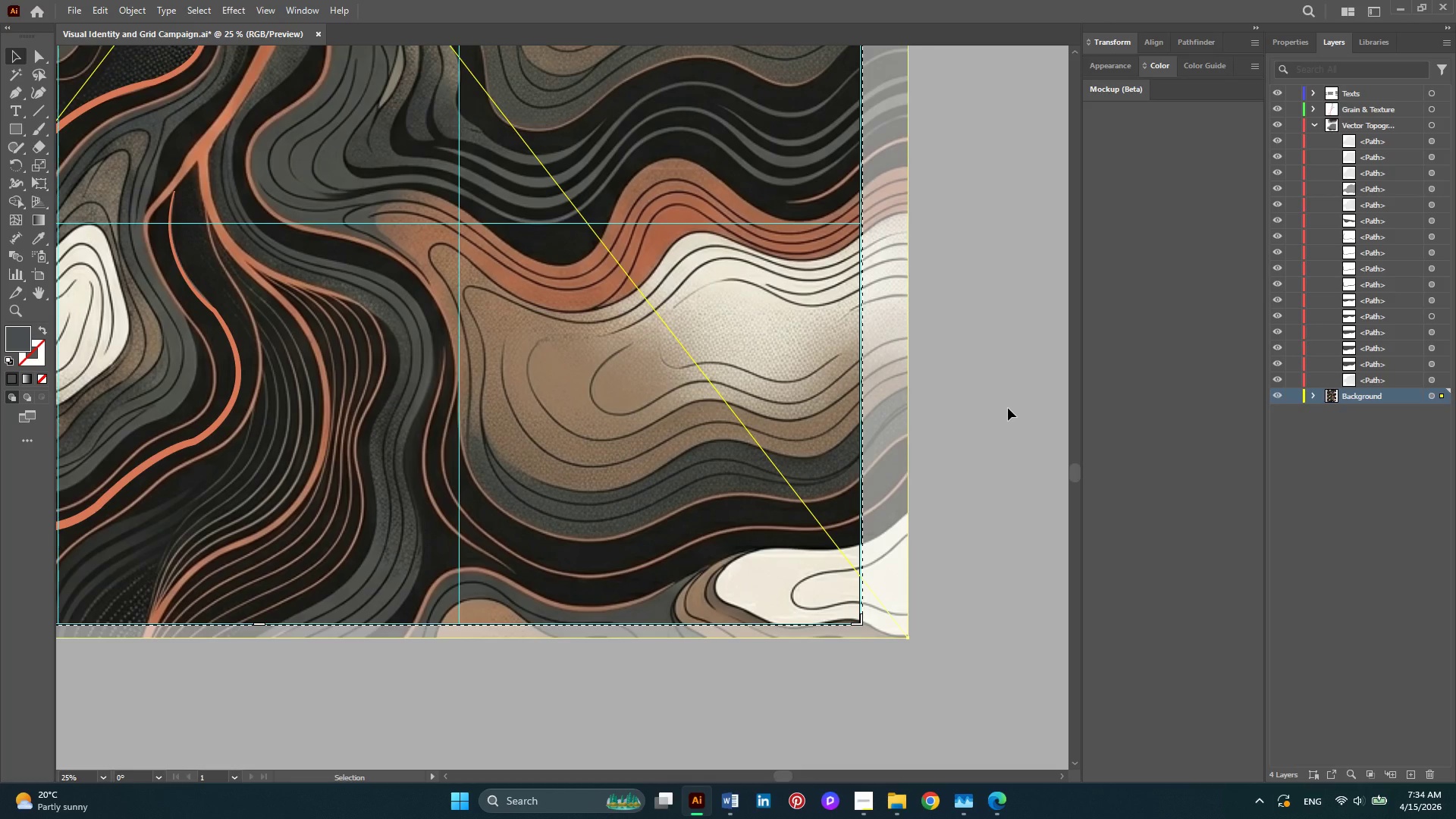 
key(Enter)
 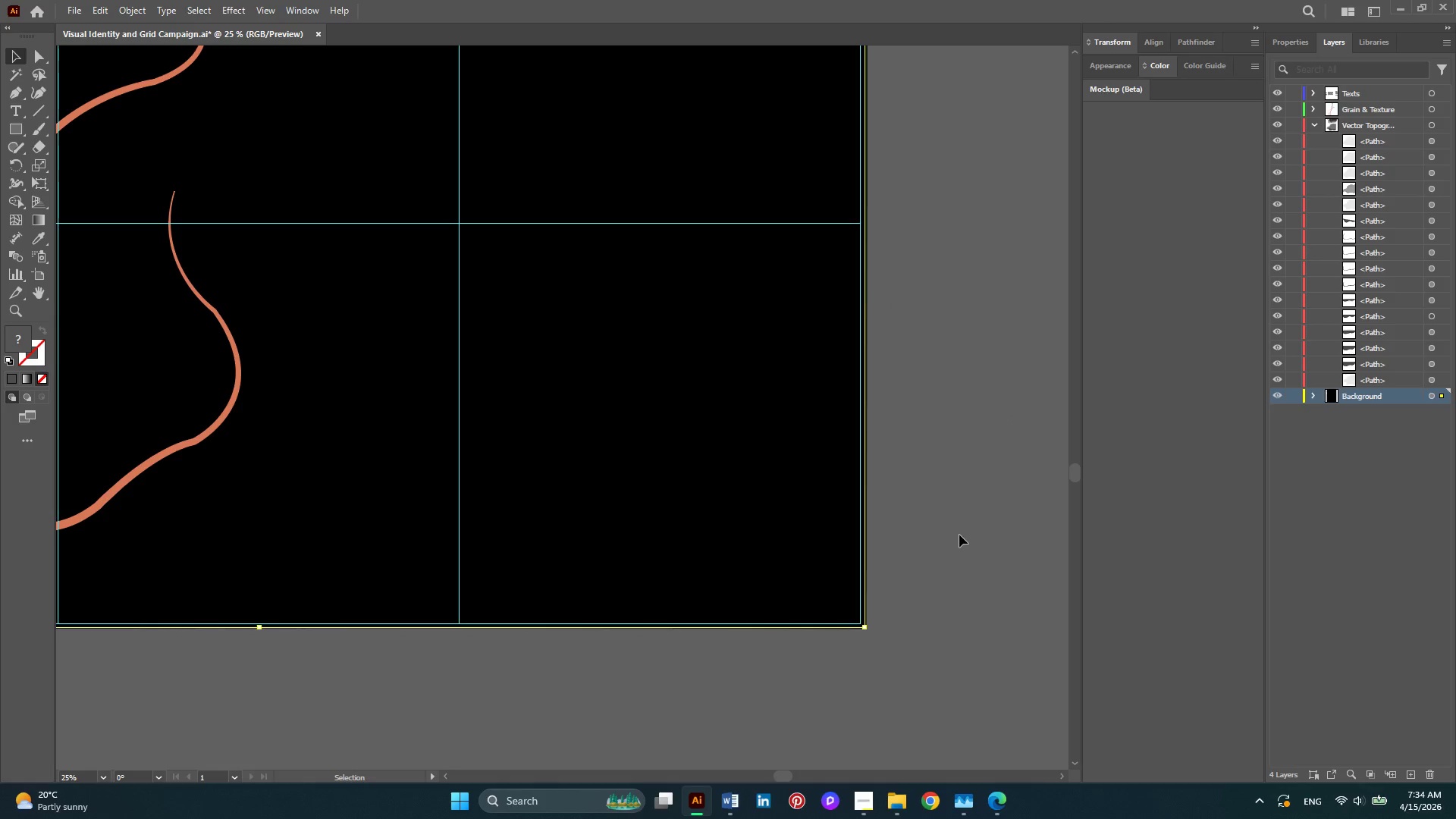 
hold_key(key=AltLeft, duration=0.33)
scroll: coordinate [938, 564], scroll_direction: down, amount: 2.0
 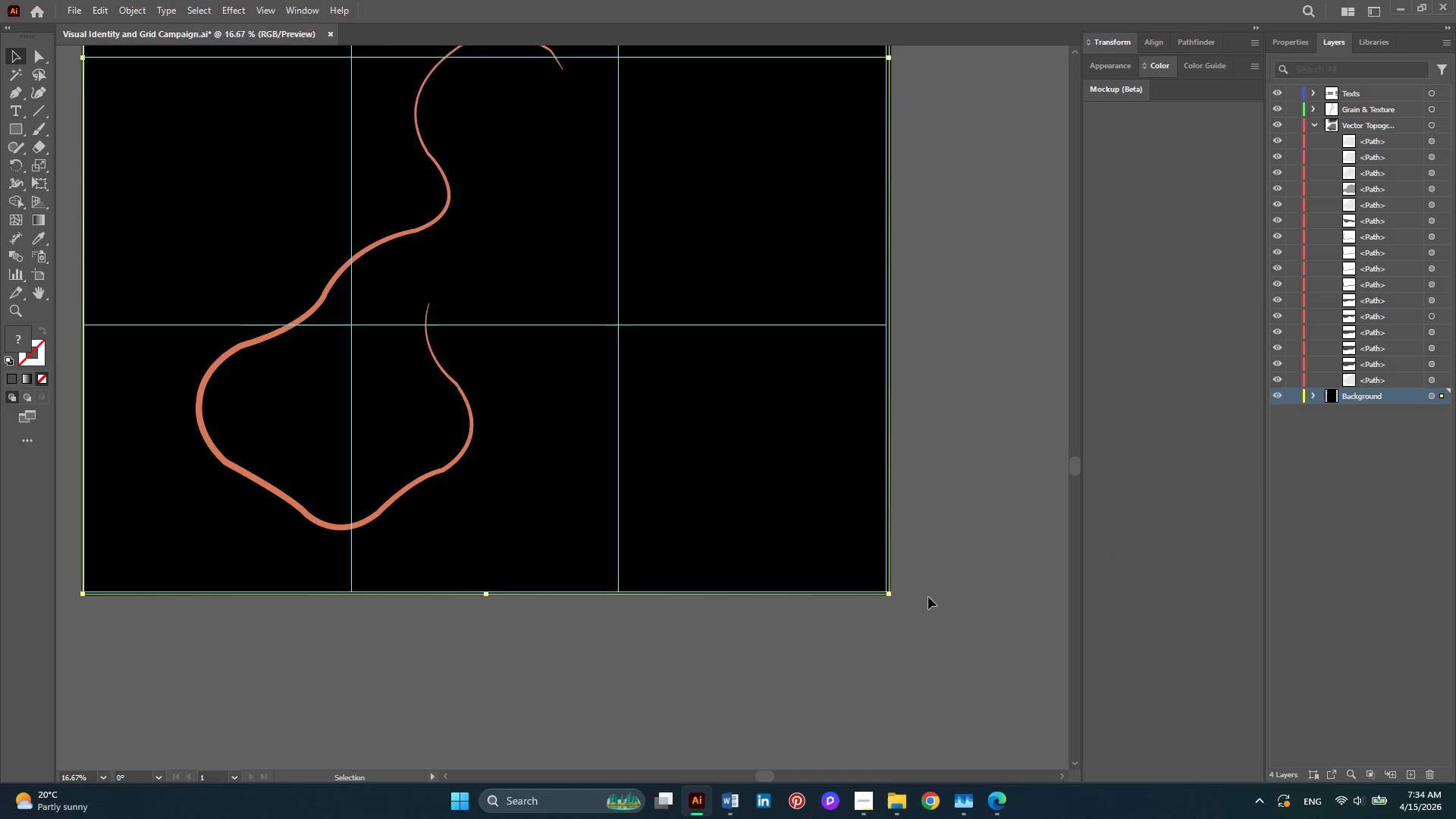 
scroll: coordinate [1377, 322], scroll_direction: up, amount: 1.0
 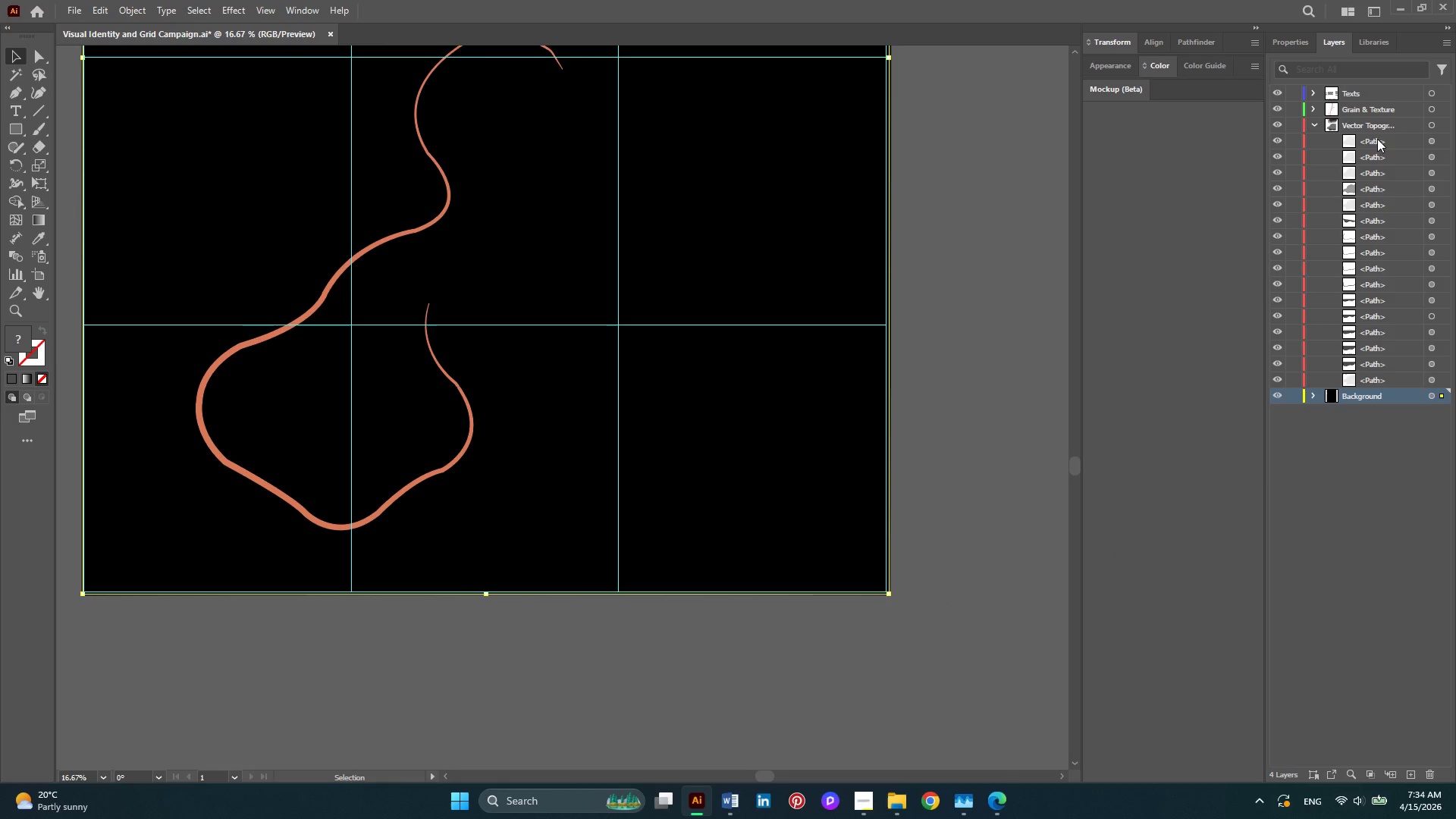 
left_click([1369, 127])
 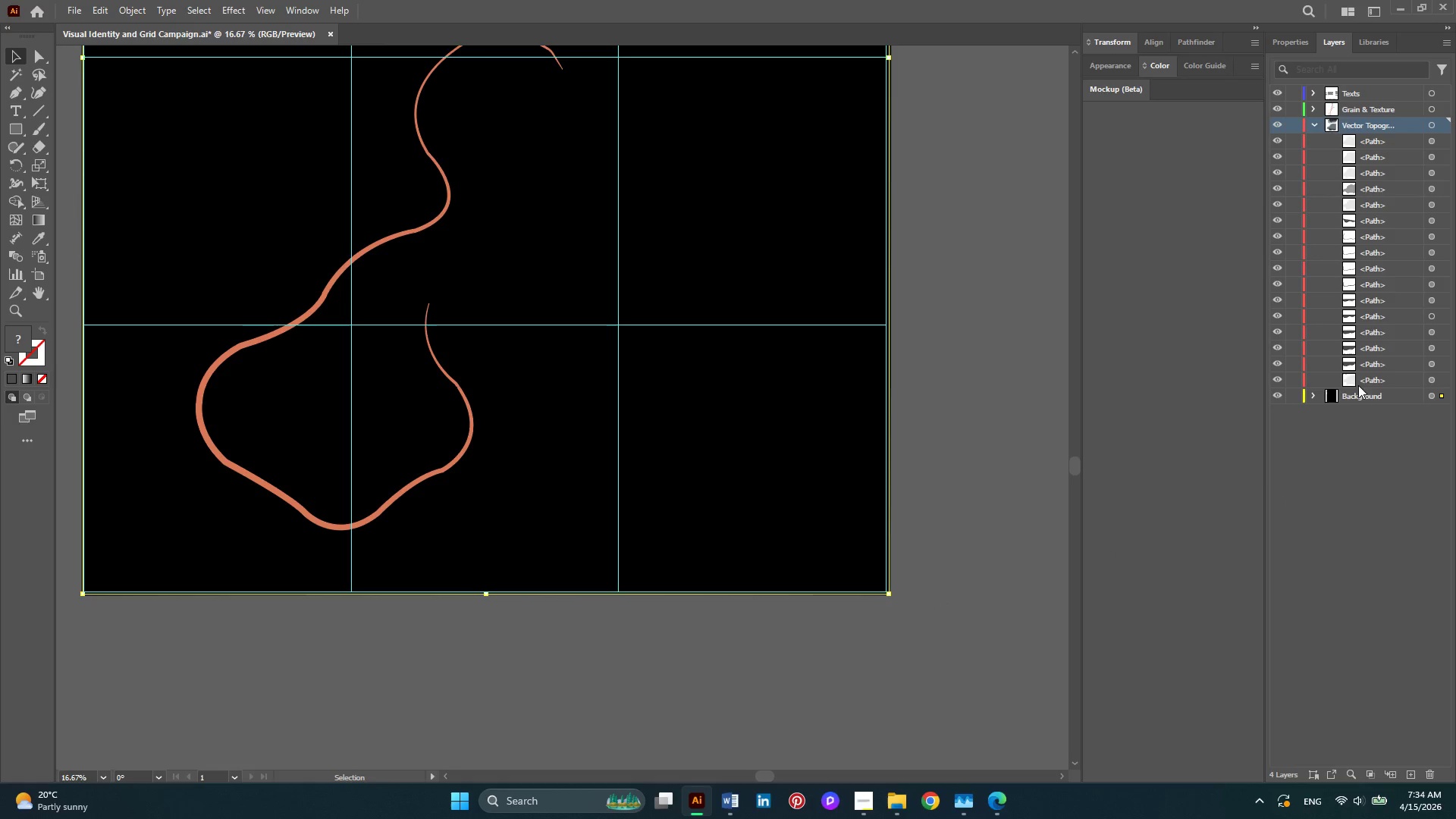 
hold_key(key=AltLeft, duration=0.38)
scroll: coordinate [905, 570], scroll_direction: down, amount: 2.0
 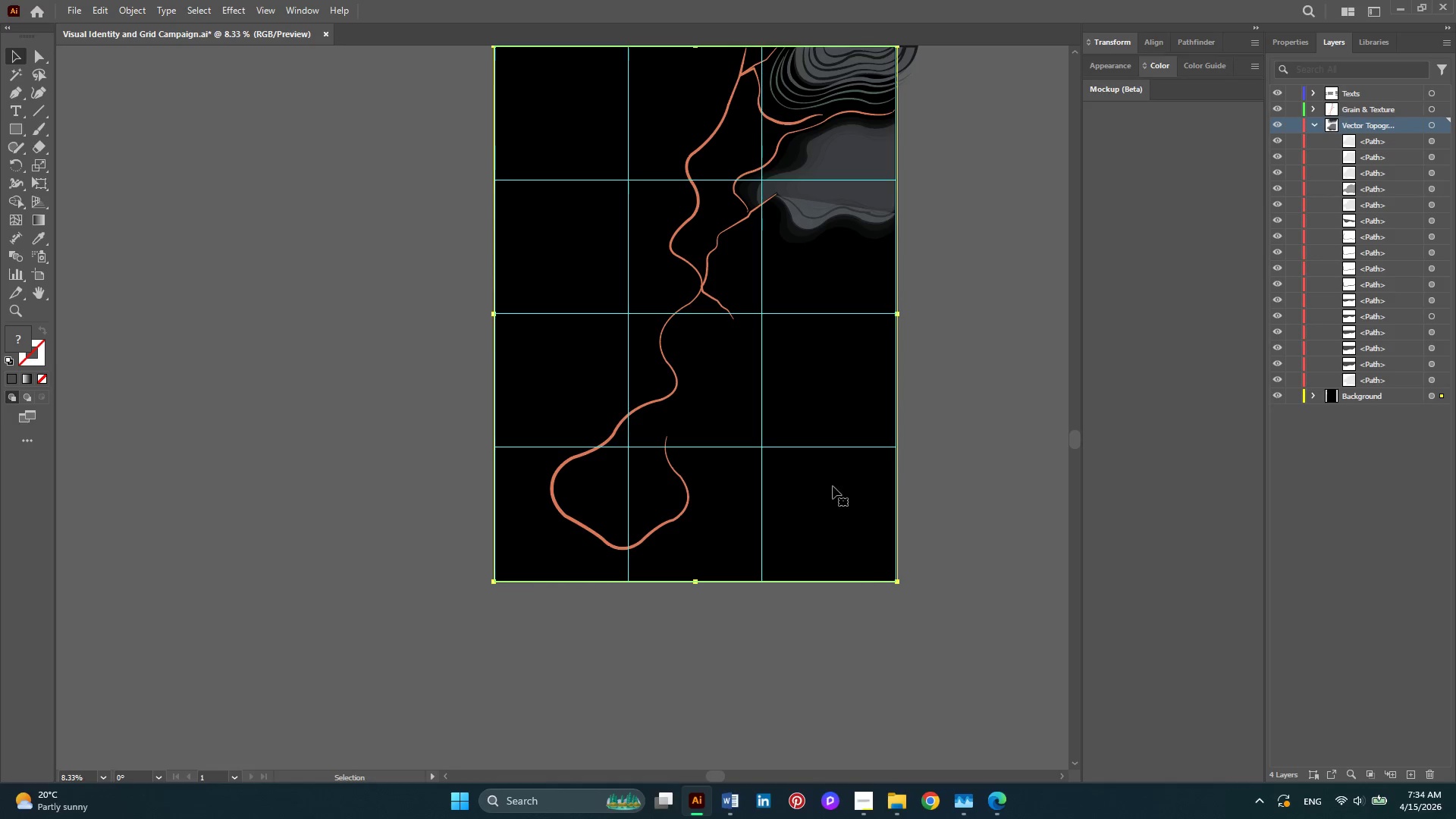 
left_click([833, 486])
 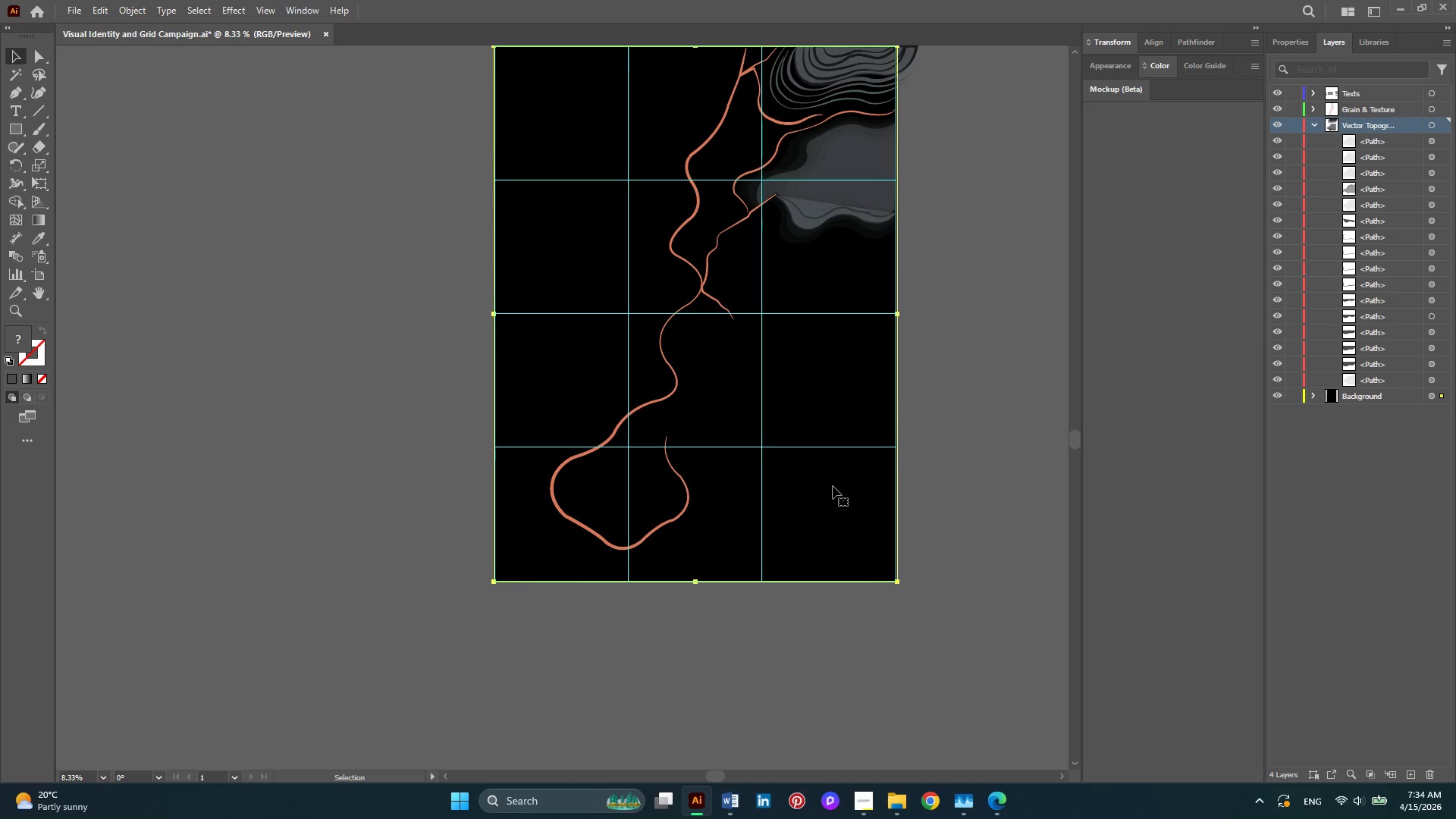 
right_click([833, 486])
 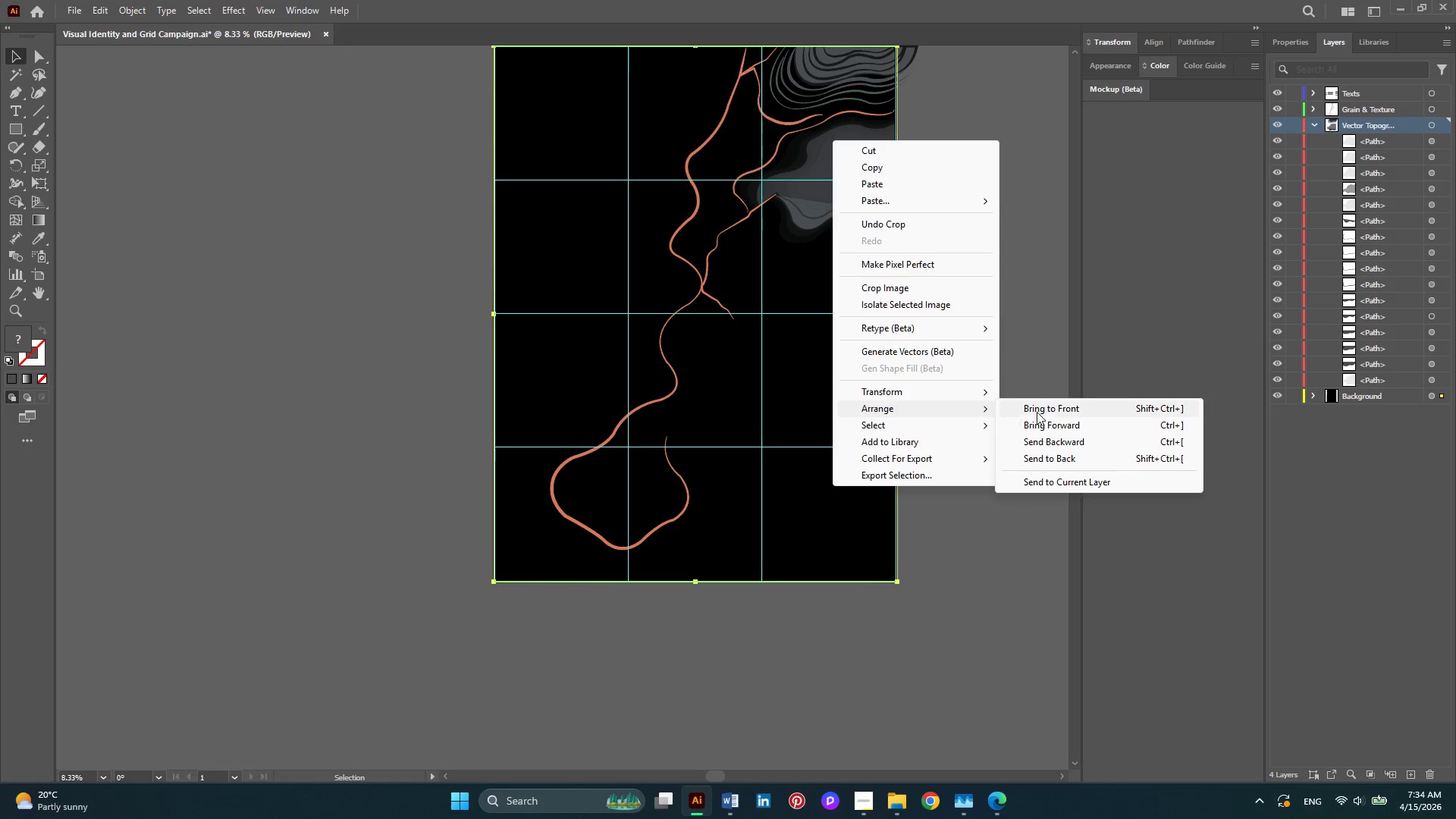 
left_click([1063, 456])
 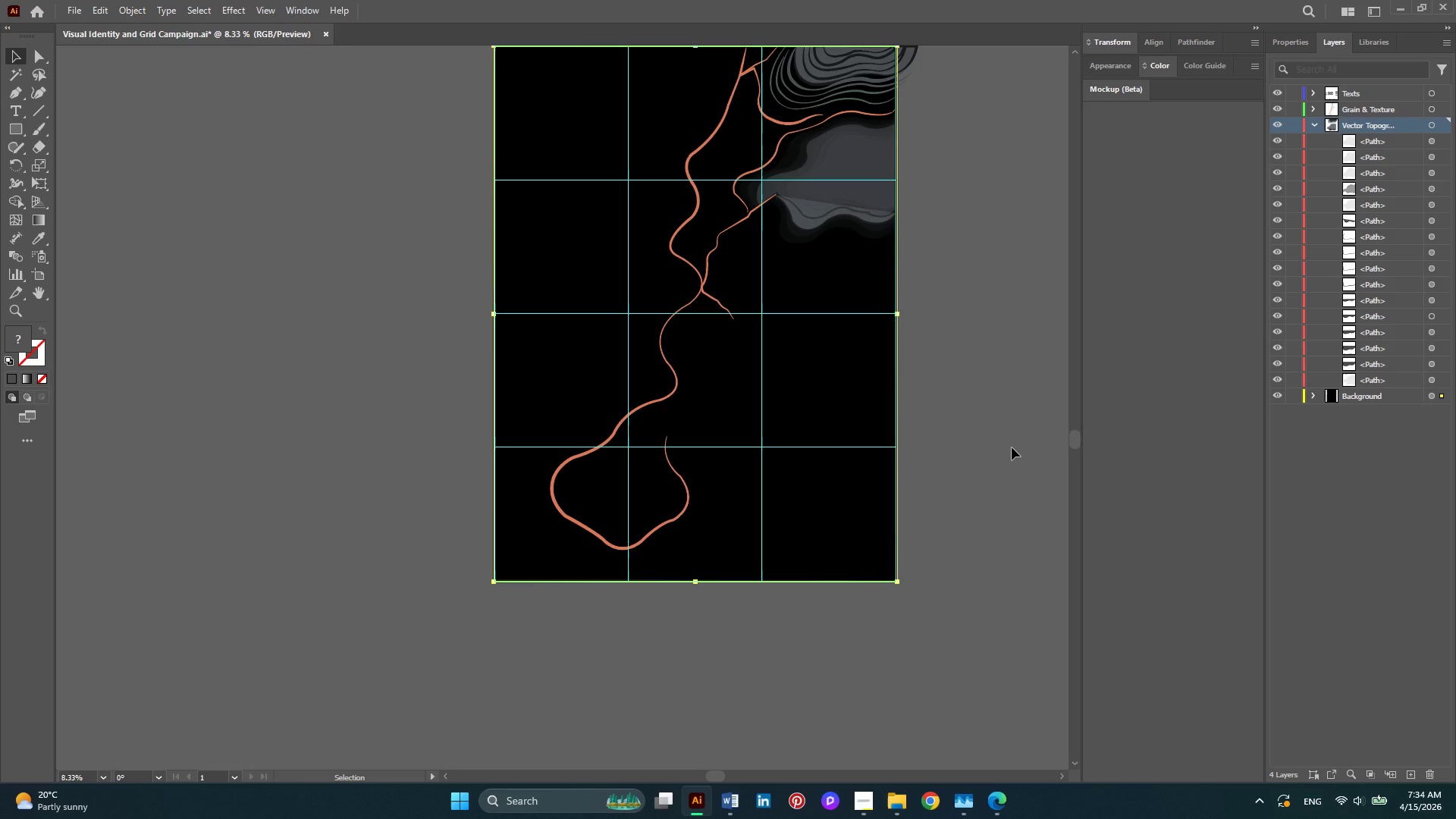 
key(Control+Z)
 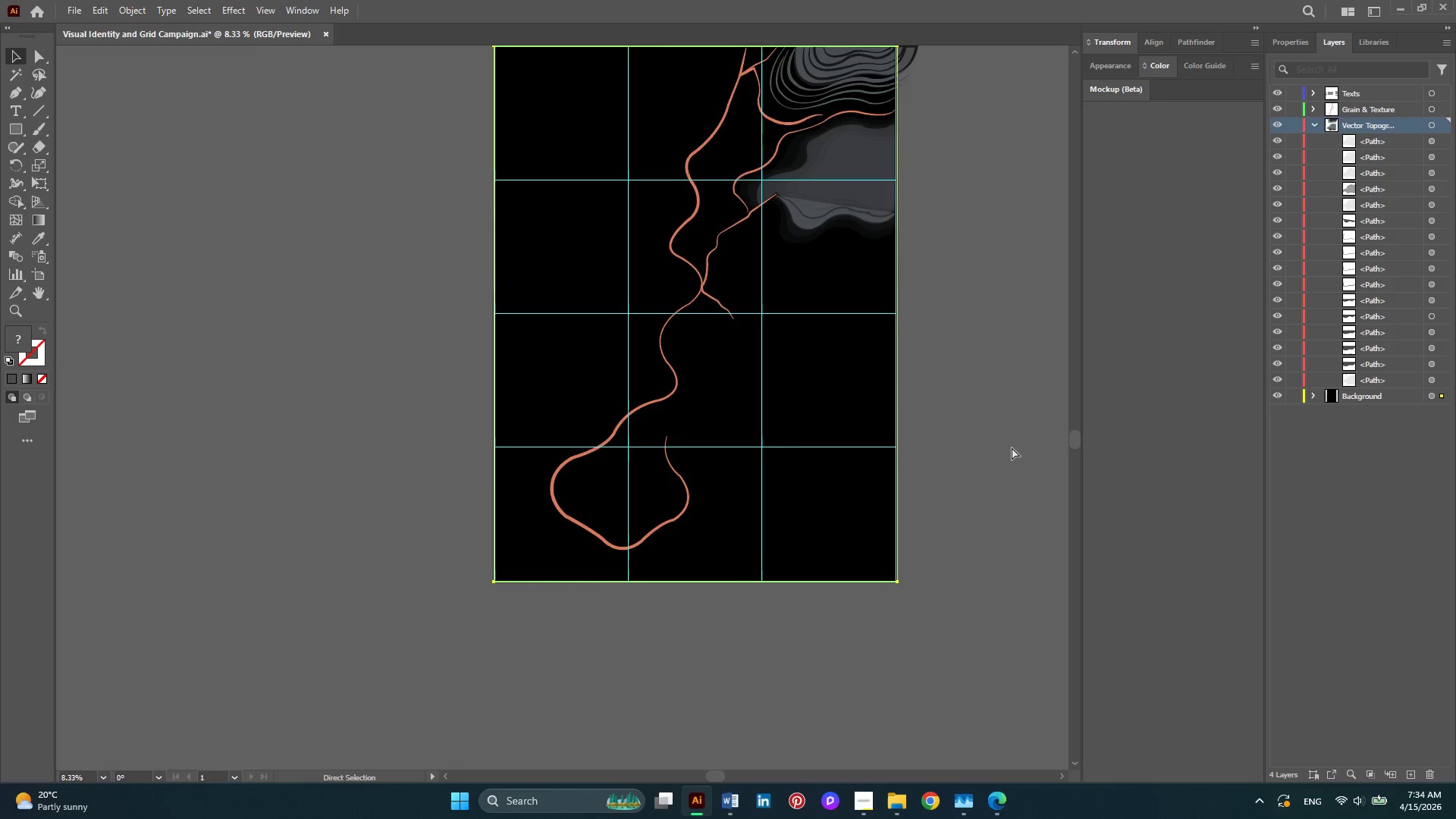 
key(Control+Z)
 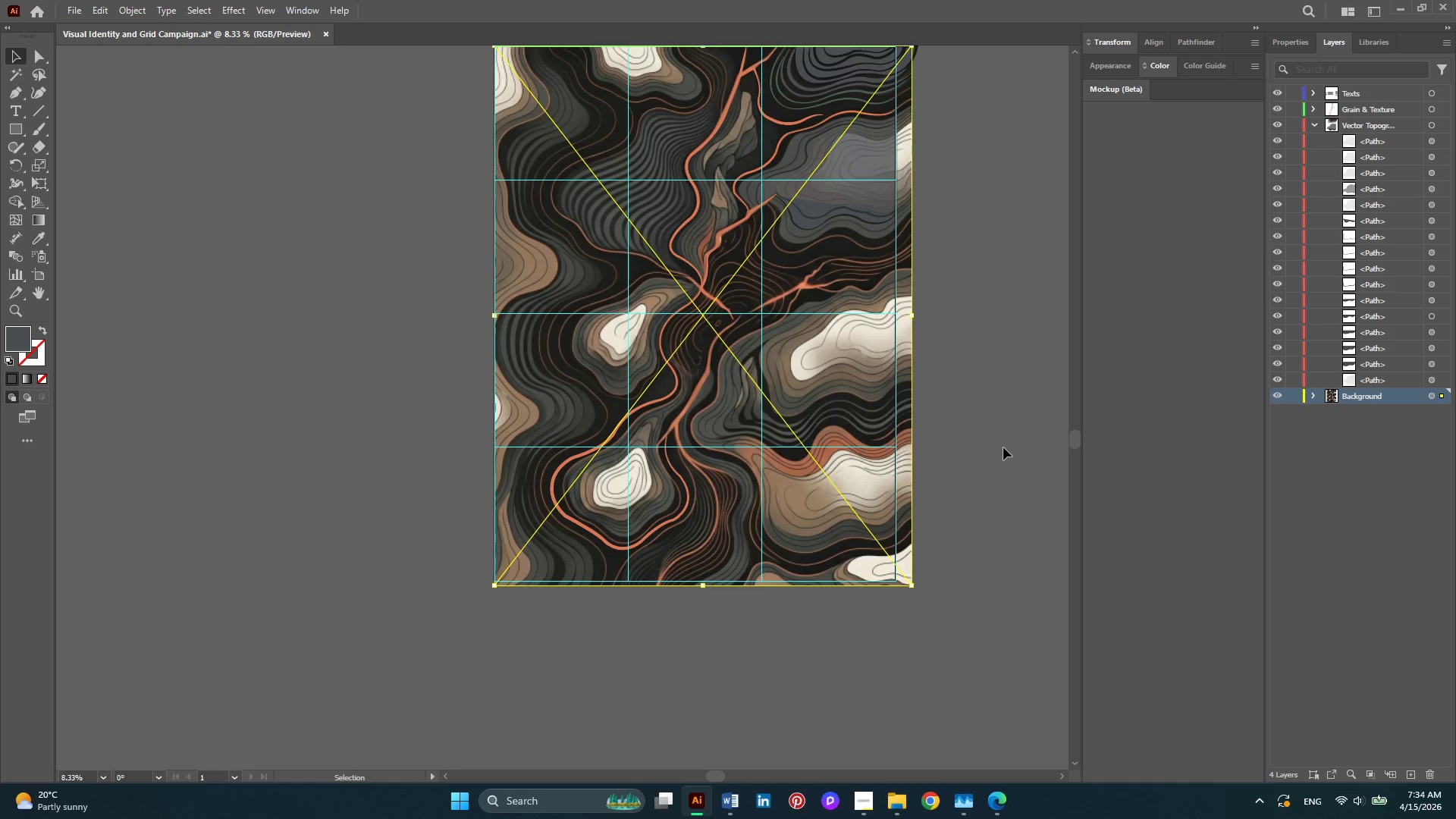 
left_click([1003, 447])
 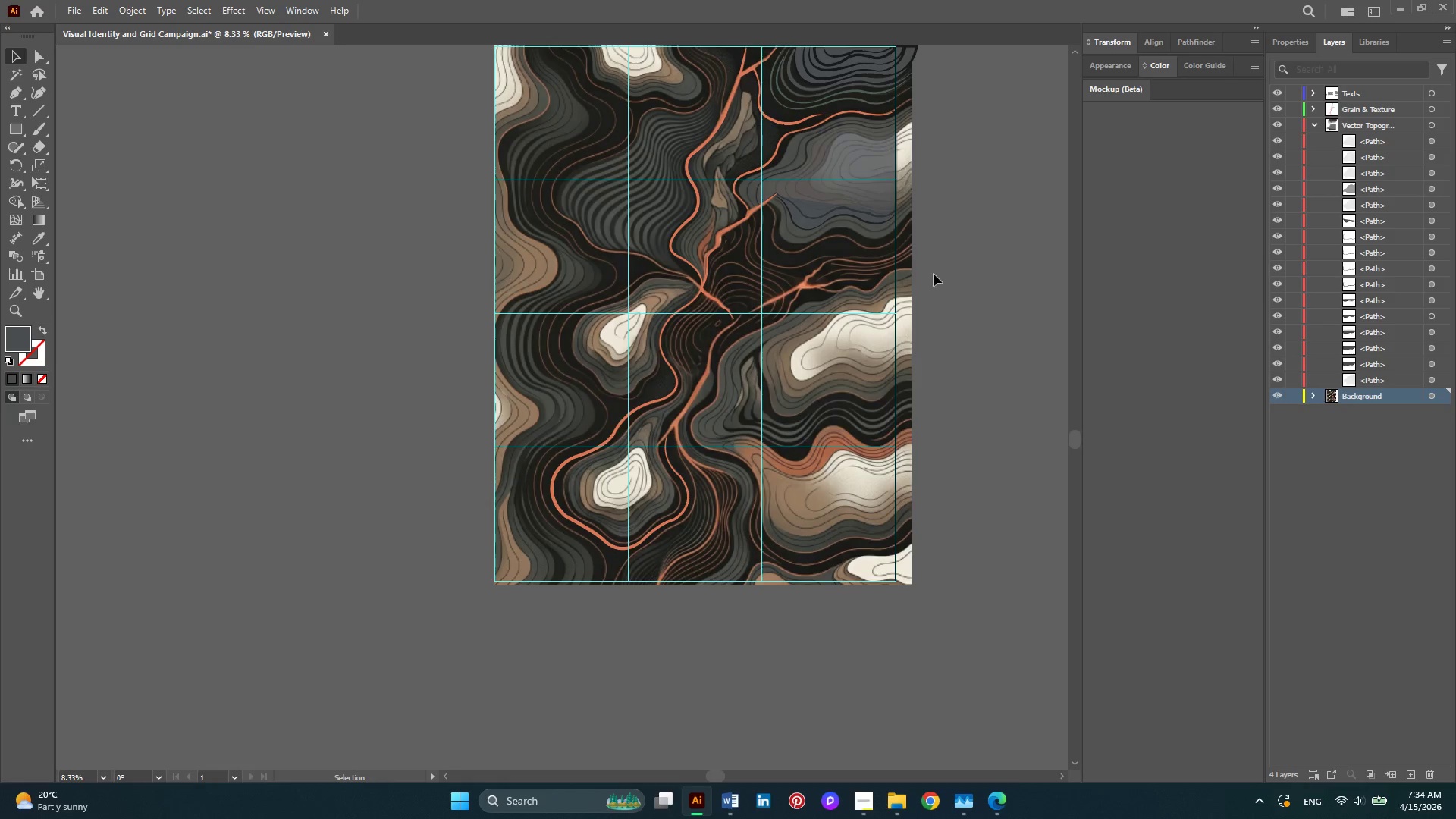 
key(Alt+AltLeft)
 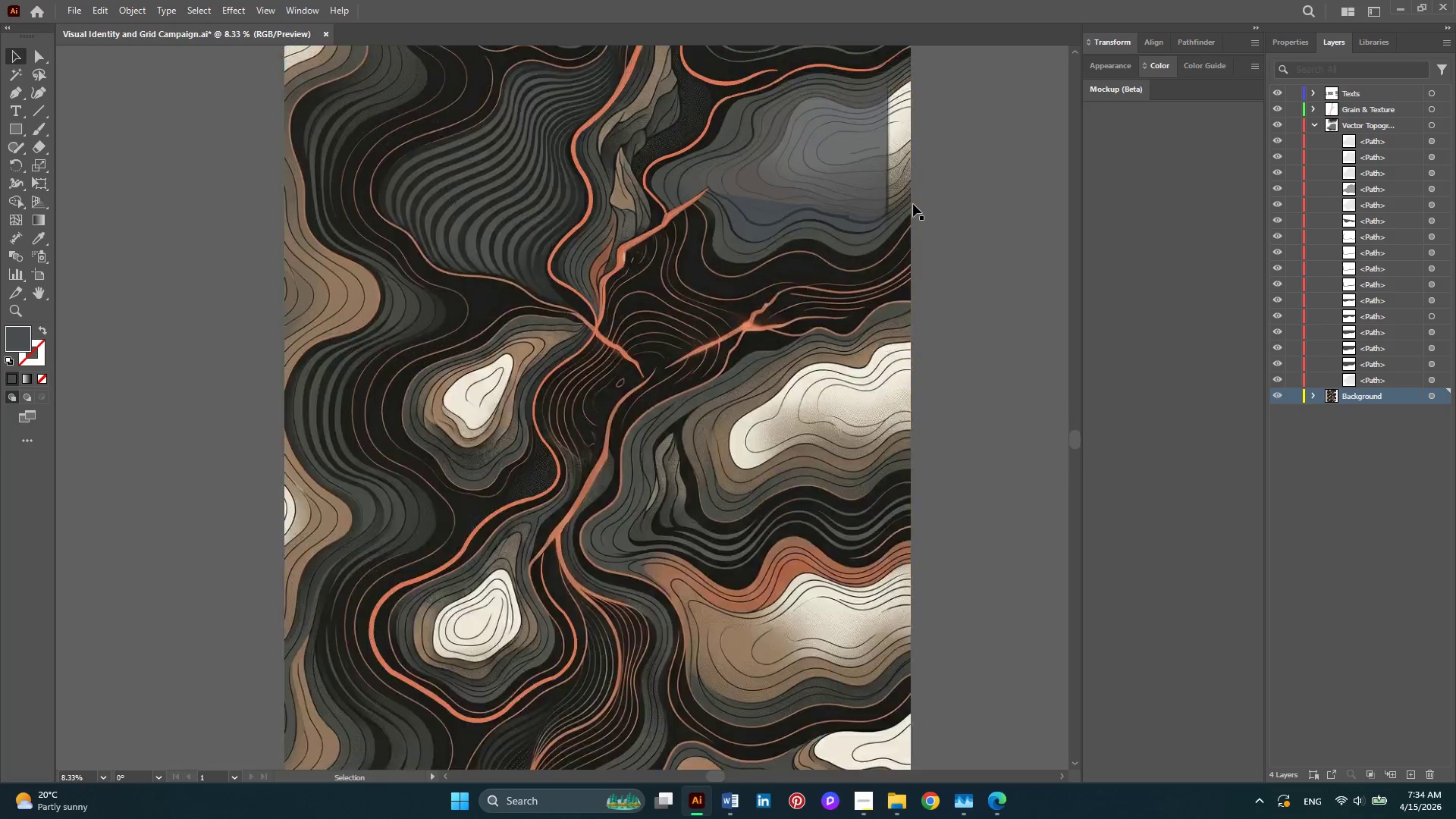 
scroll: coordinate [913, 204], scroll_direction: up, amount: 2.0
 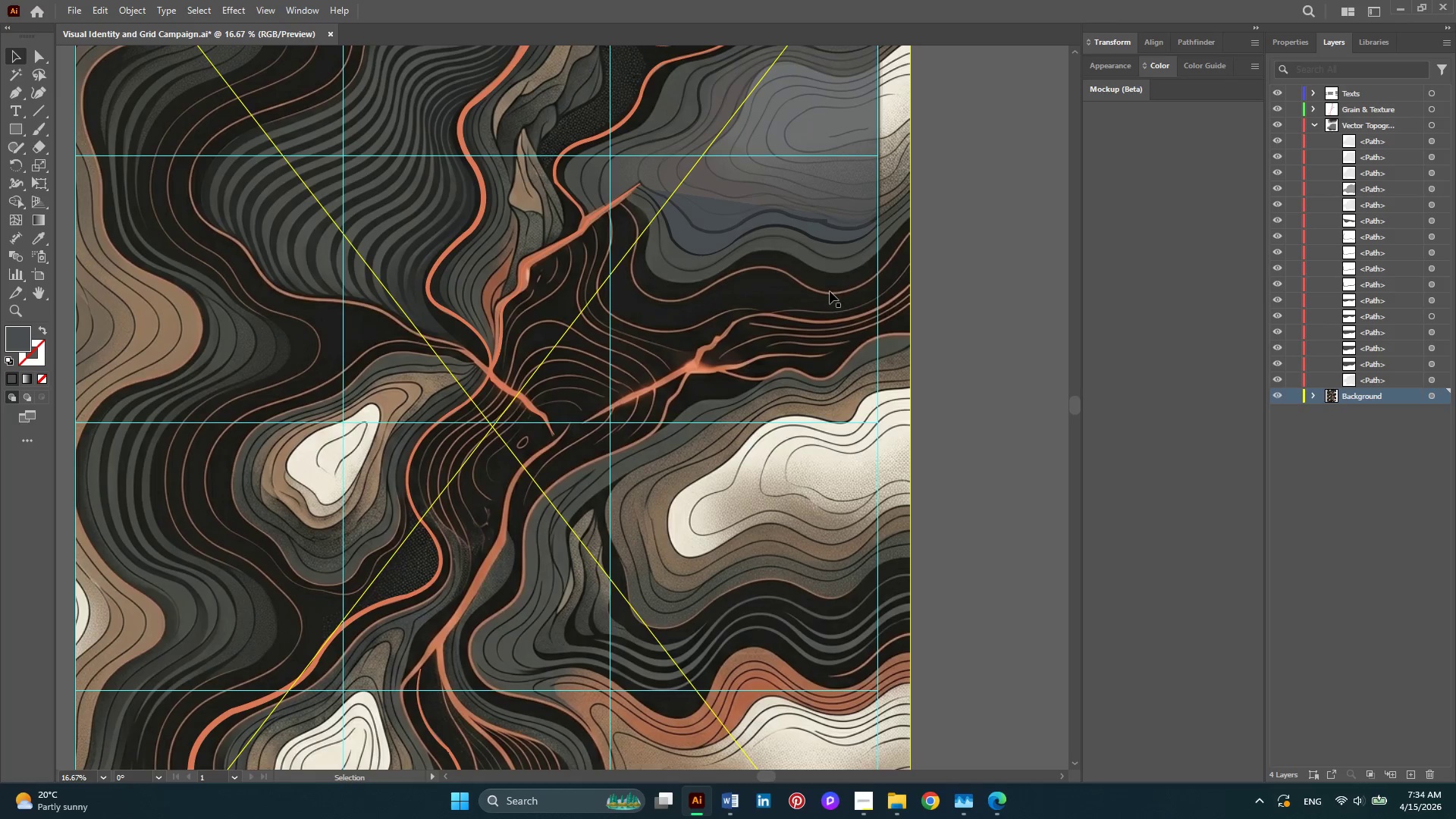 
key(Alt+AltLeft)
 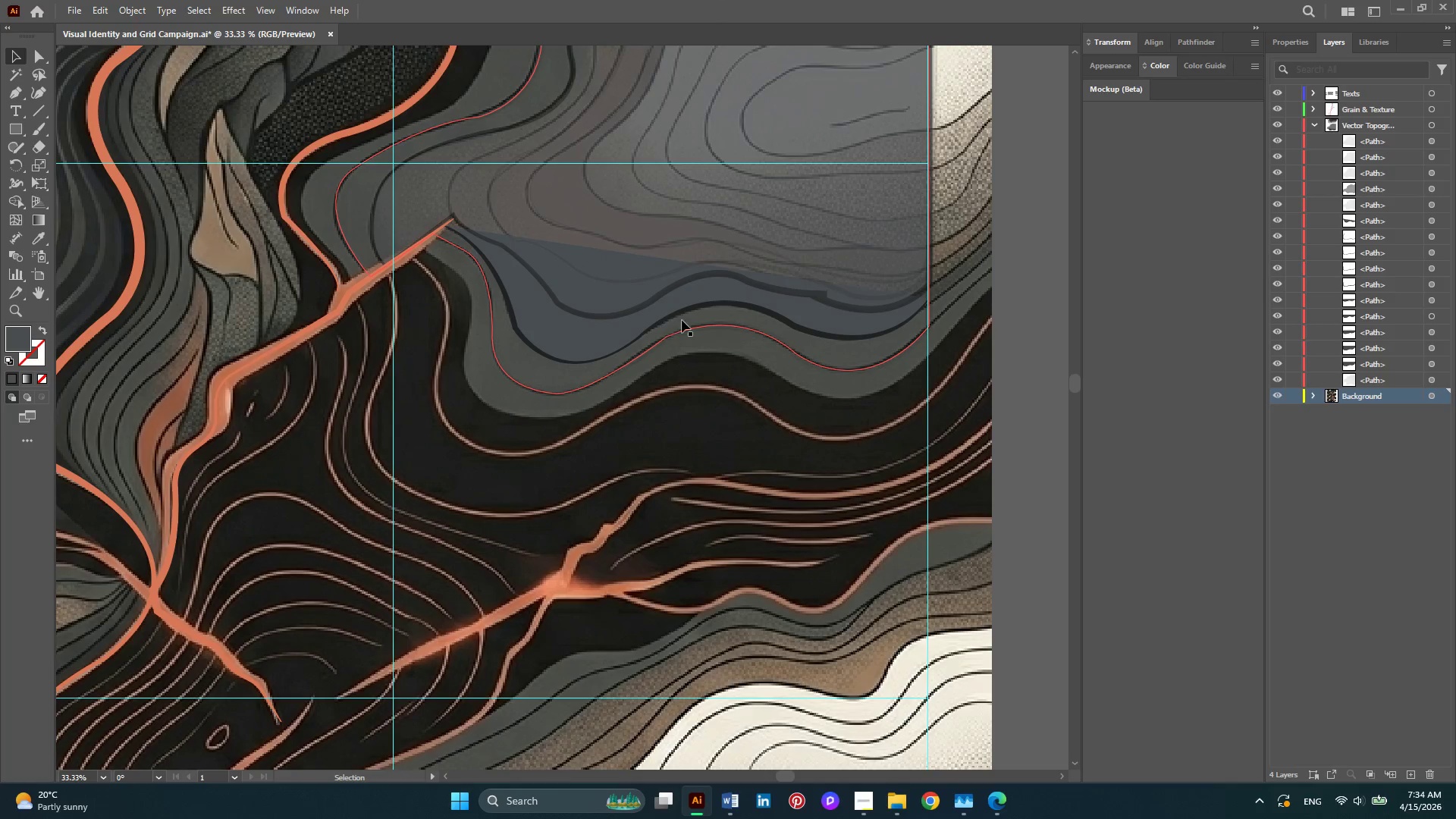 
scroll: coordinate [827, 293], scroll_direction: up, amount: 6.0
 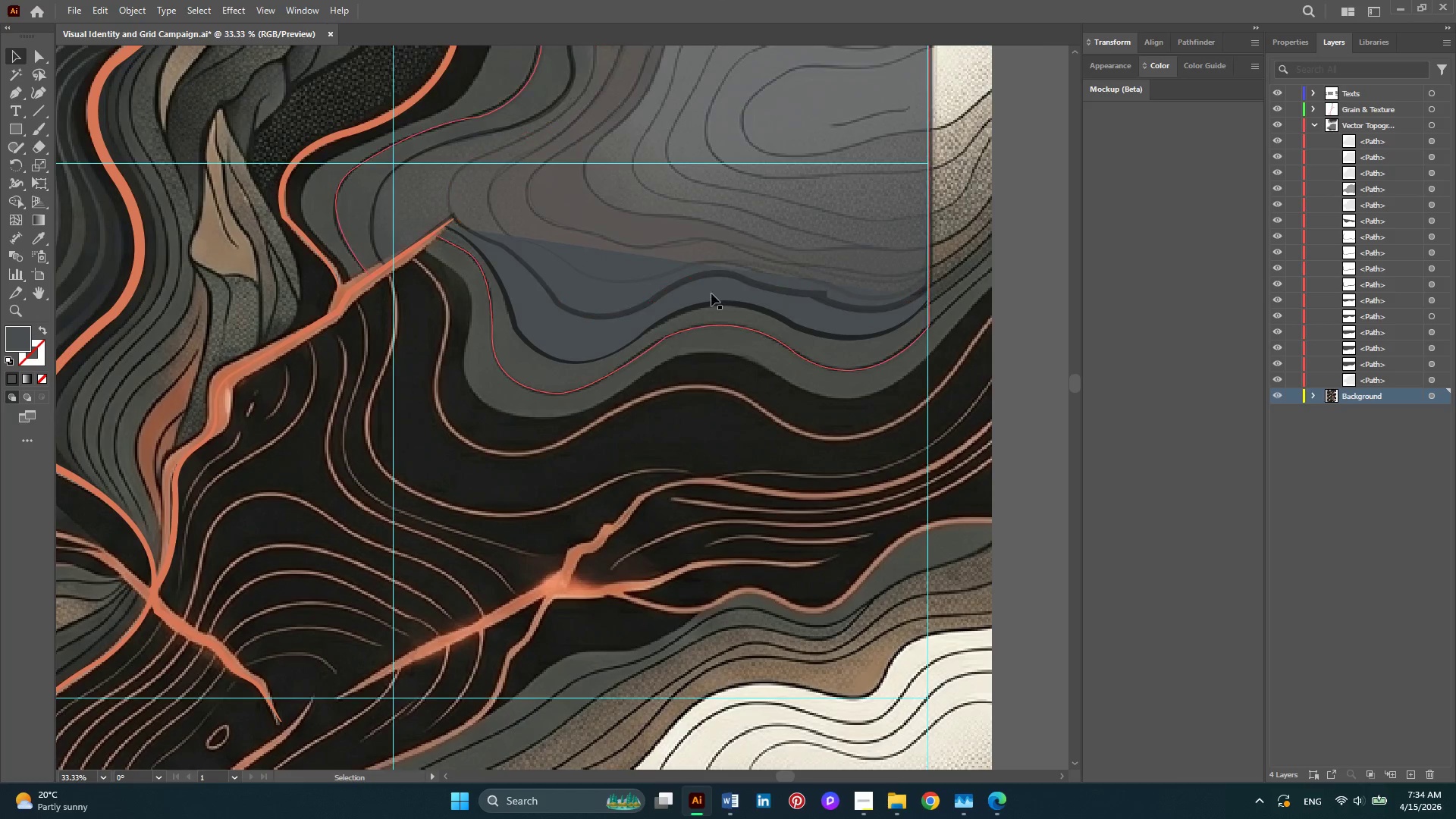 
key(Alt+AltLeft)
 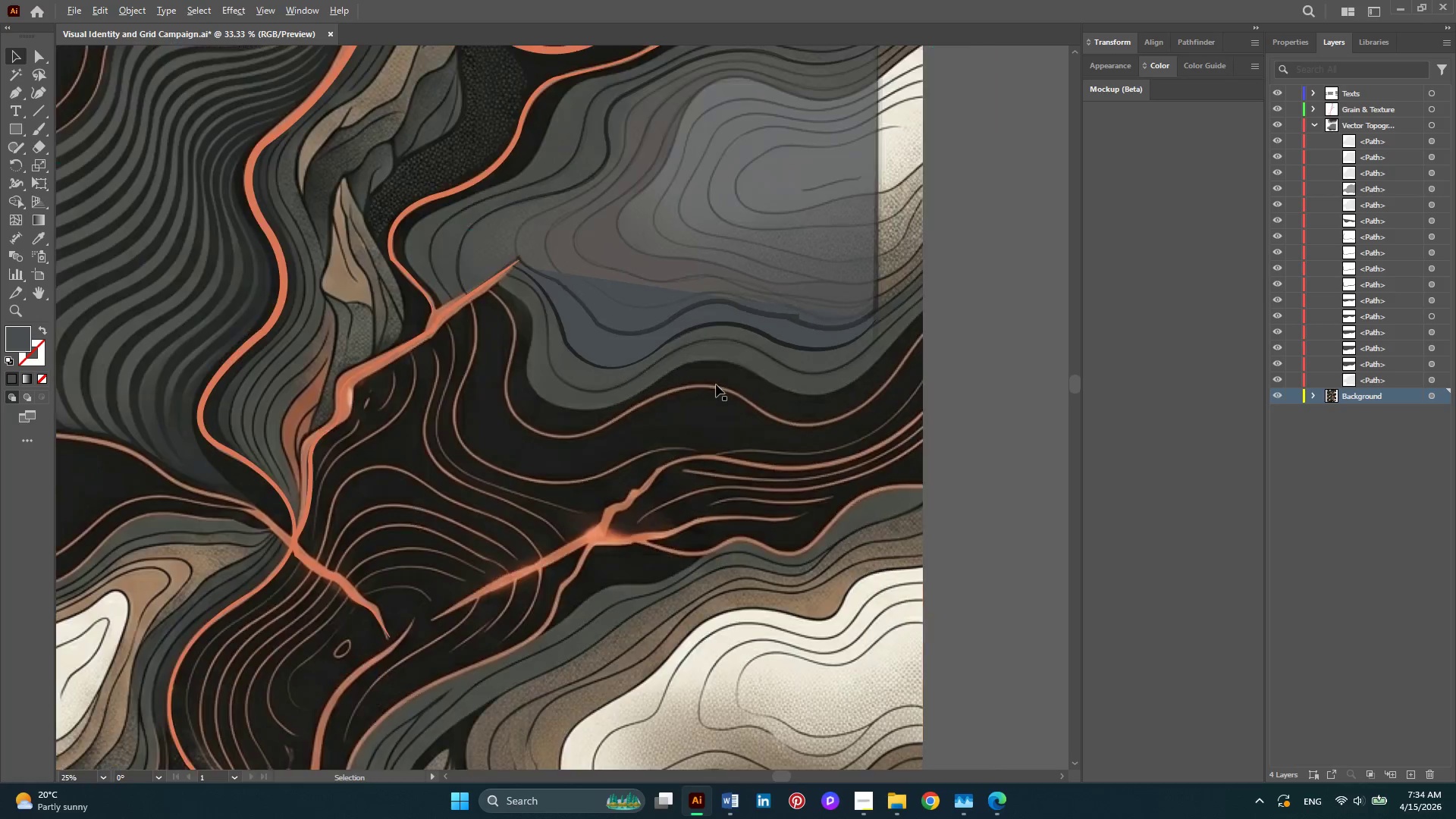 
scroll: coordinate [716, 384], scroll_direction: down, amount: 1.0
 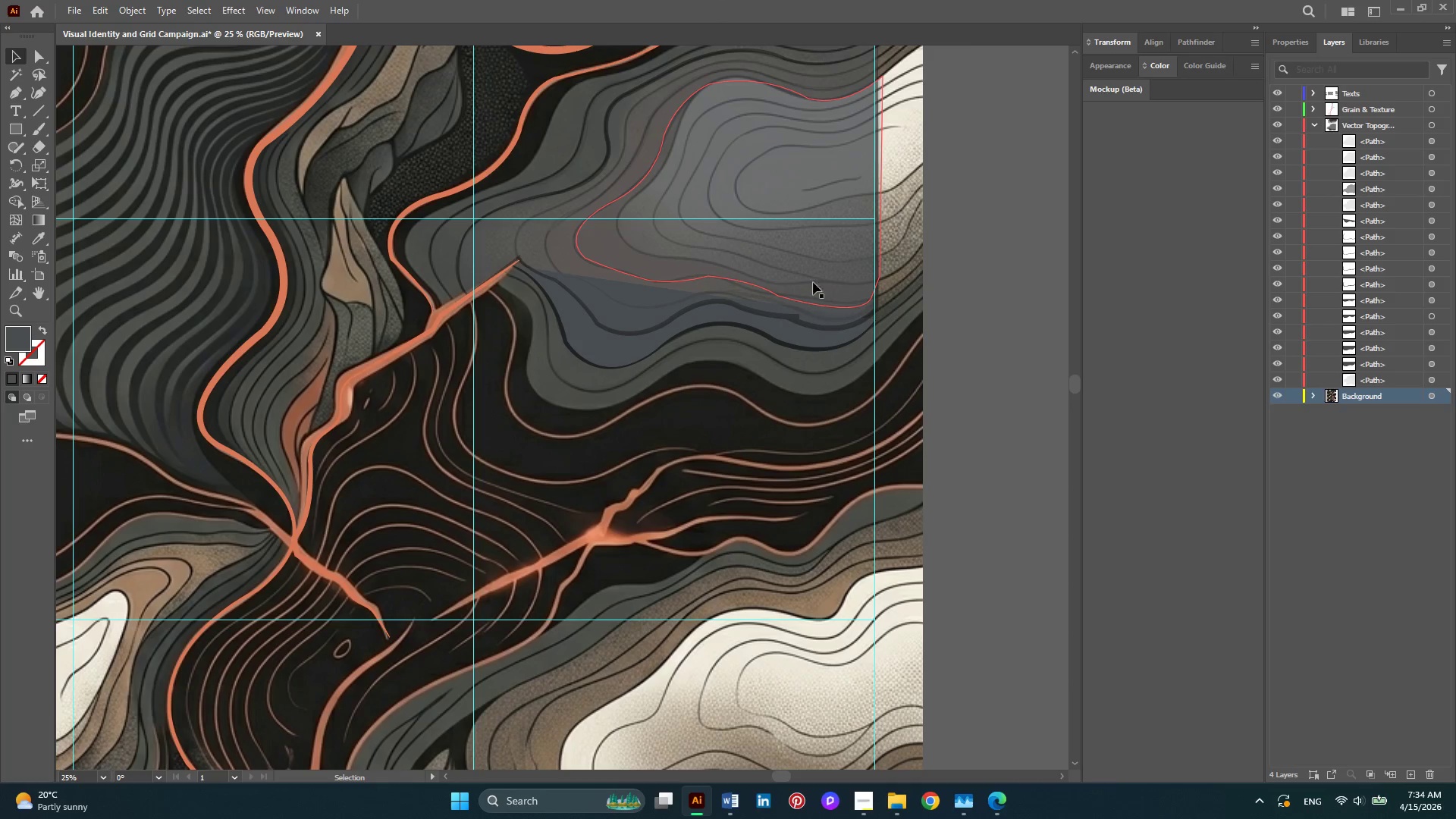 
hold_key(key=AltLeft, duration=0.41)
 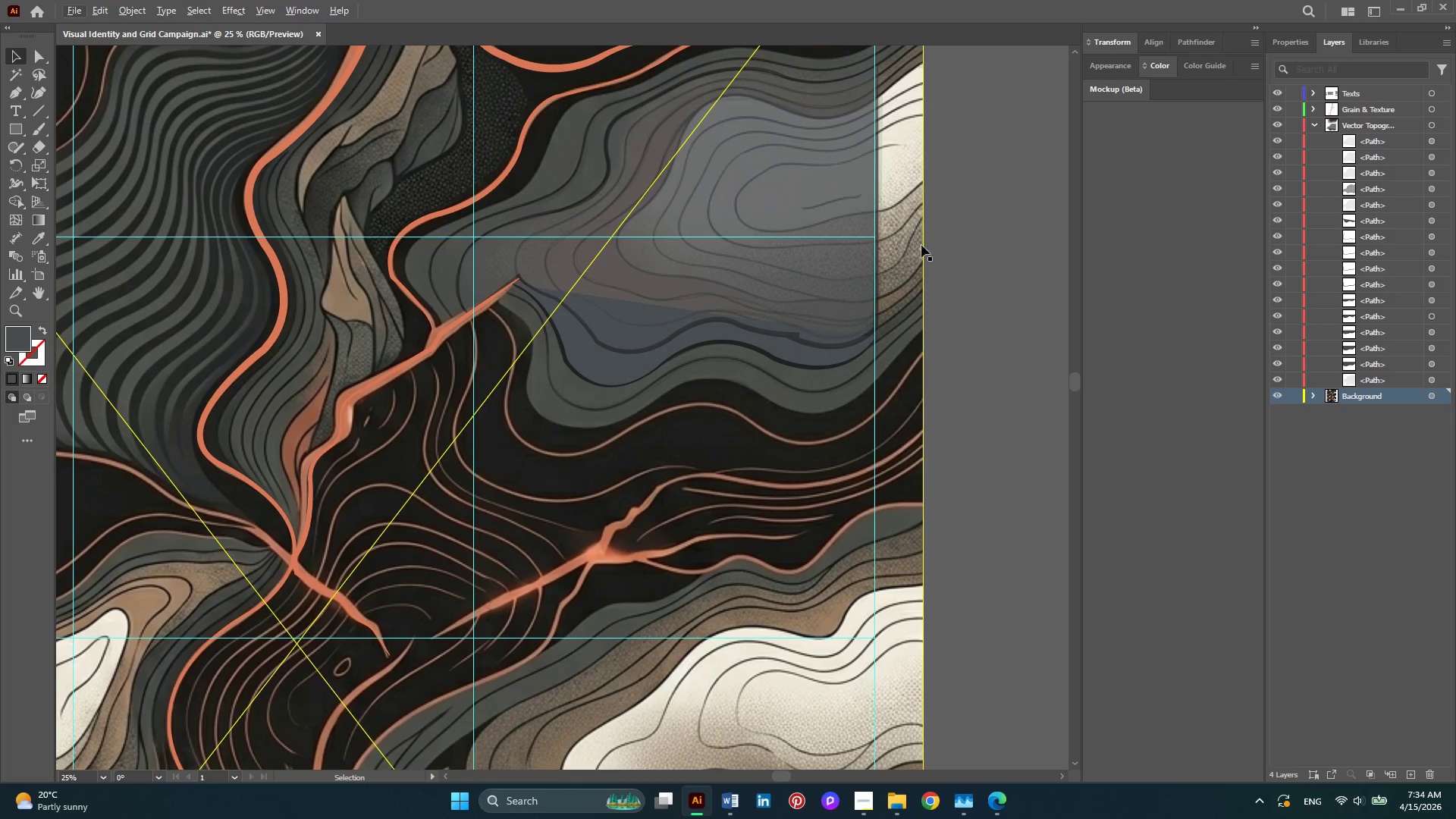 
scroll: coordinate [959, 151], scroll_direction: up, amount: 1.0
 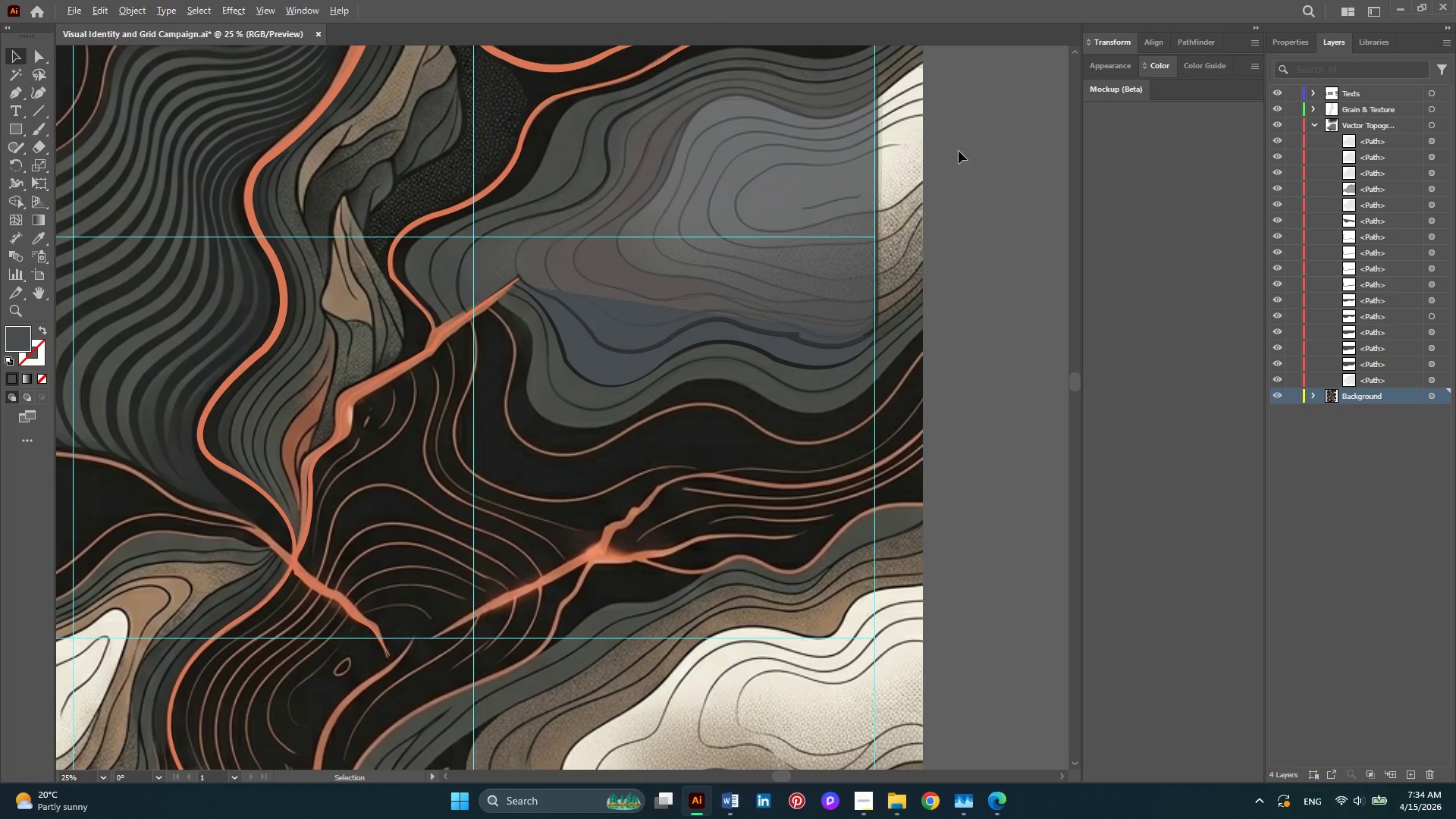 
hold_key(key=AltLeft, duration=0.45)
scroll: coordinate [808, 307], scroll_direction: up, amount: 13.0
 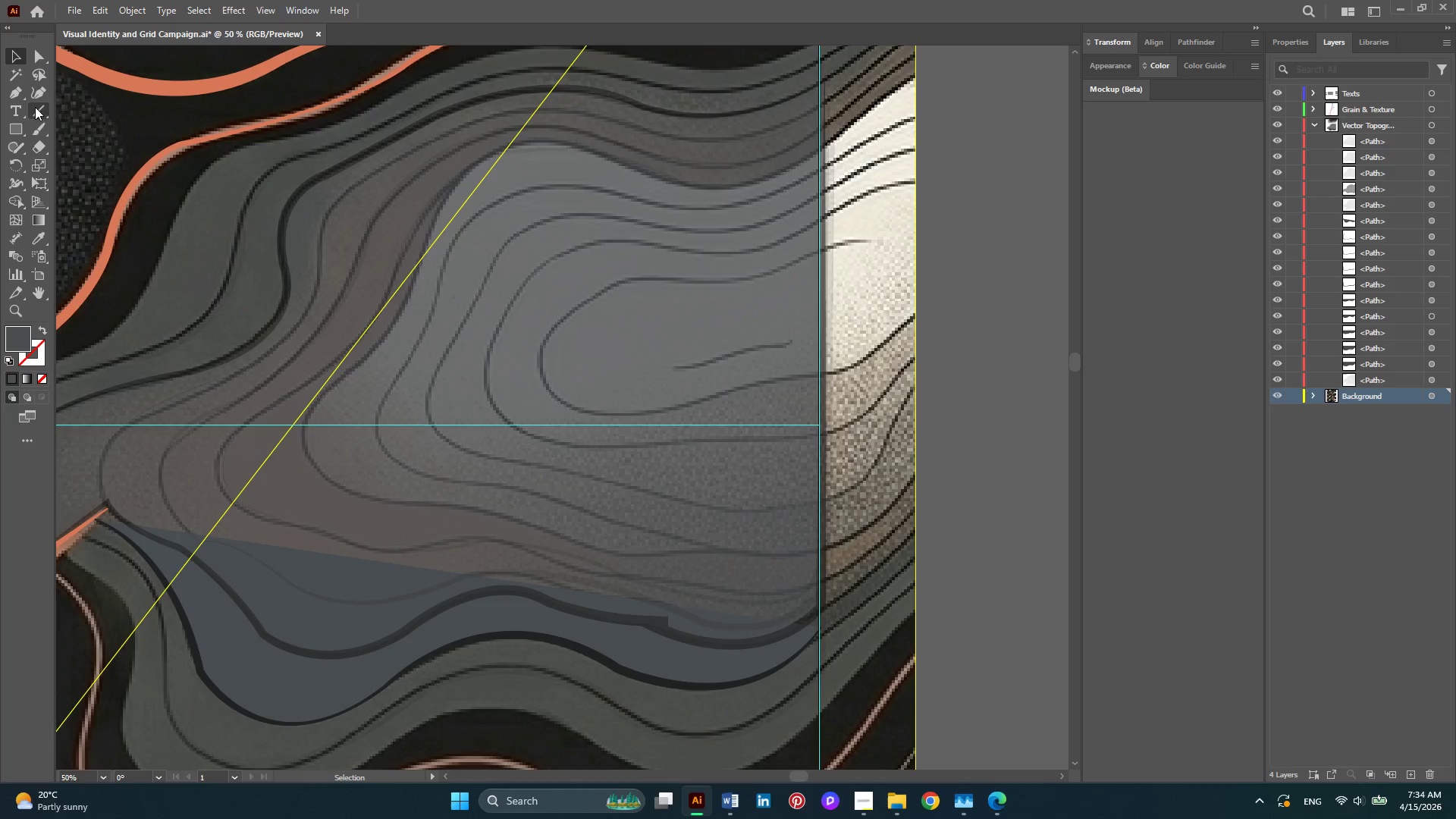 
left_click([19, 97])
 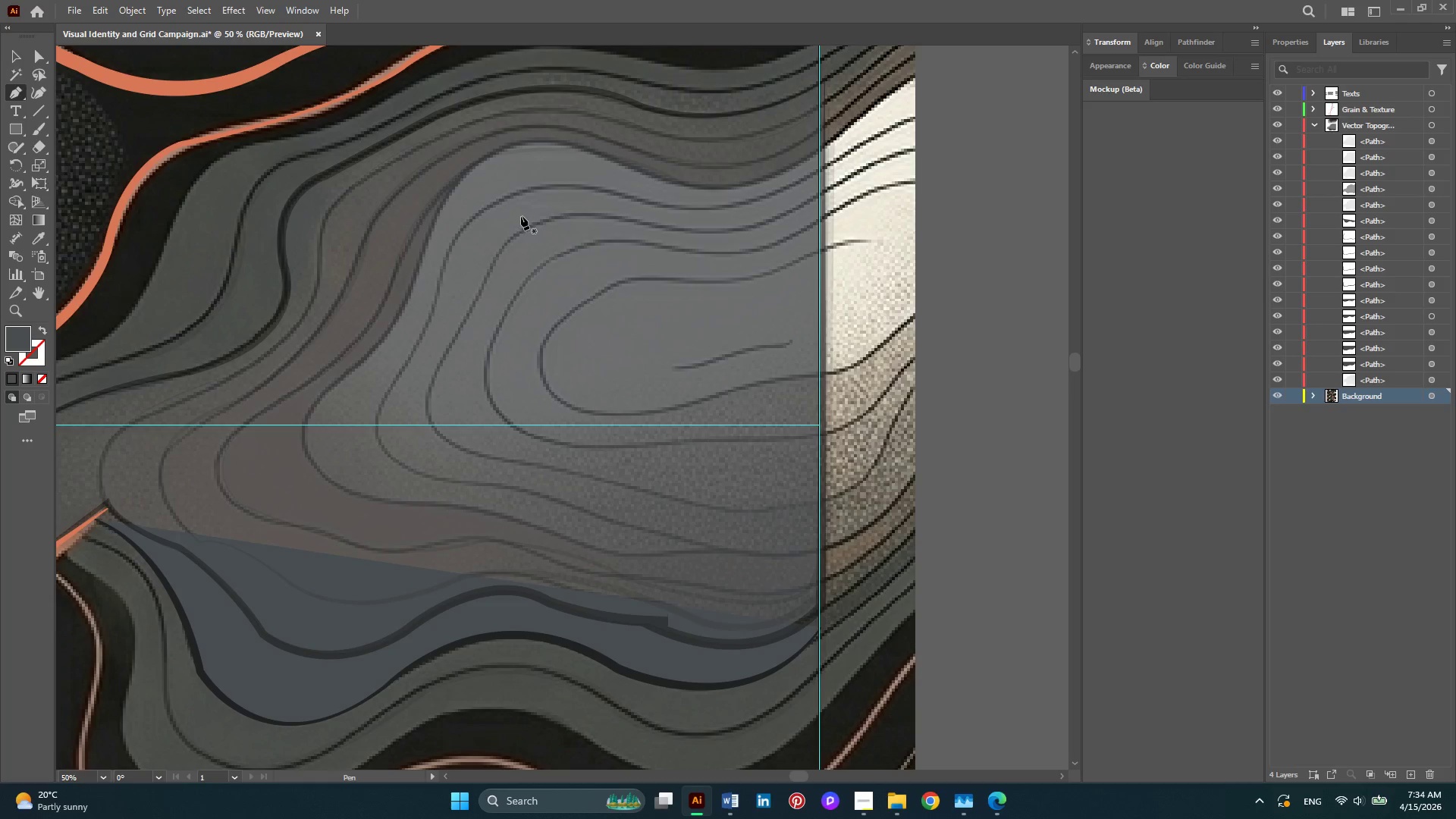 
key(Alt+AltLeft)
 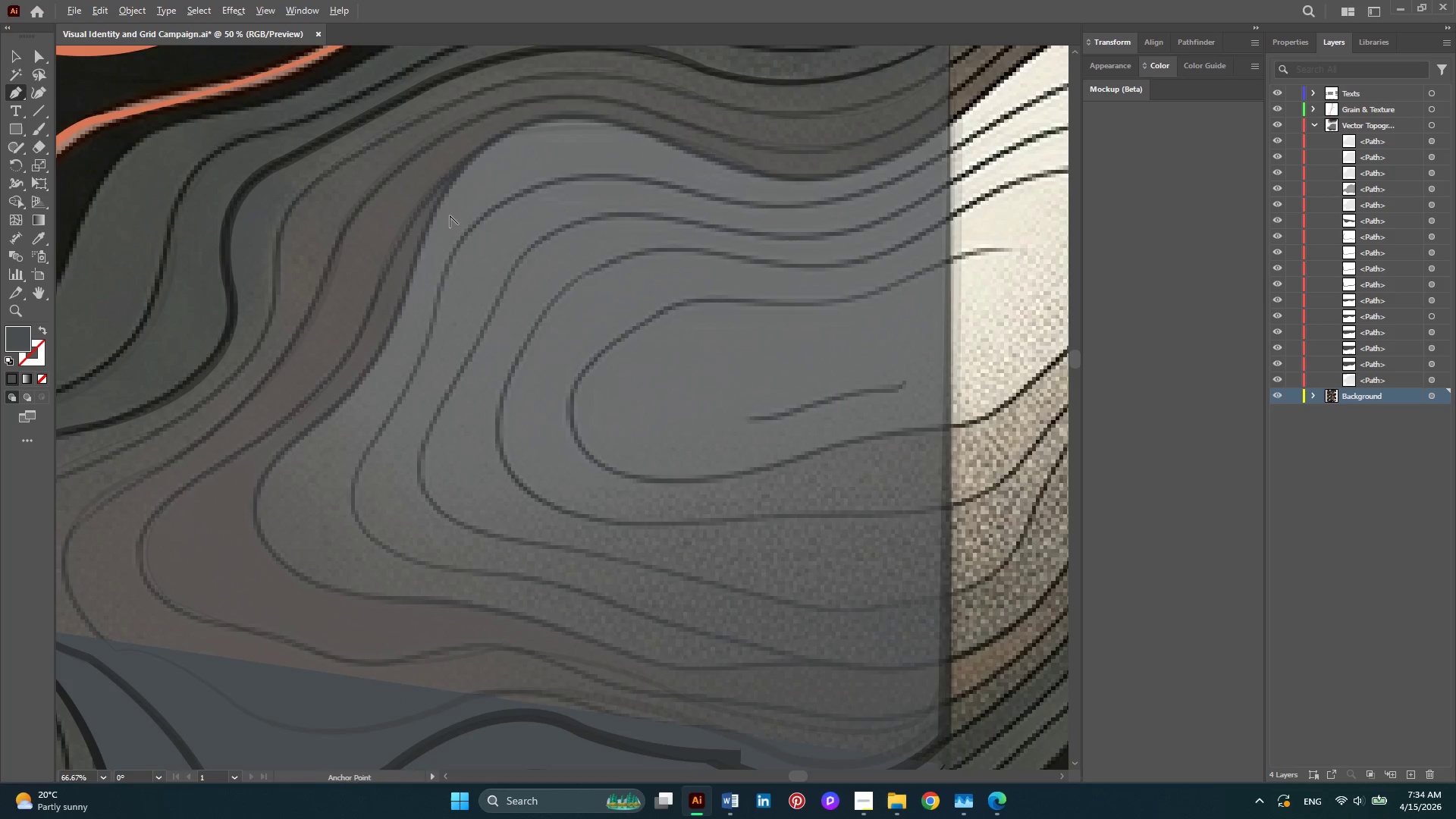 
scroll: coordinate [450, 215], scroll_direction: up, amount: 1.0
 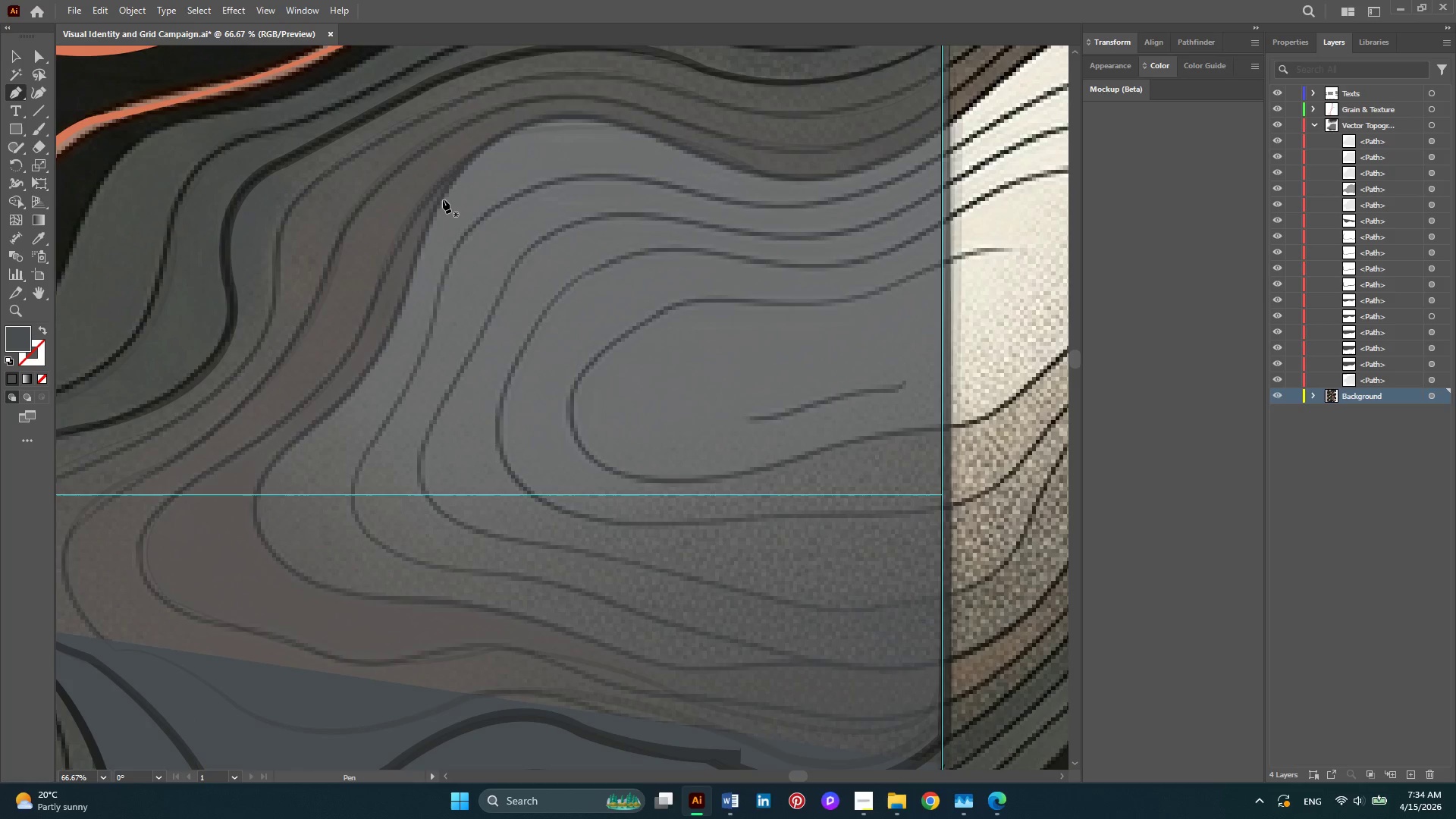 
left_click([443, 196])
 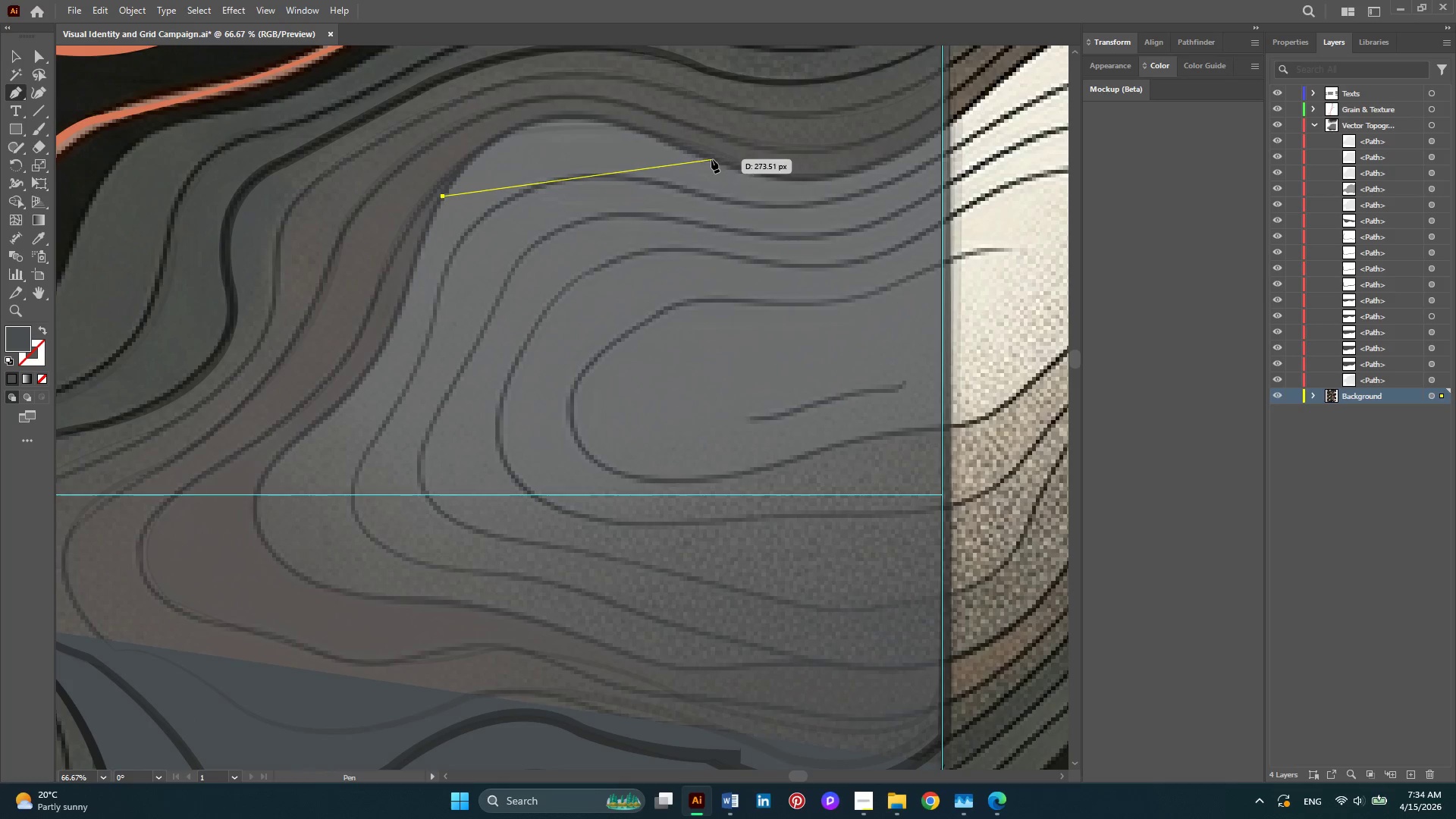 
left_click_drag(start_coordinate=[711, 159], to_coordinate=[926, 277])
 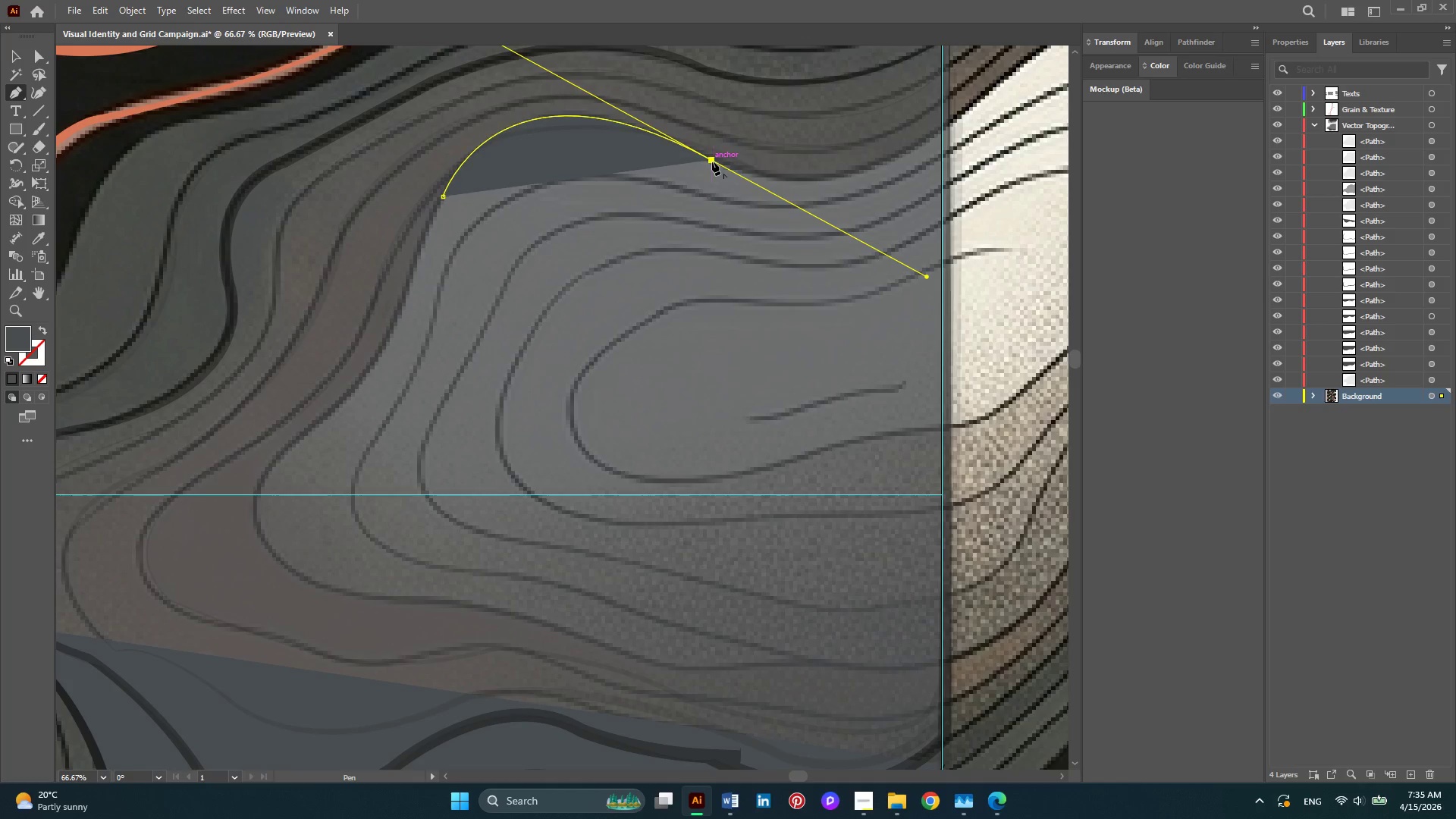 
left_click([712, 162])
 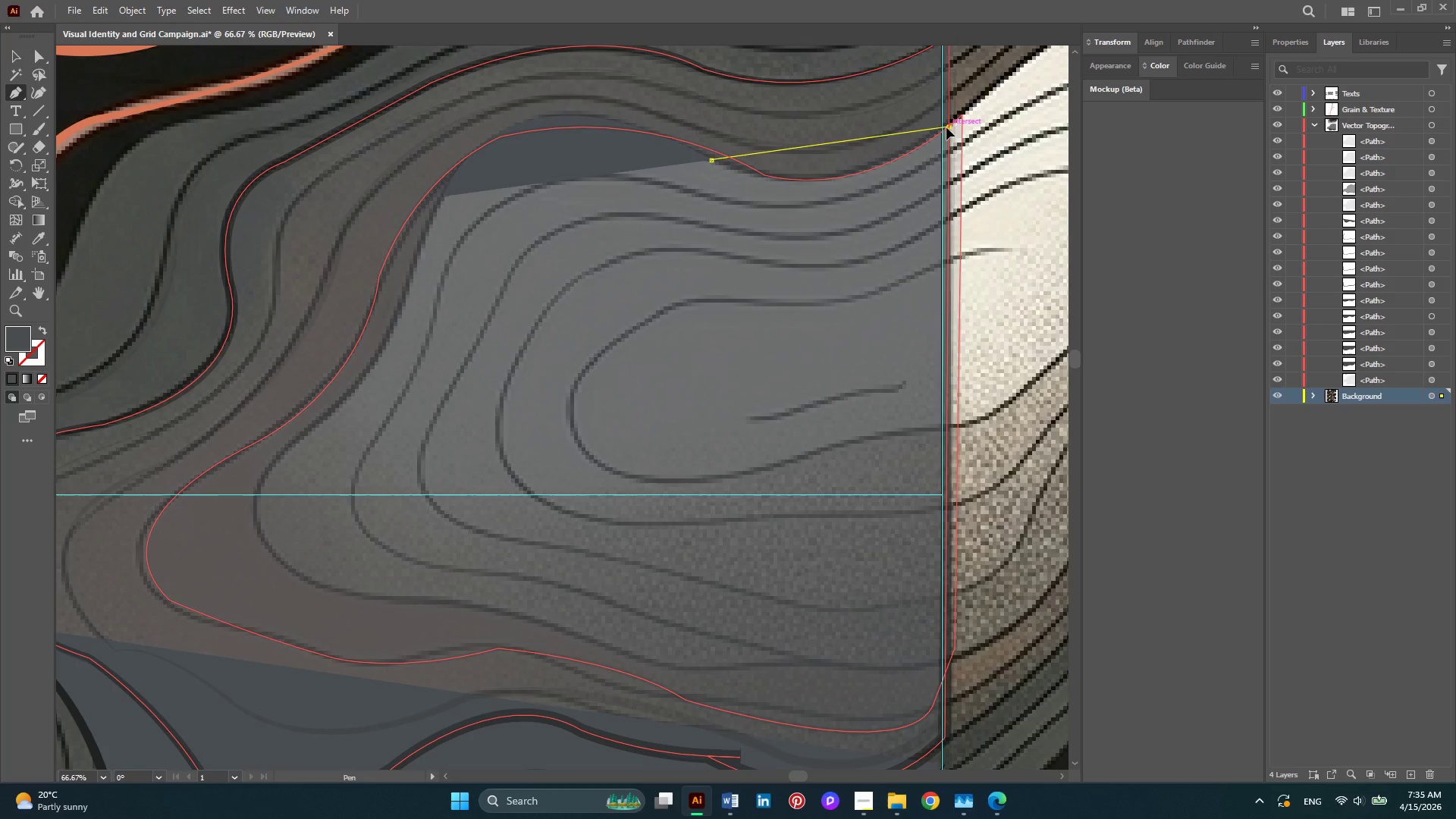 
wait(5.26)
 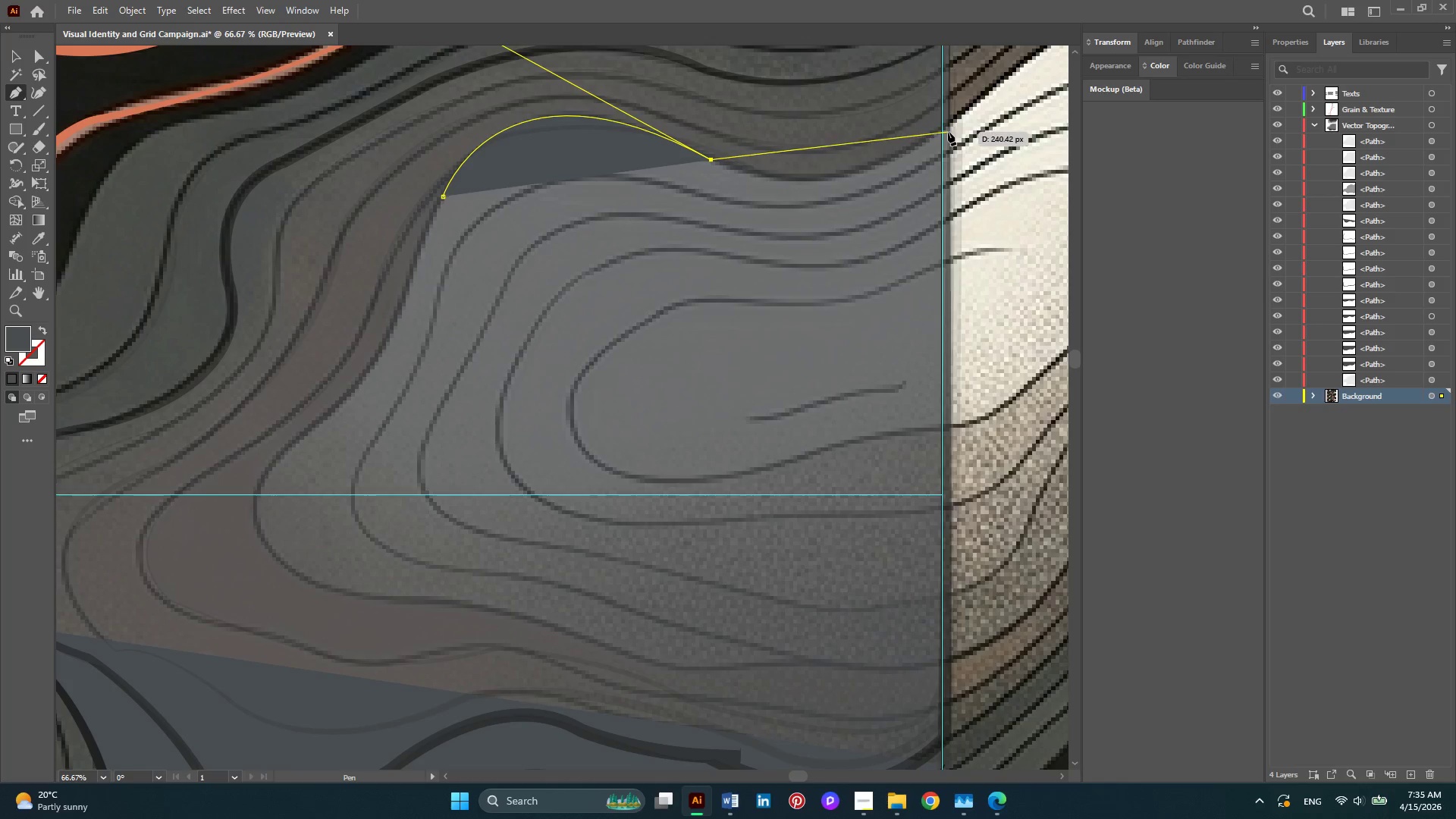 
left_click([946, 127])
 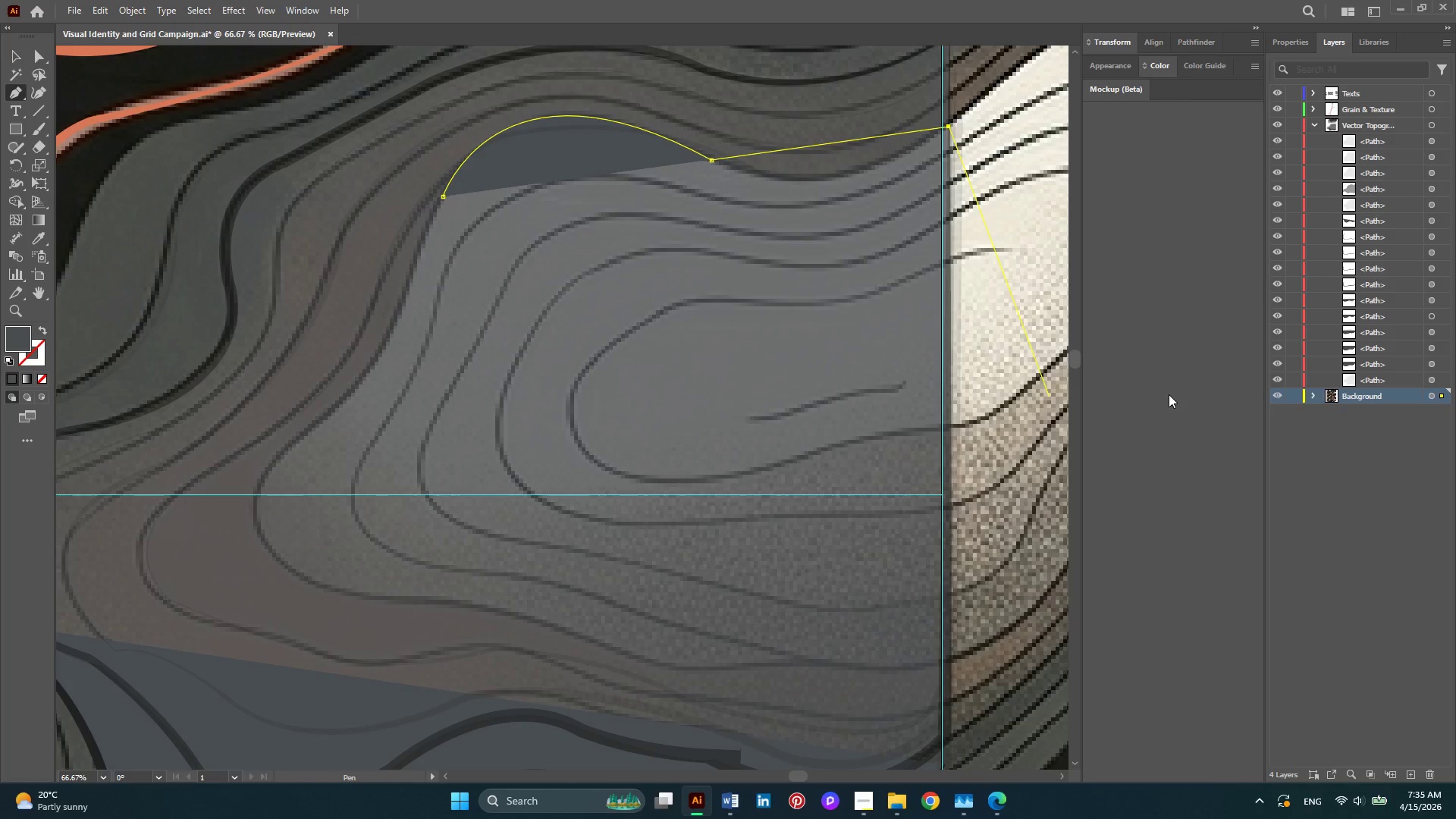 
wait(6.88)
 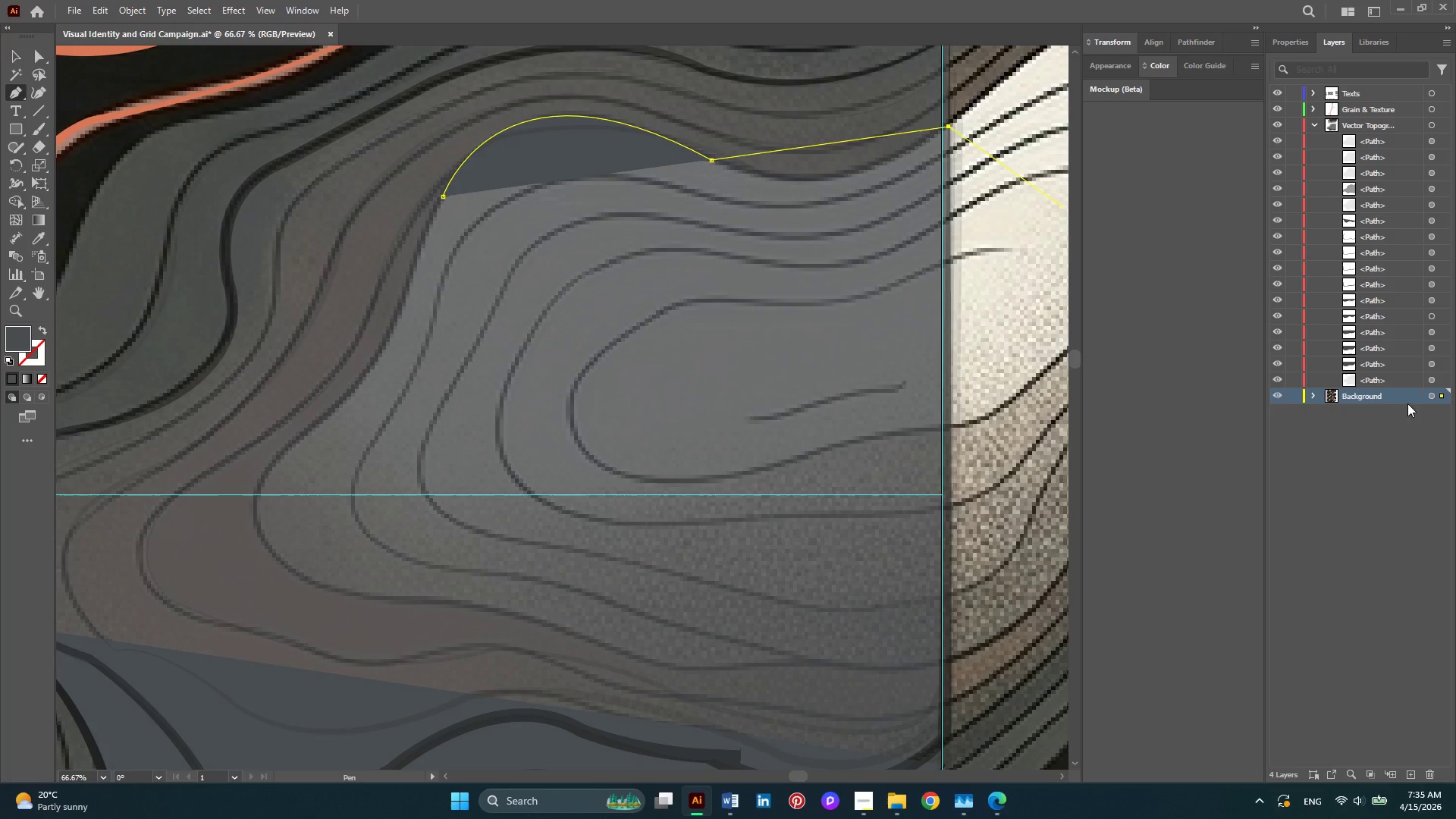 
left_click([877, 380])
 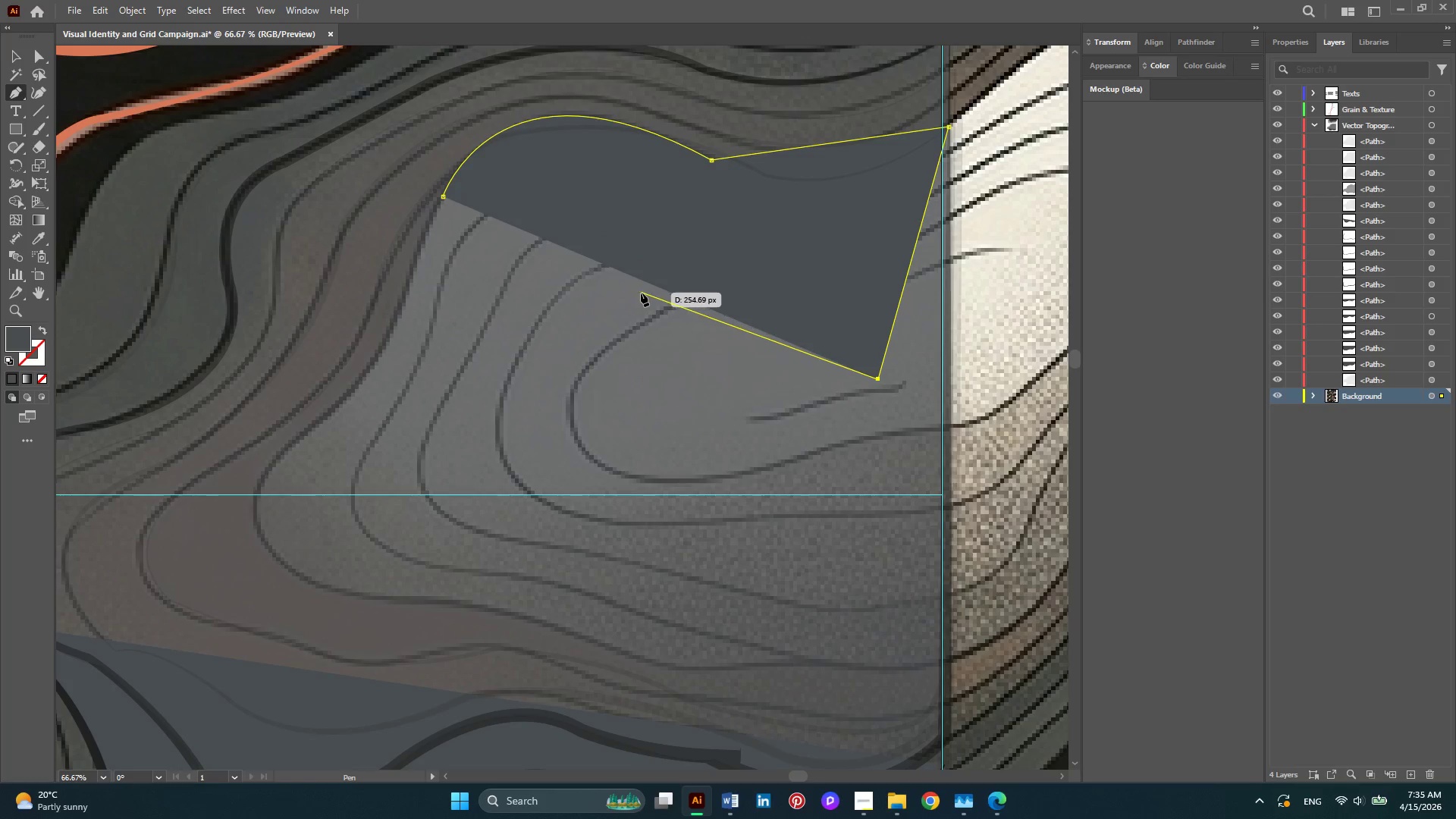 
left_click([17, 58])
 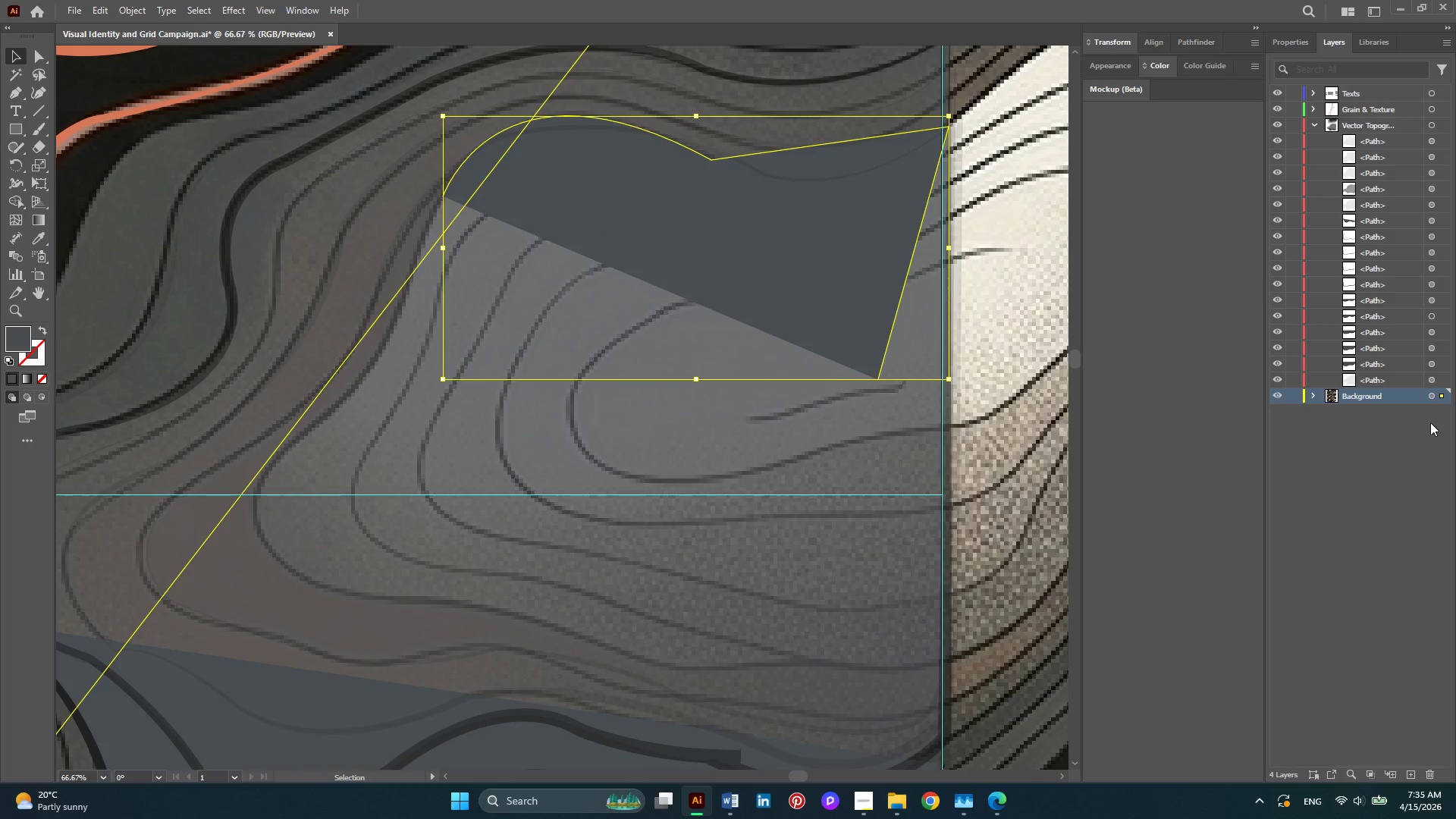 
scroll: coordinate [1443, 406], scroll_direction: up, amount: 3.0
 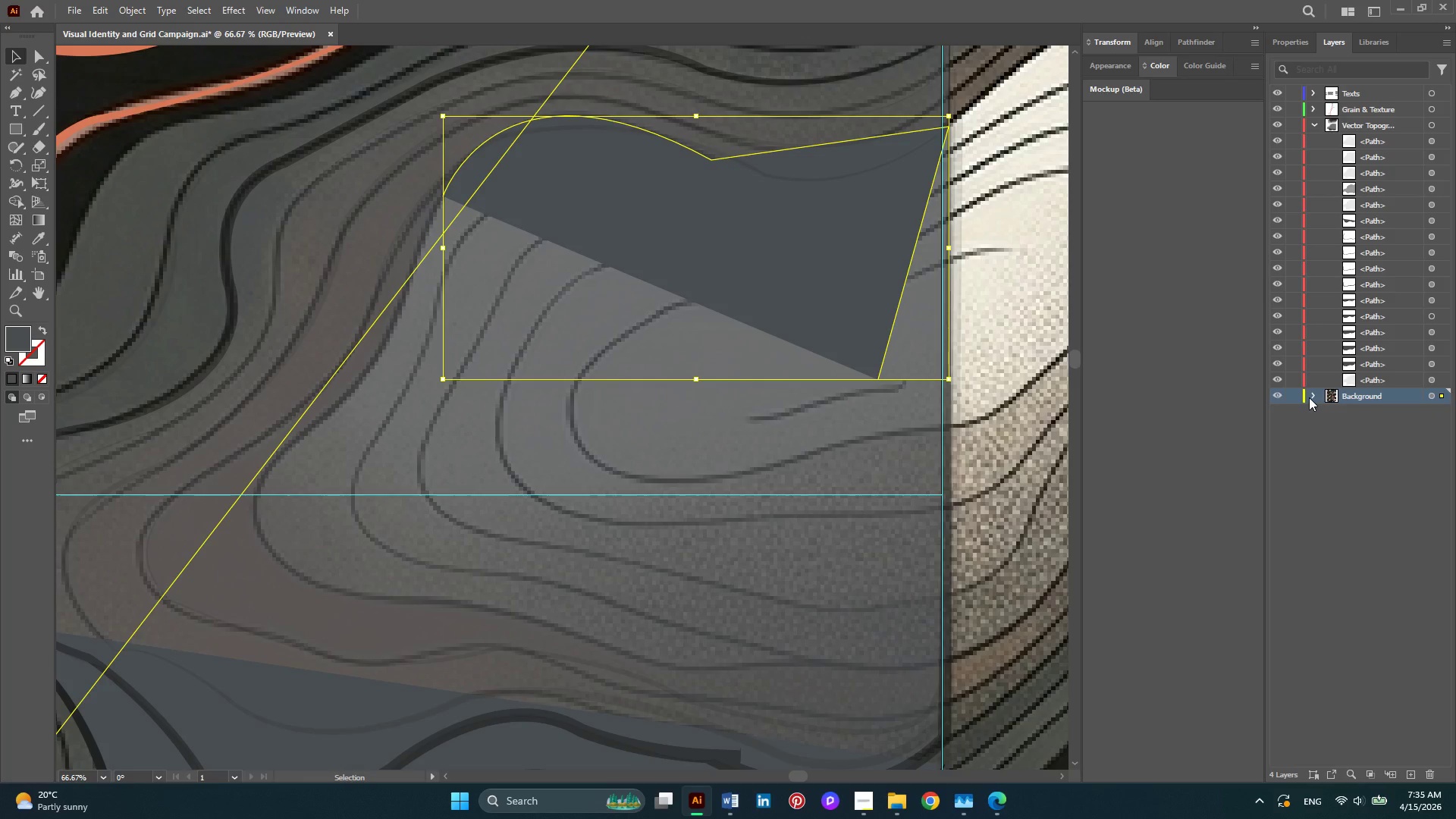 
left_click([1309, 397])
 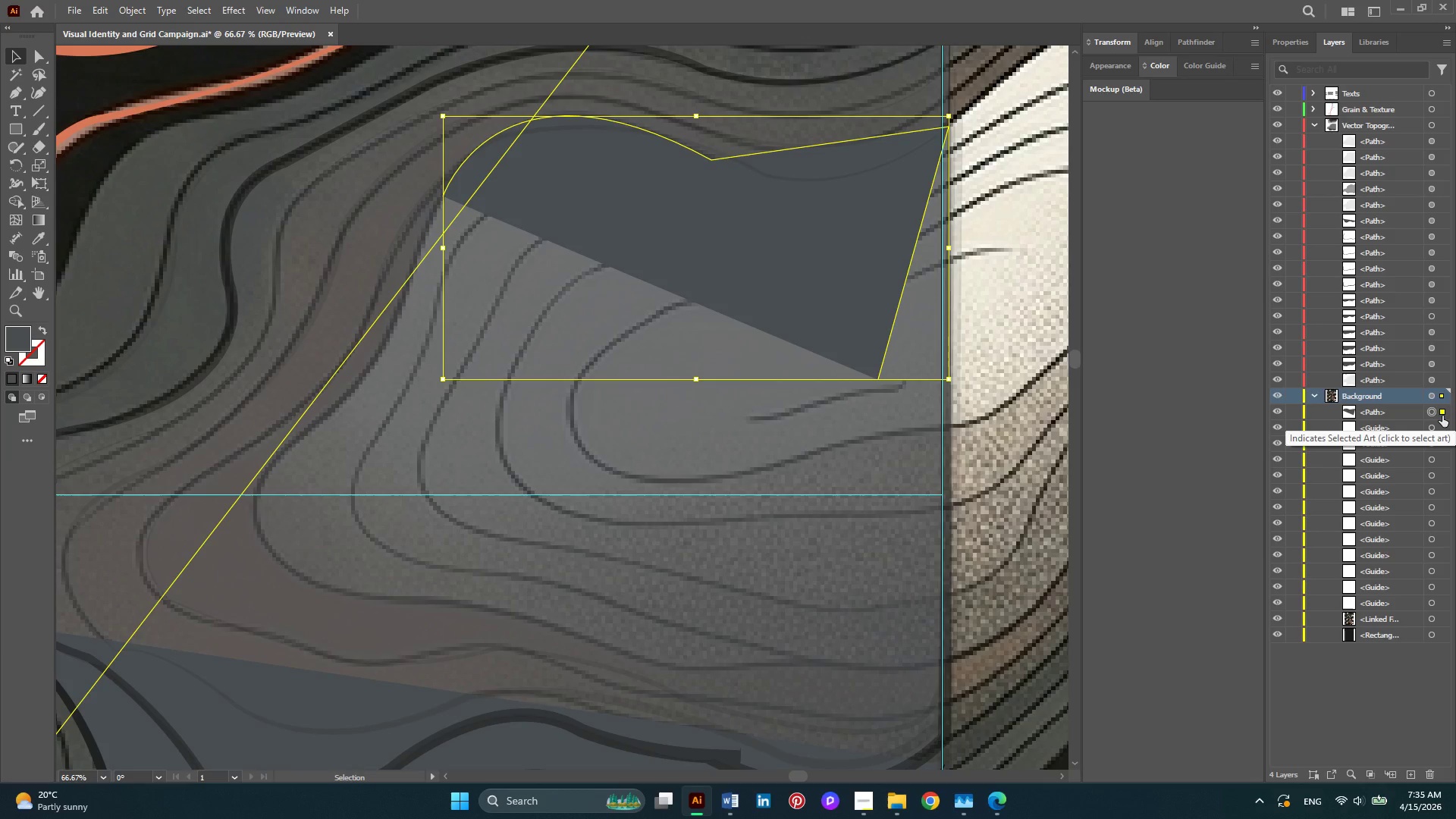 
wait(5.67)
 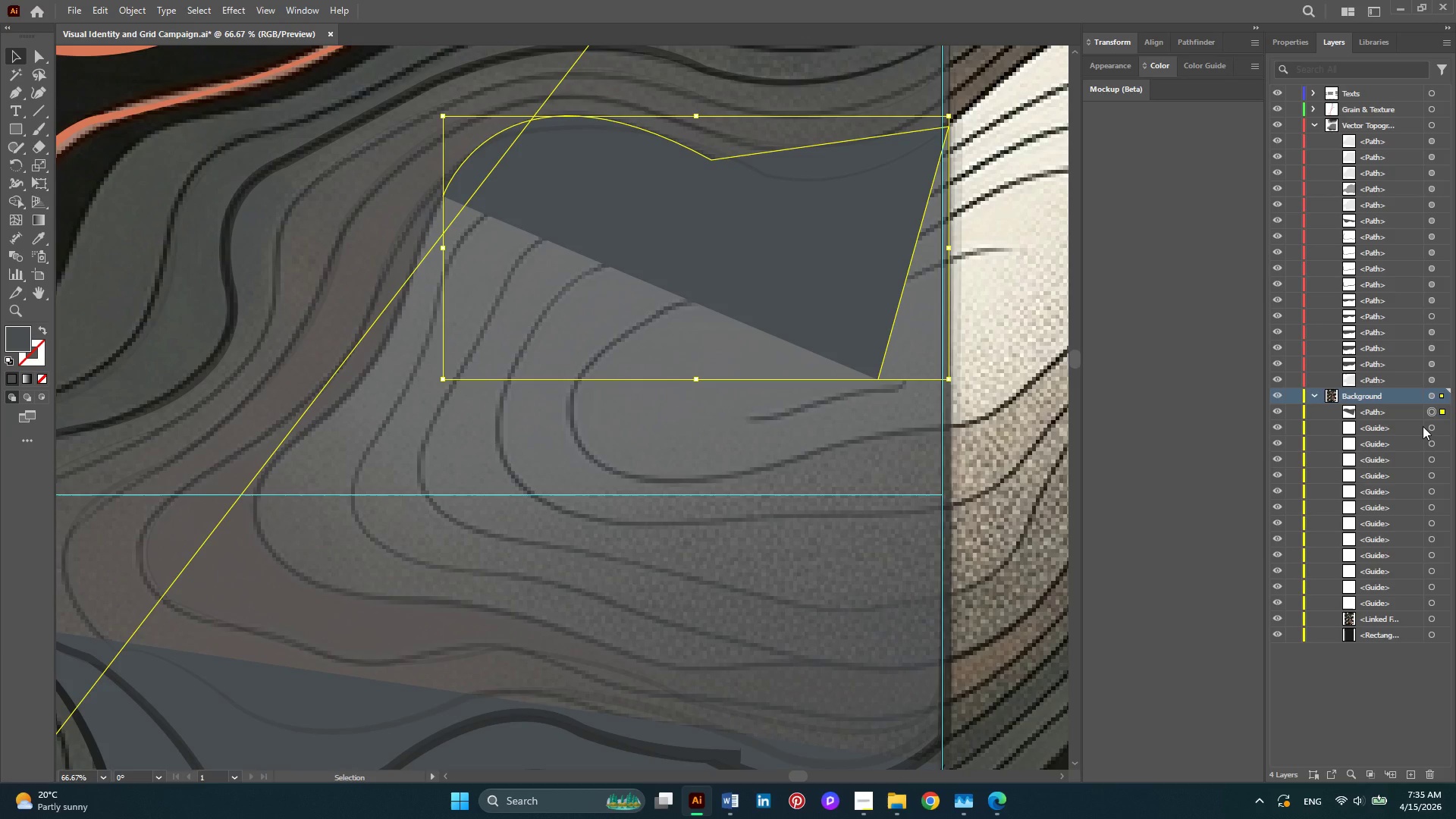 
left_click_drag(start_coordinate=[1442, 416], to_coordinate=[1392, 135])
 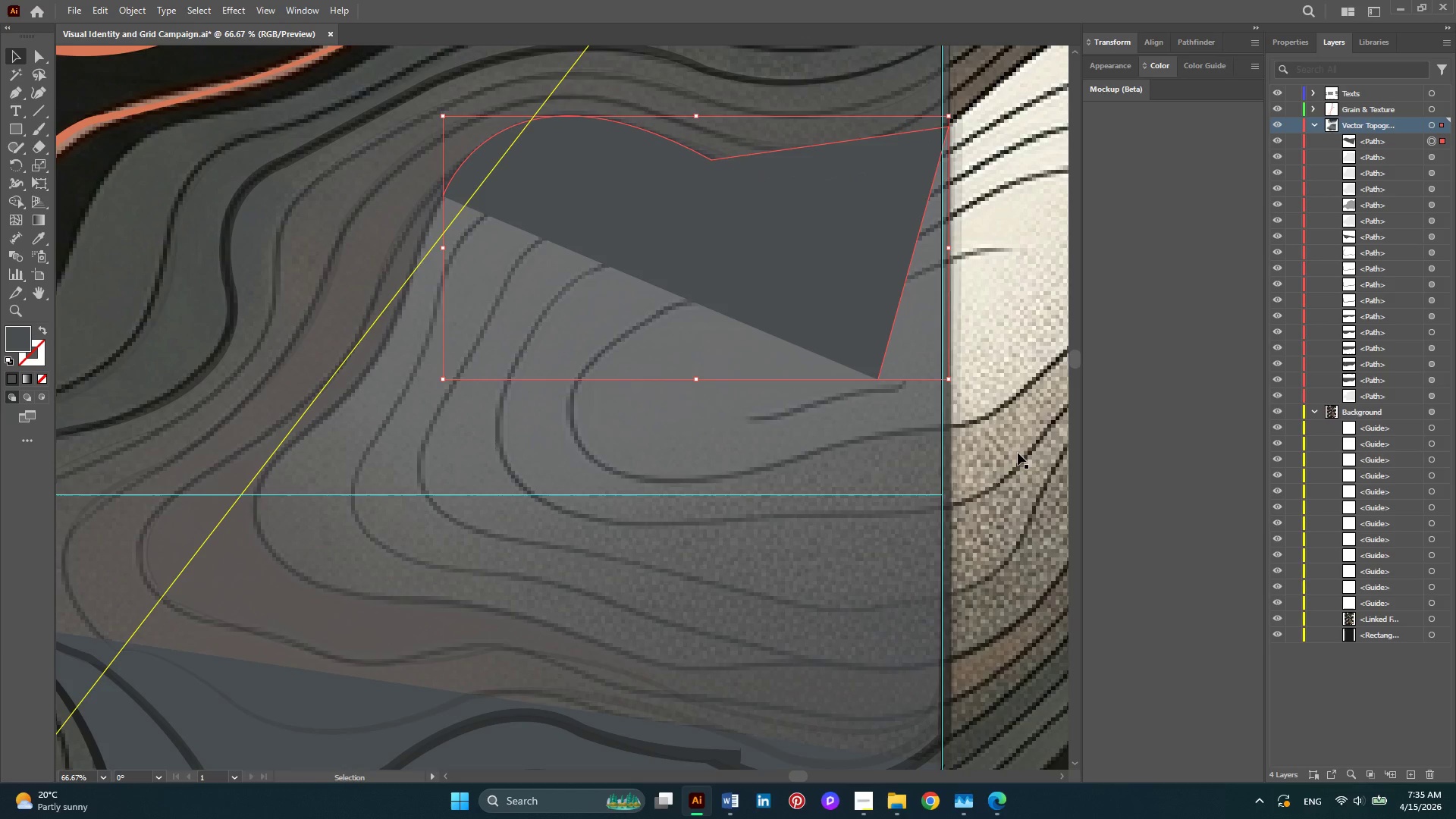 
wait(6.44)
 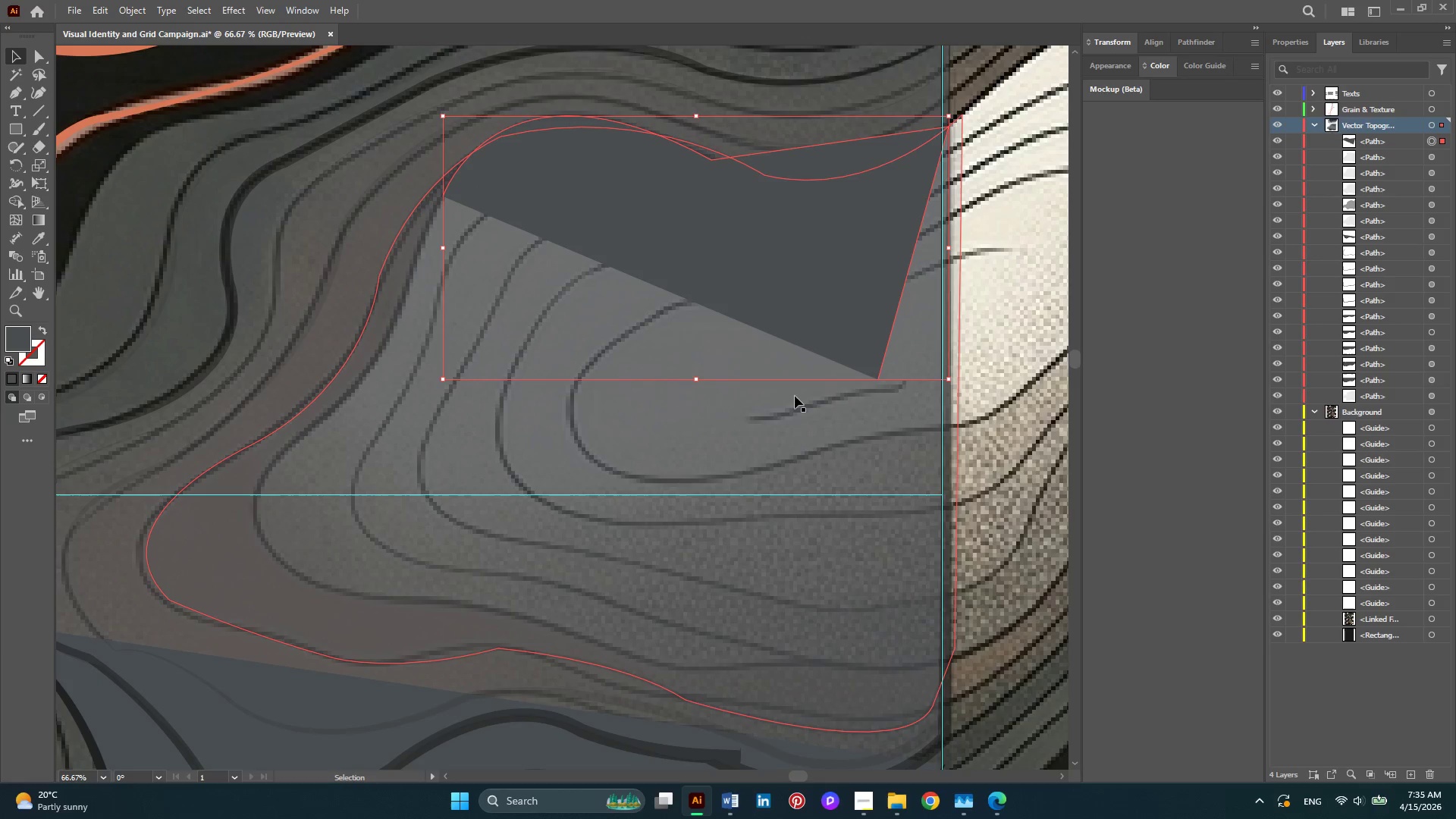 
left_click([1313, 415])
 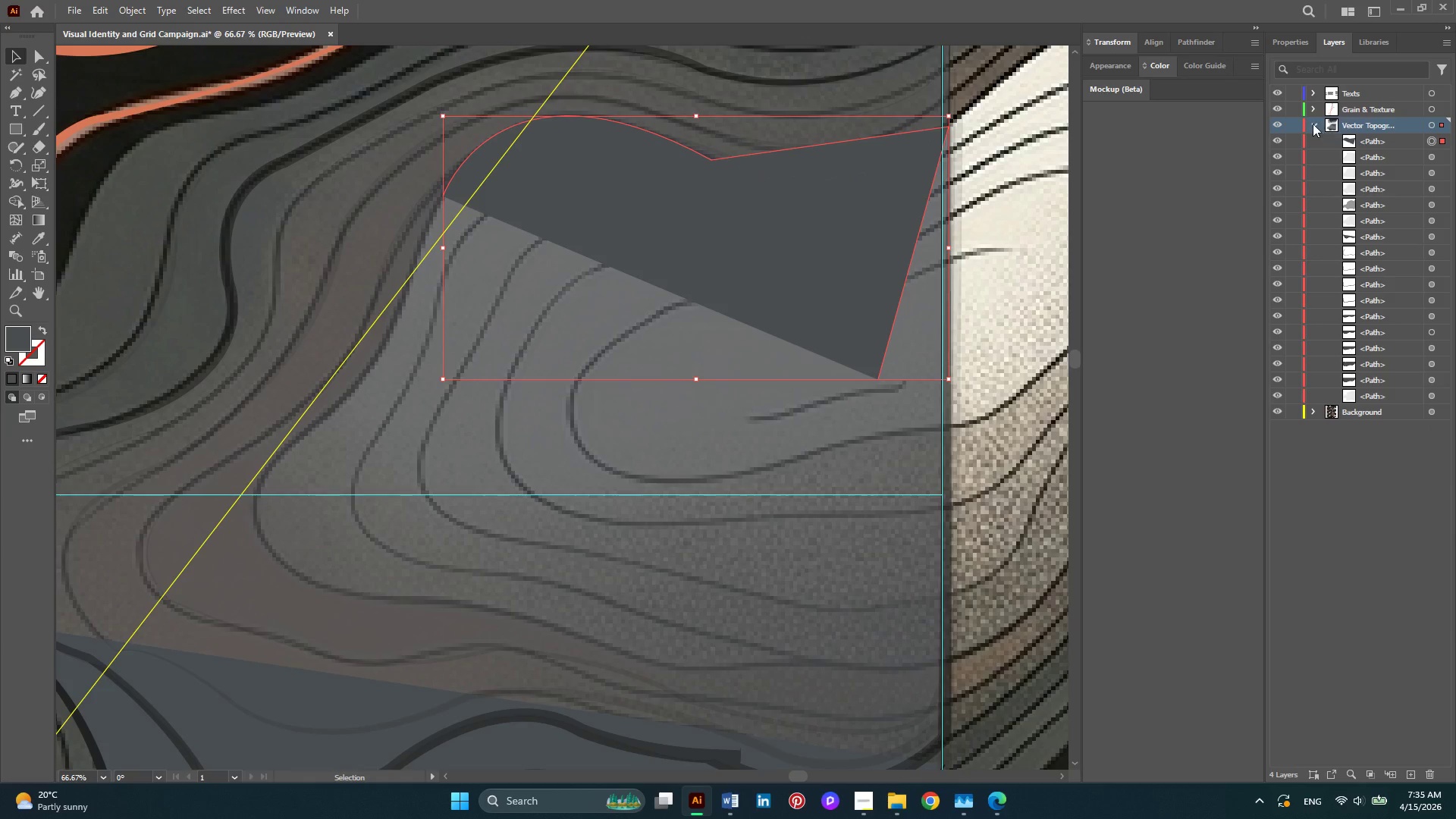 
left_click([1312, 122])
 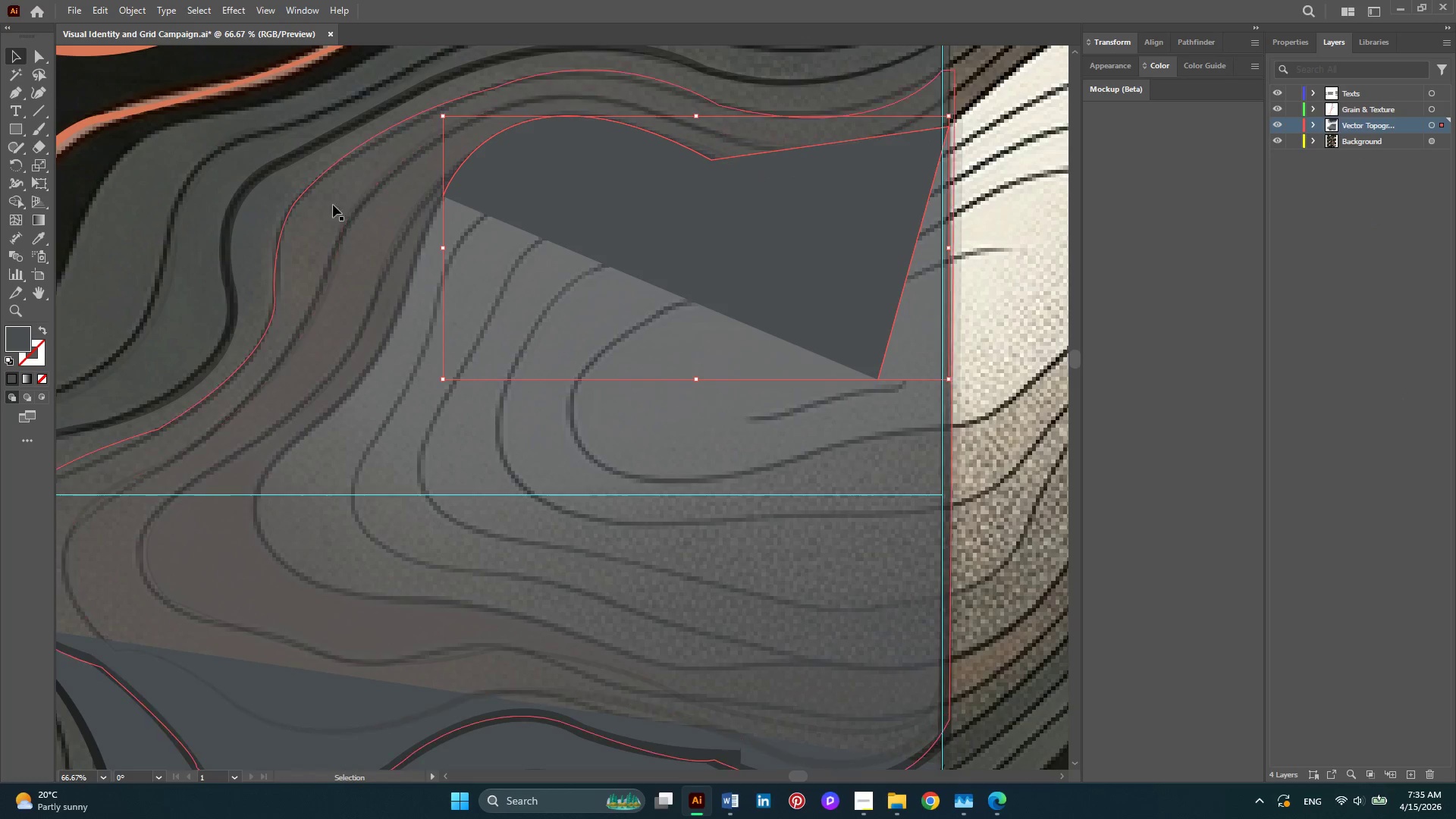 
hold_key(key=AltLeft, duration=0.36)
 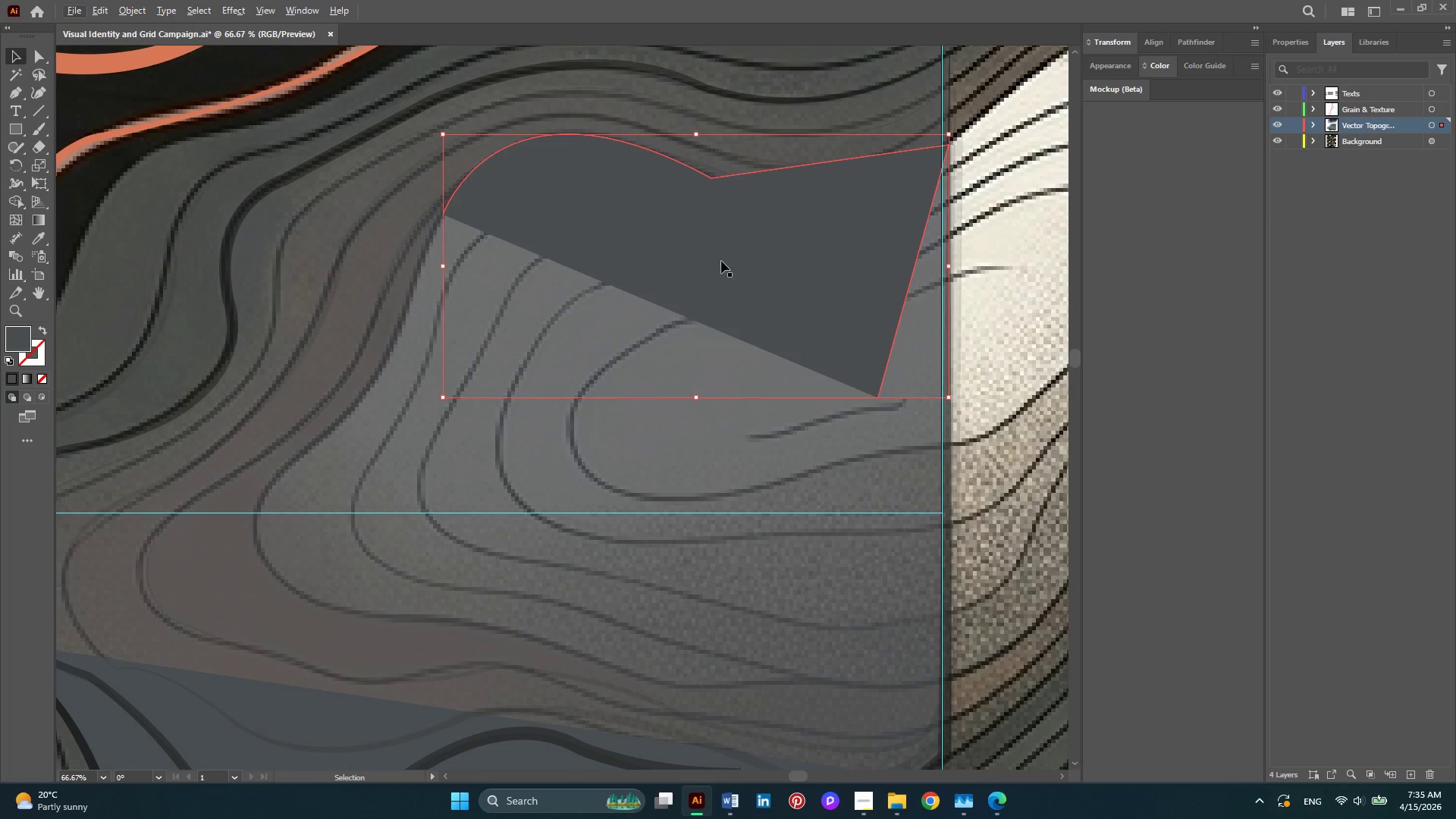 
scroll: coordinate [687, 188], scroll_direction: up, amount: 1.0
 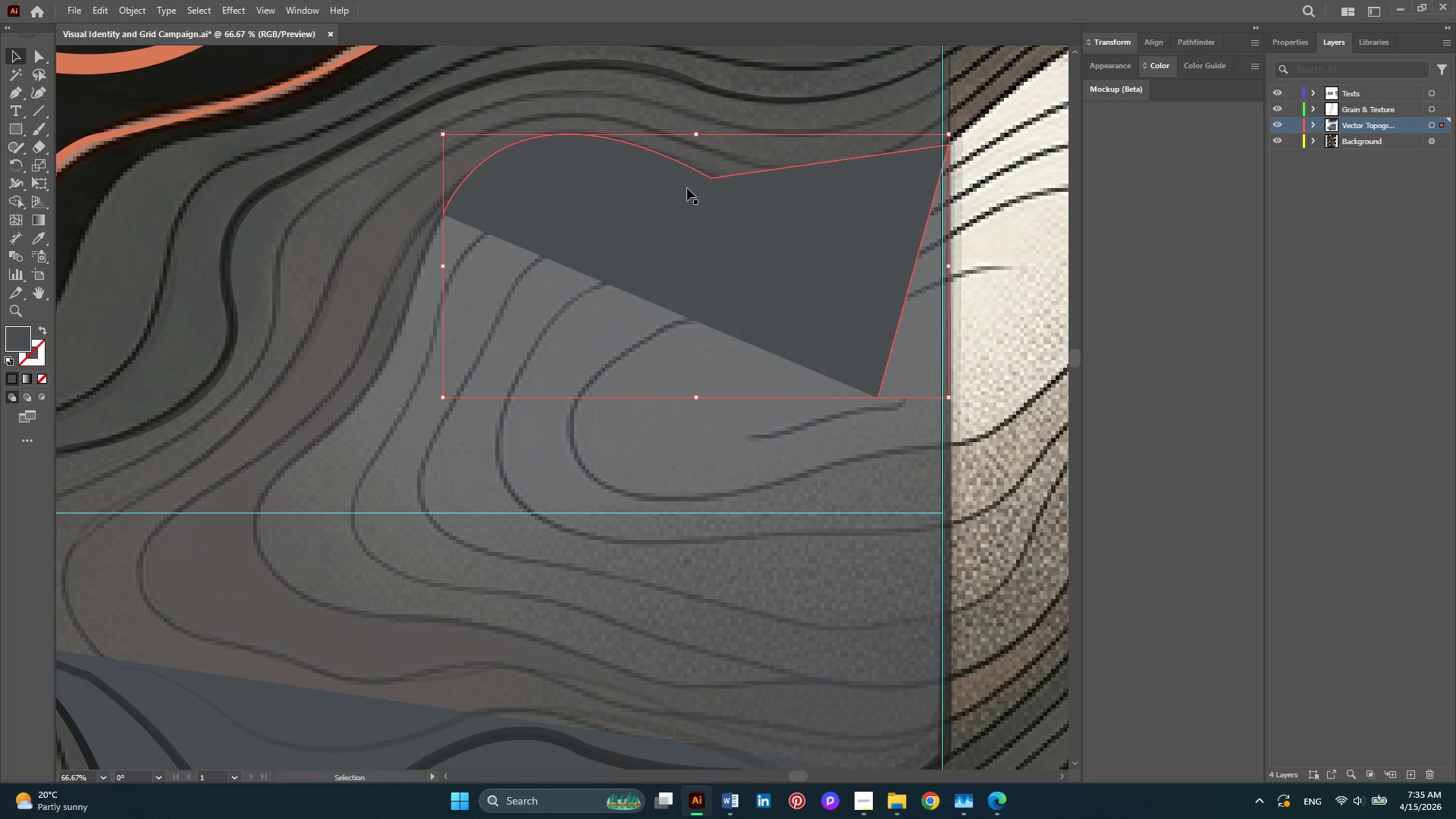 
key(Alt+AltLeft)
 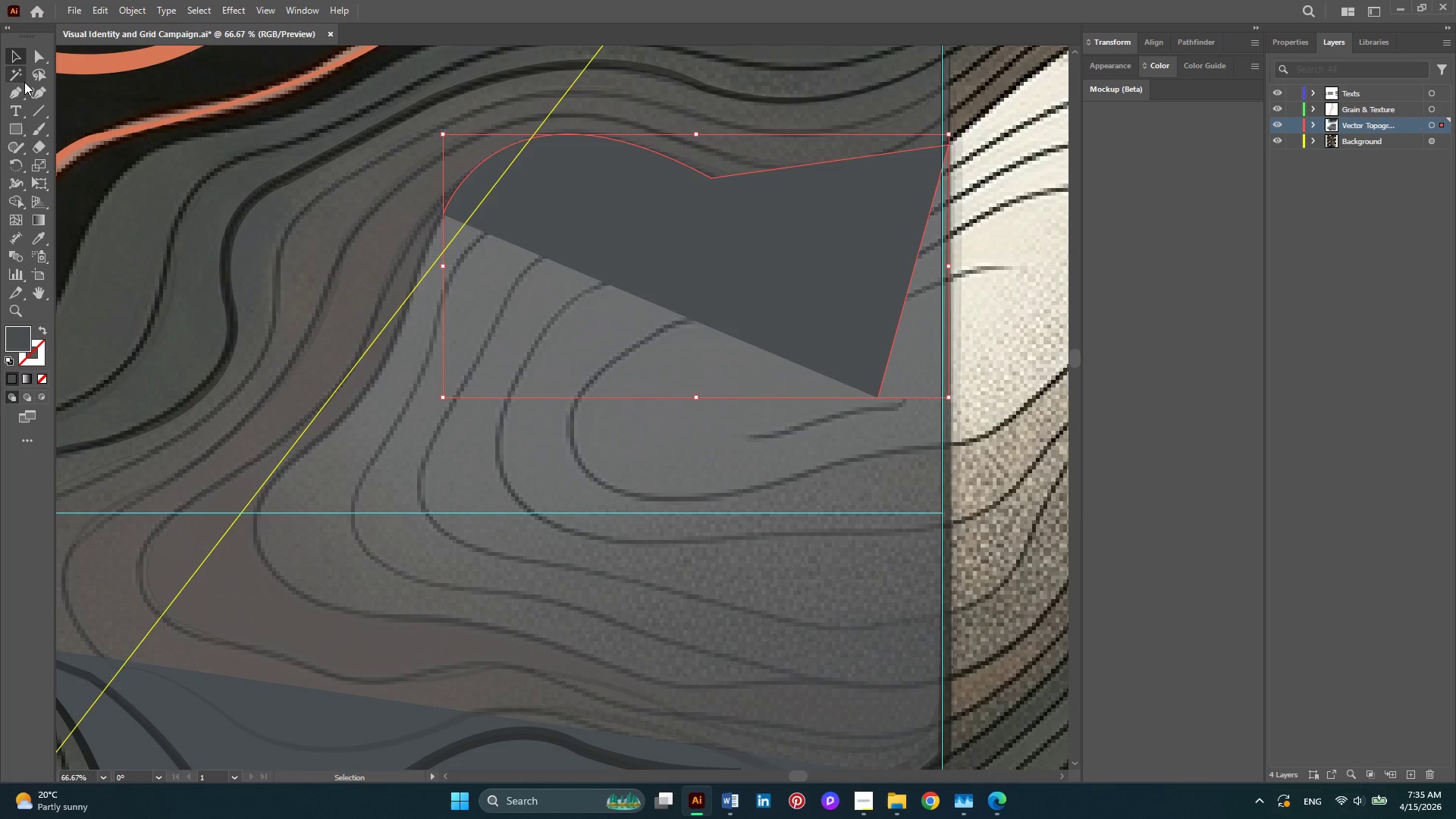 
left_click([19, 95])
 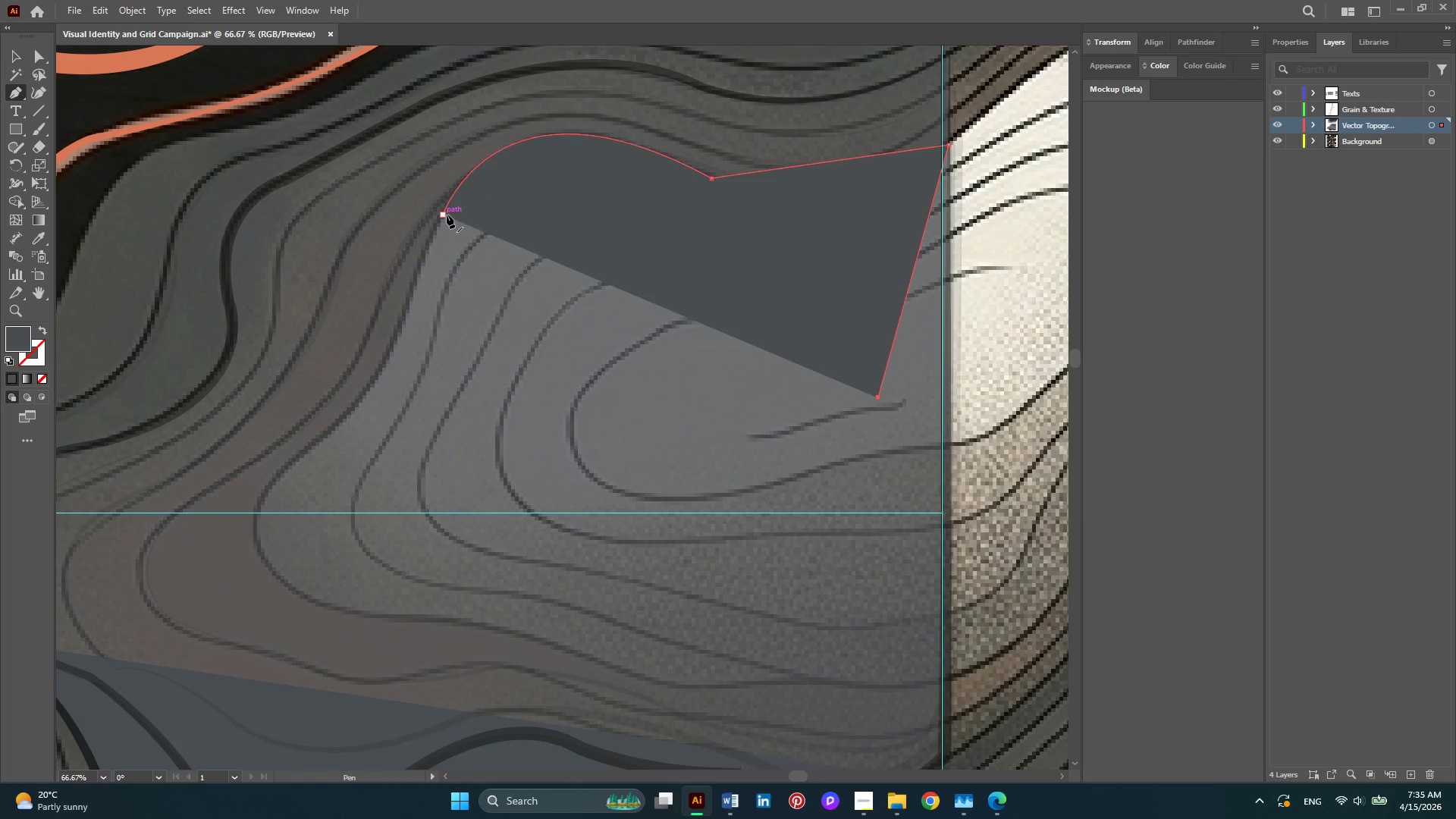 
left_click([447, 215])
 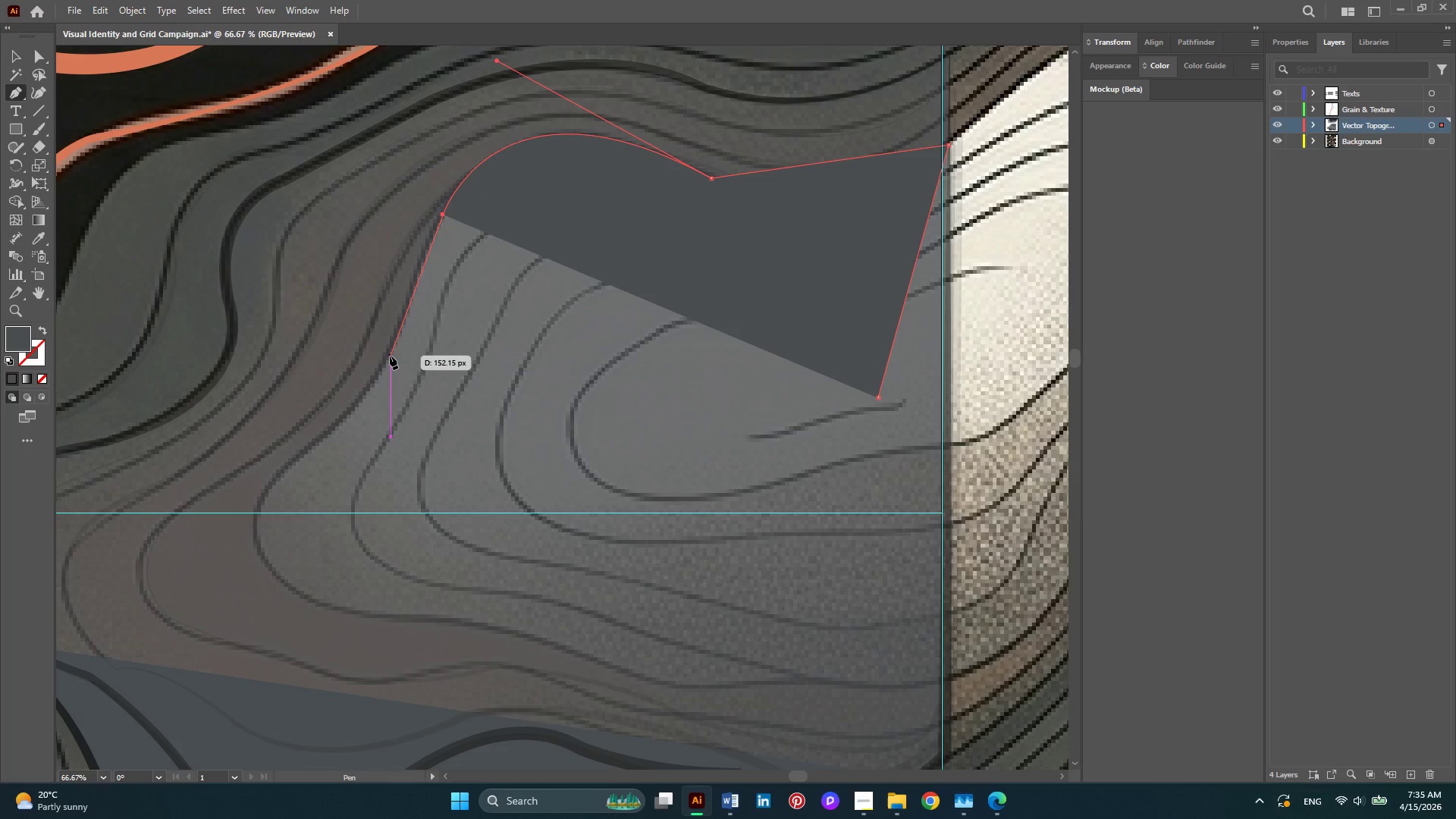 
left_click_drag(start_coordinate=[390, 356], to_coordinate=[373, 453])
 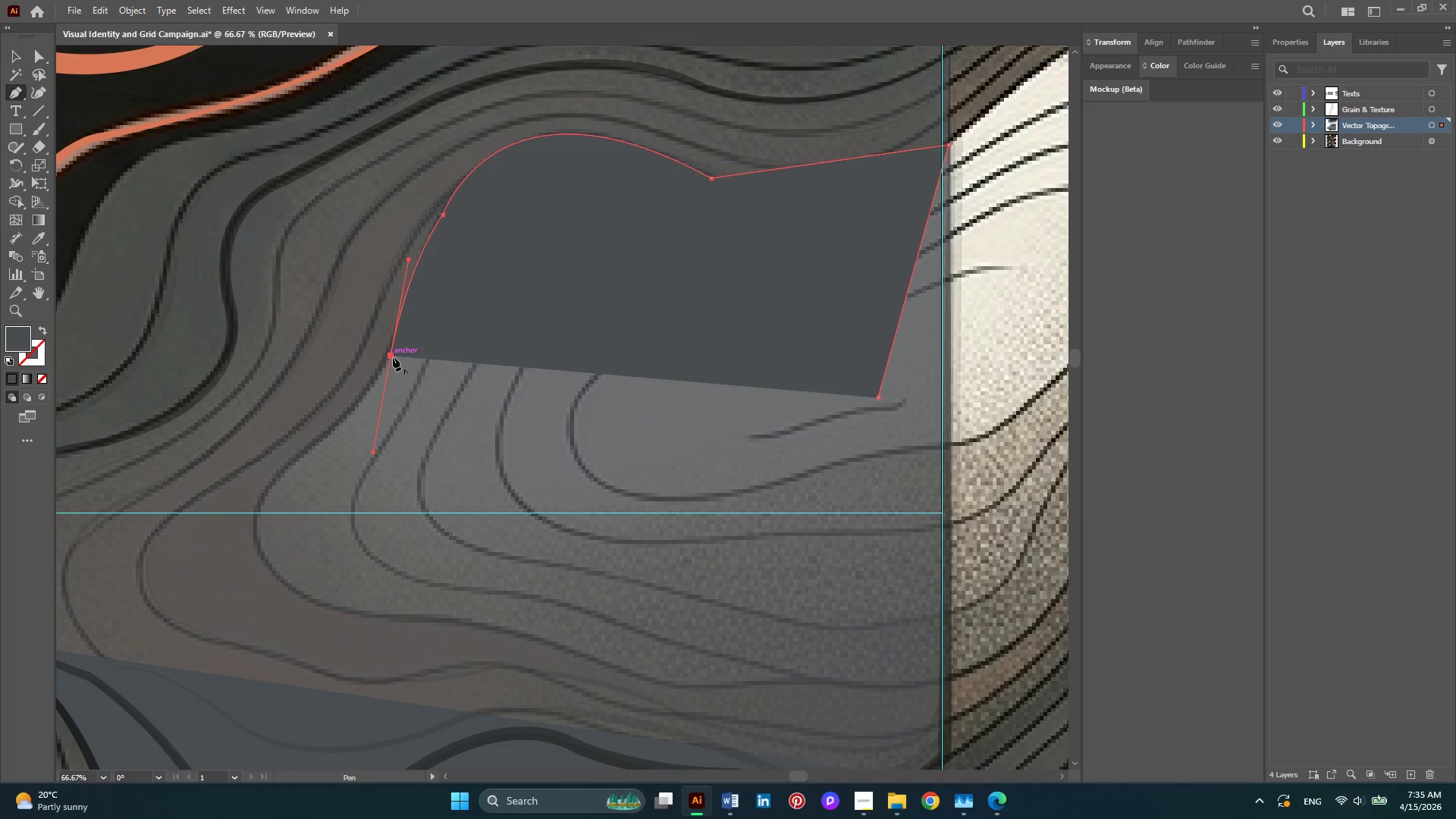 
left_click([393, 357])
 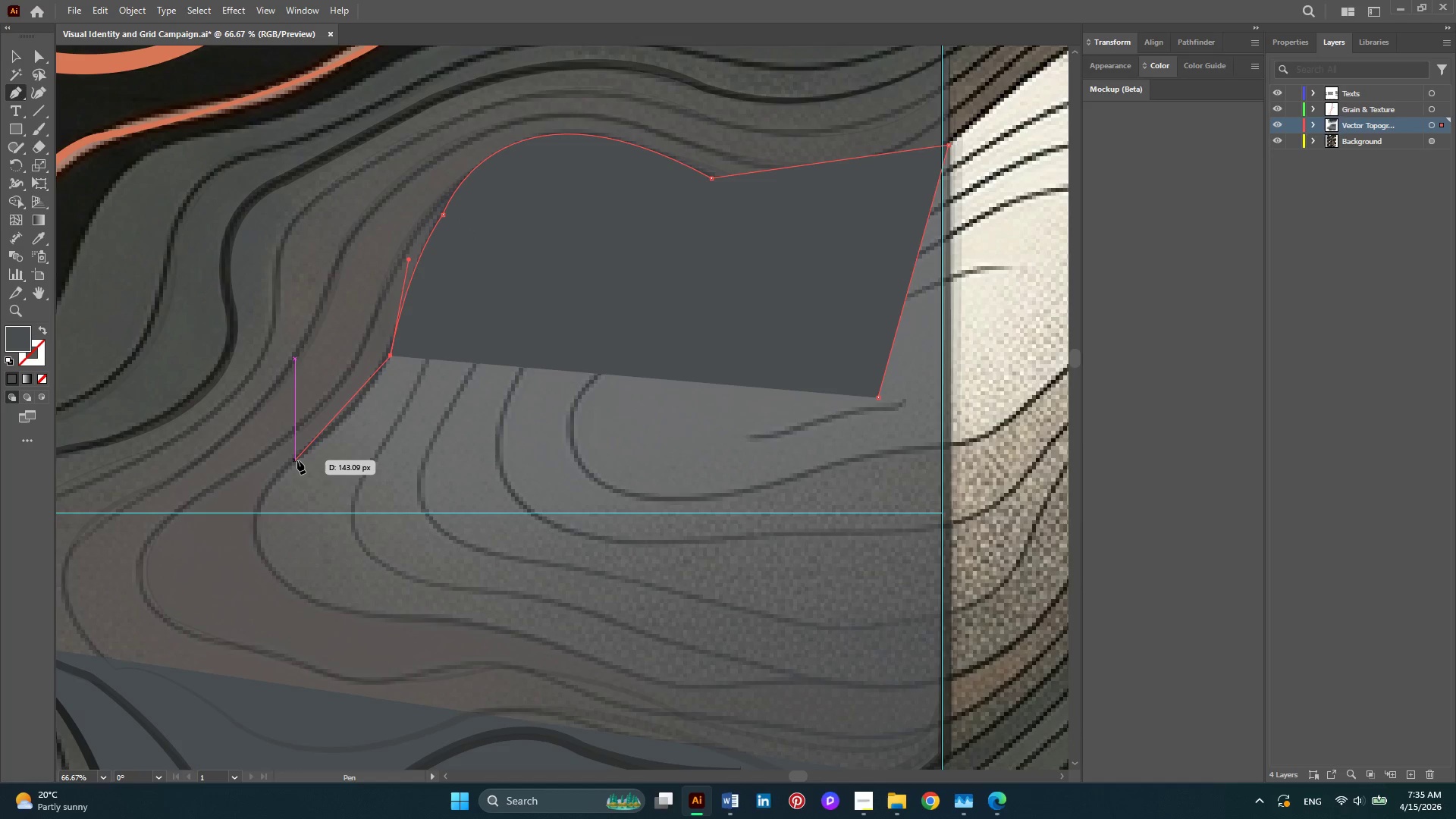 
left_click_drag(start_coordinate=[297, 460], to_coordinate=[253, 478])
 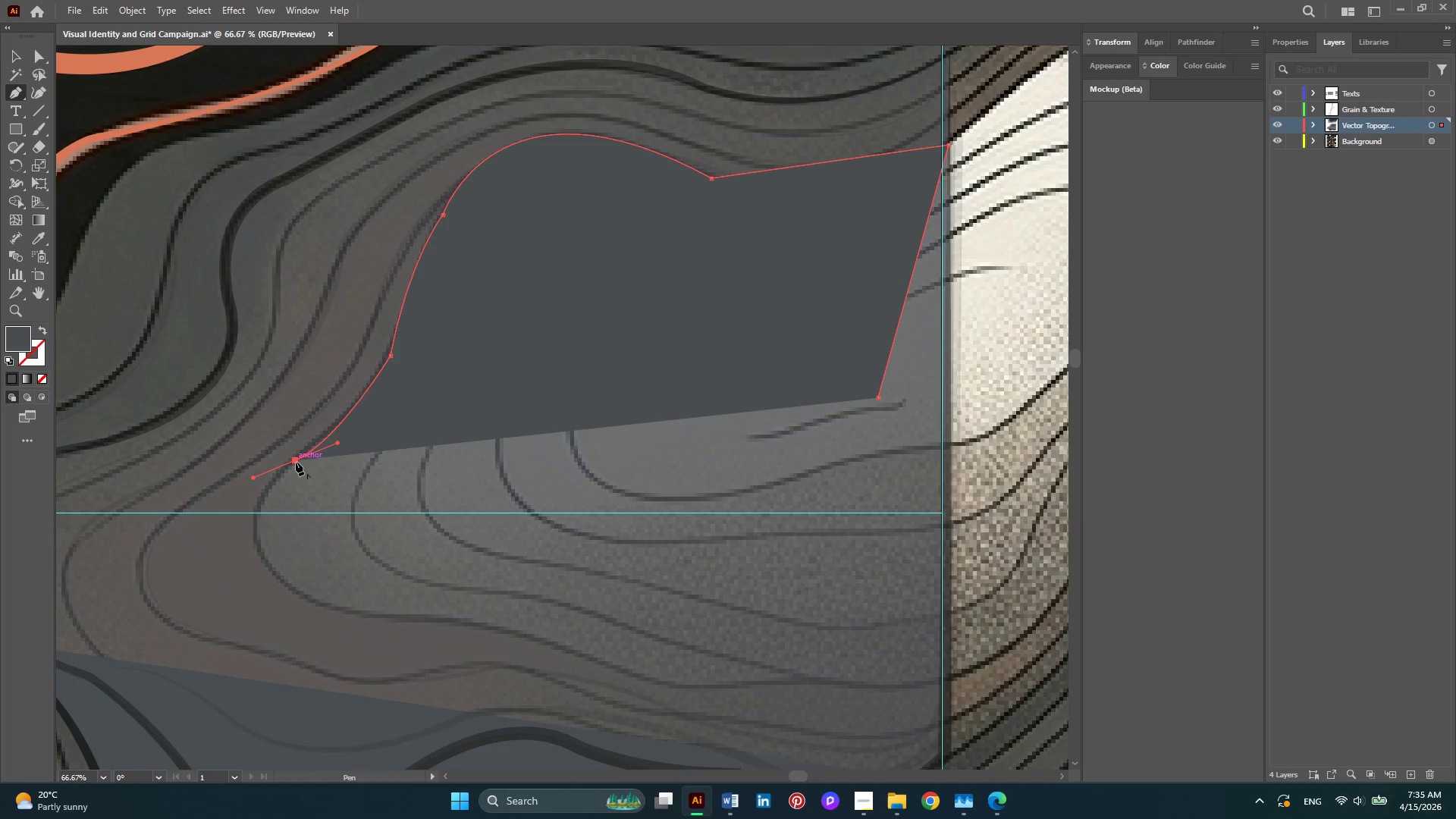 
left_click([296, 462])
 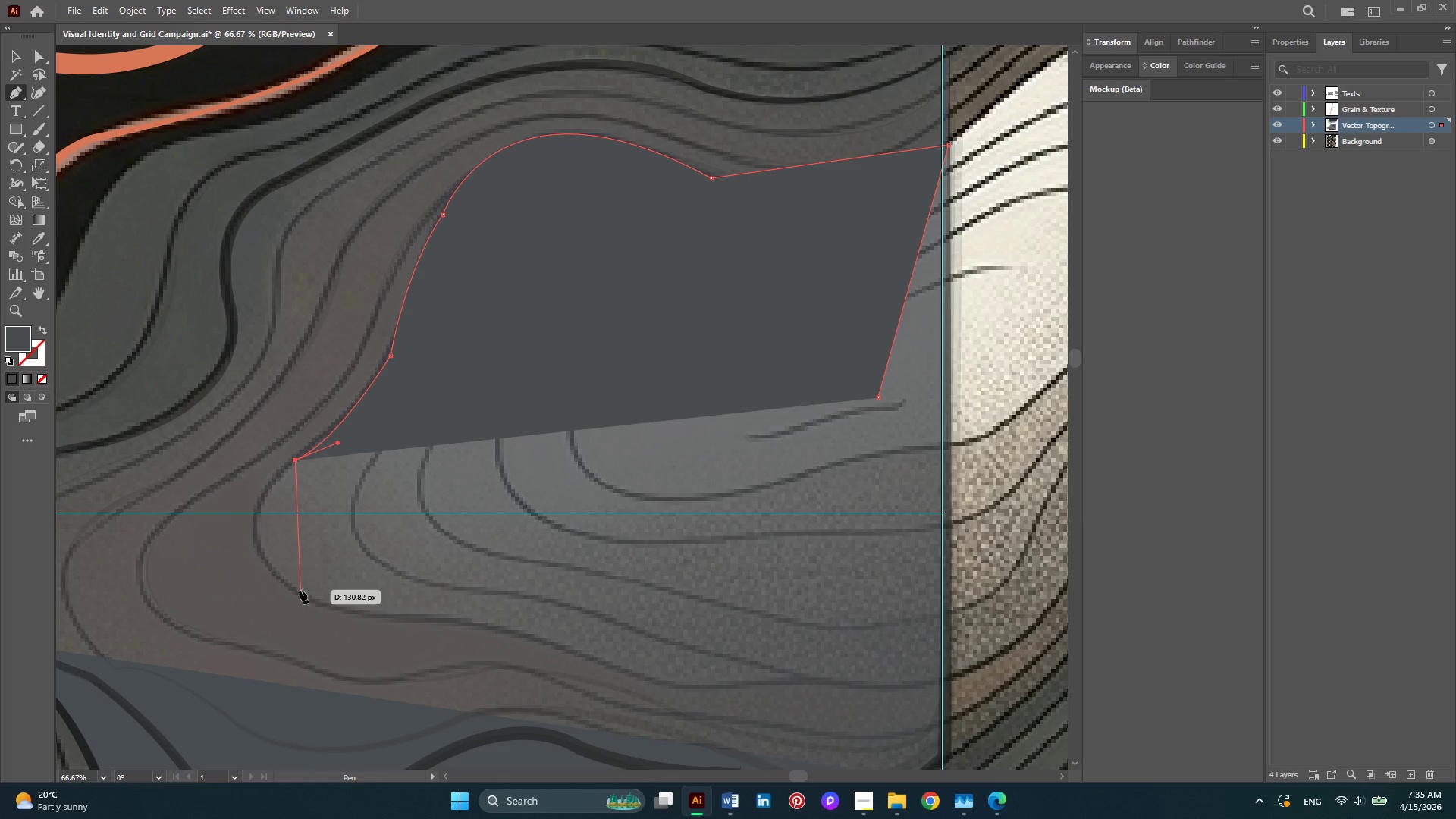 
left_click_drag(start_coordinate=[300, 591], to_coordinate=[400, 650])
 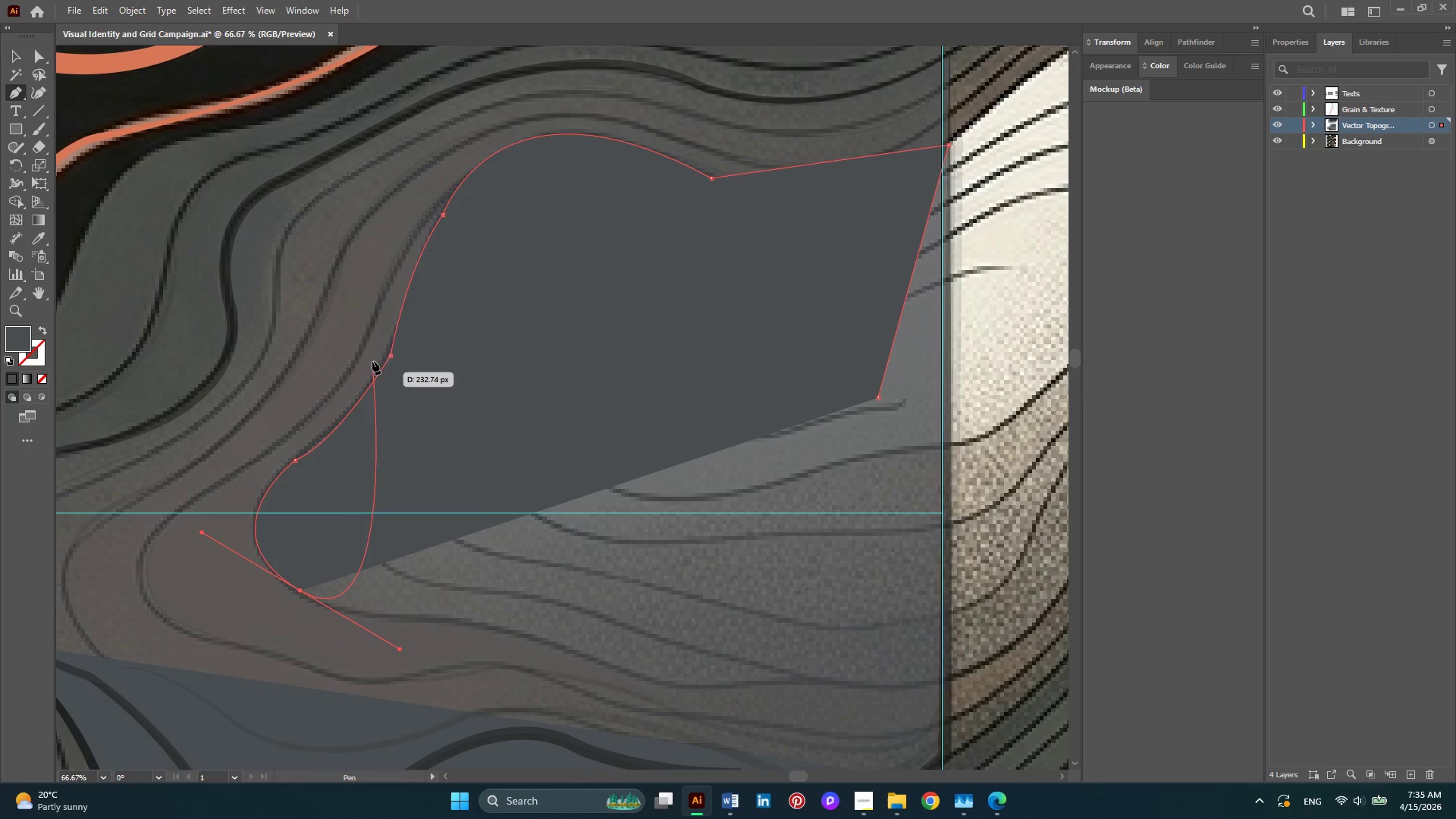 
key(Alt+AltLeft)
 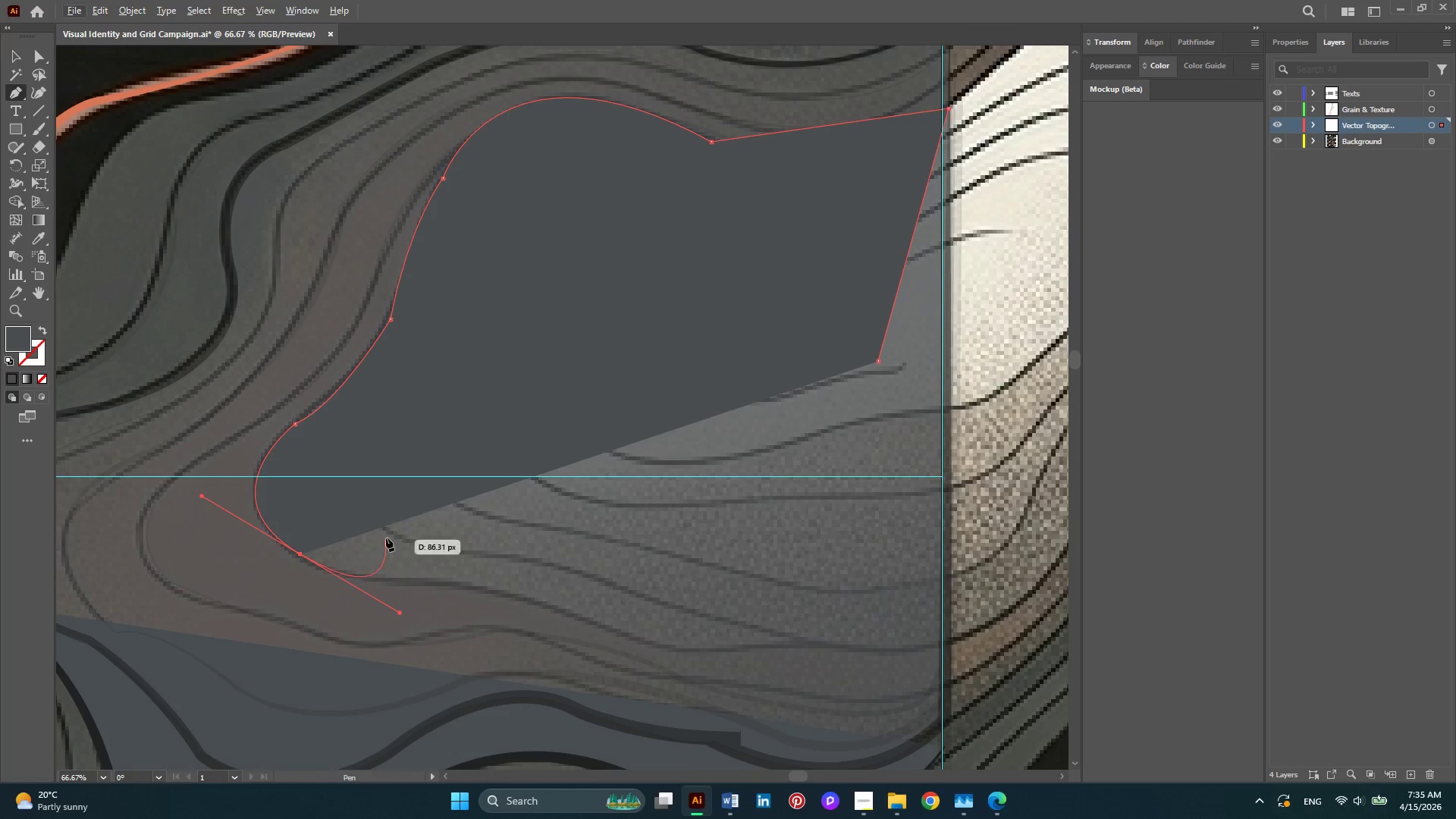 
scroll: coordinate [401, 424], scroll_direction: down, amount: 8.0
 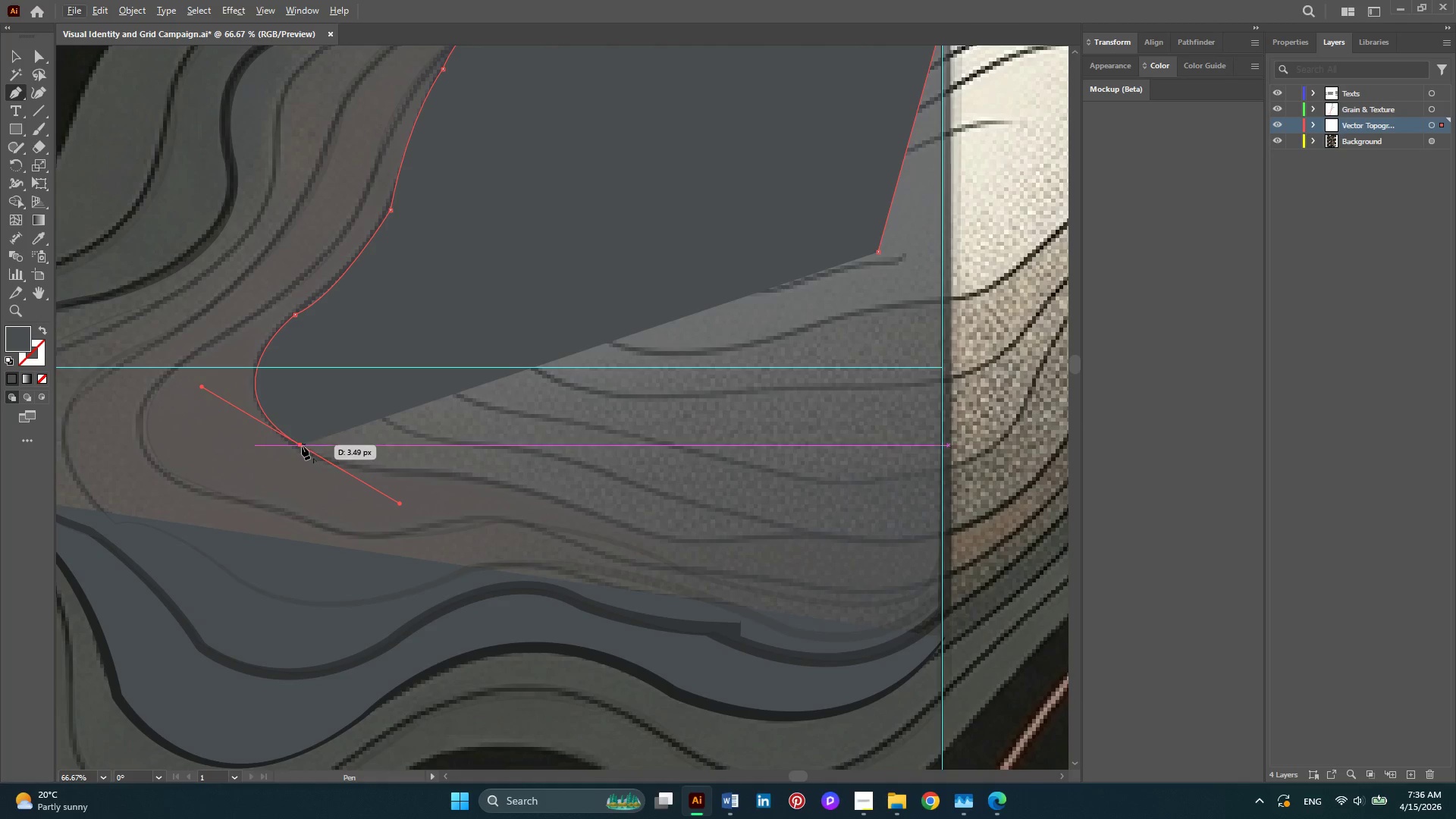 
left_click([301, 444])
 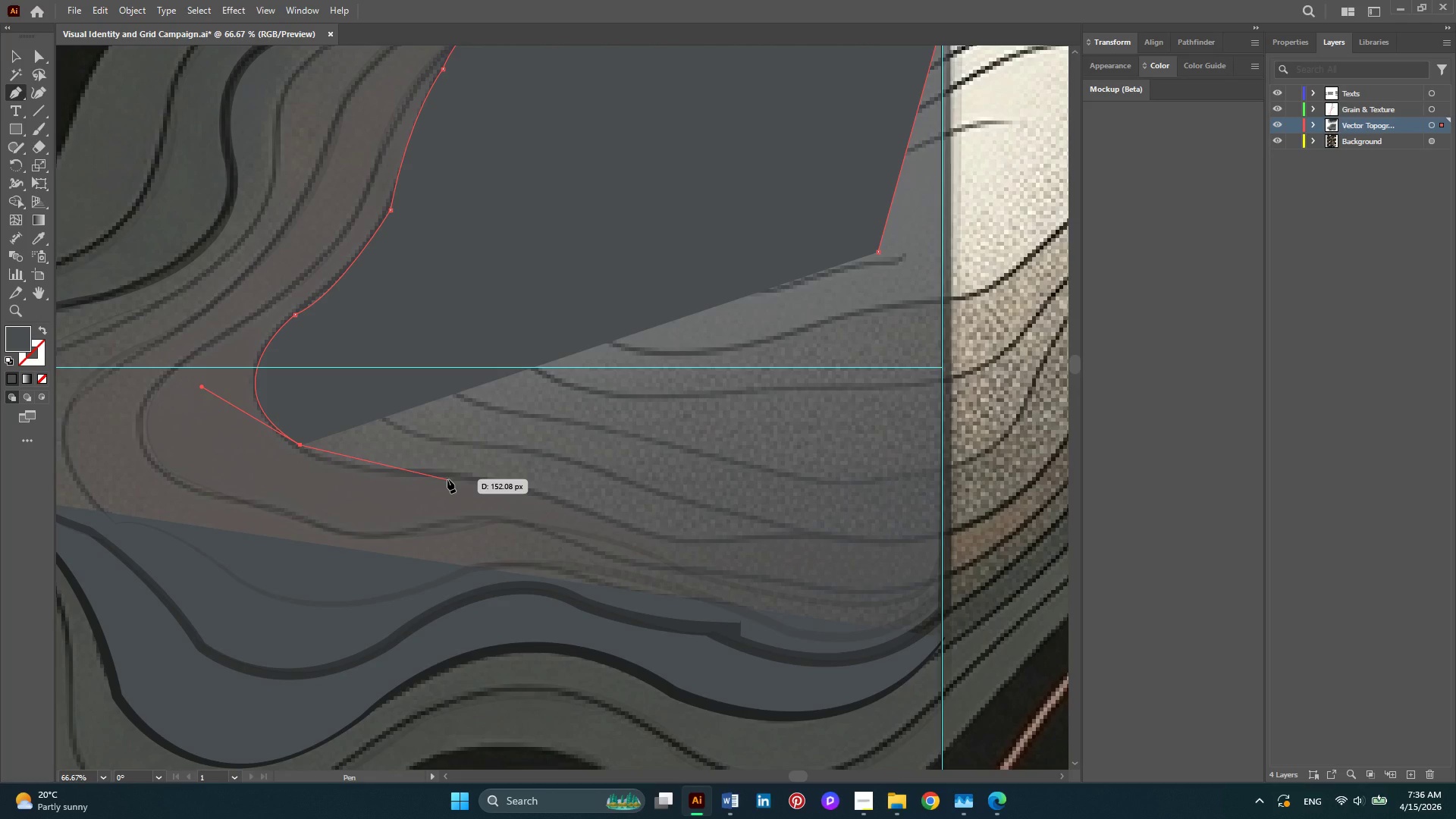 
left_click_drag(start_coordinate=[447, 479], to_coordinate=[564, 489])
 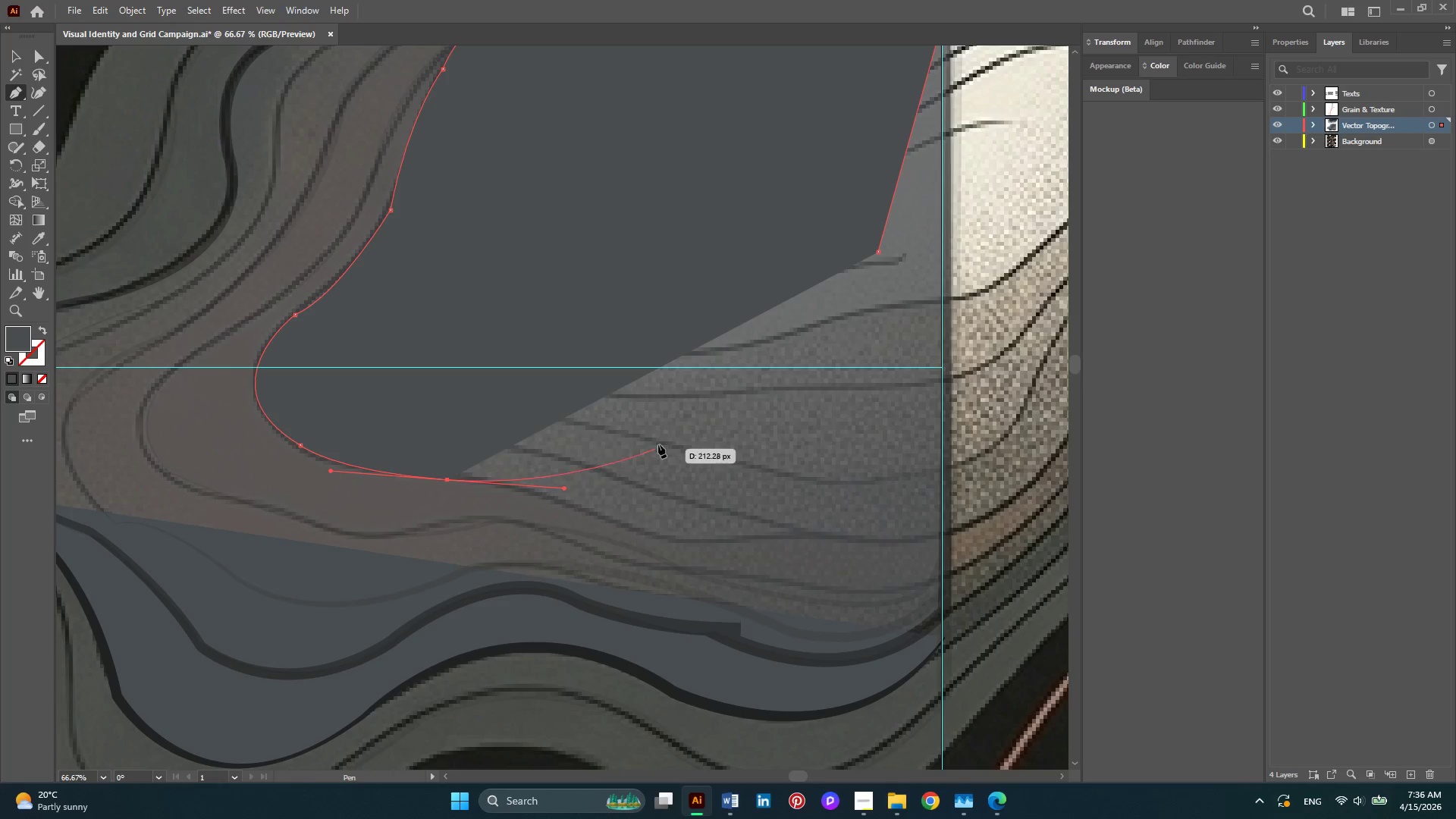 
key(Alt+AltLeft)
 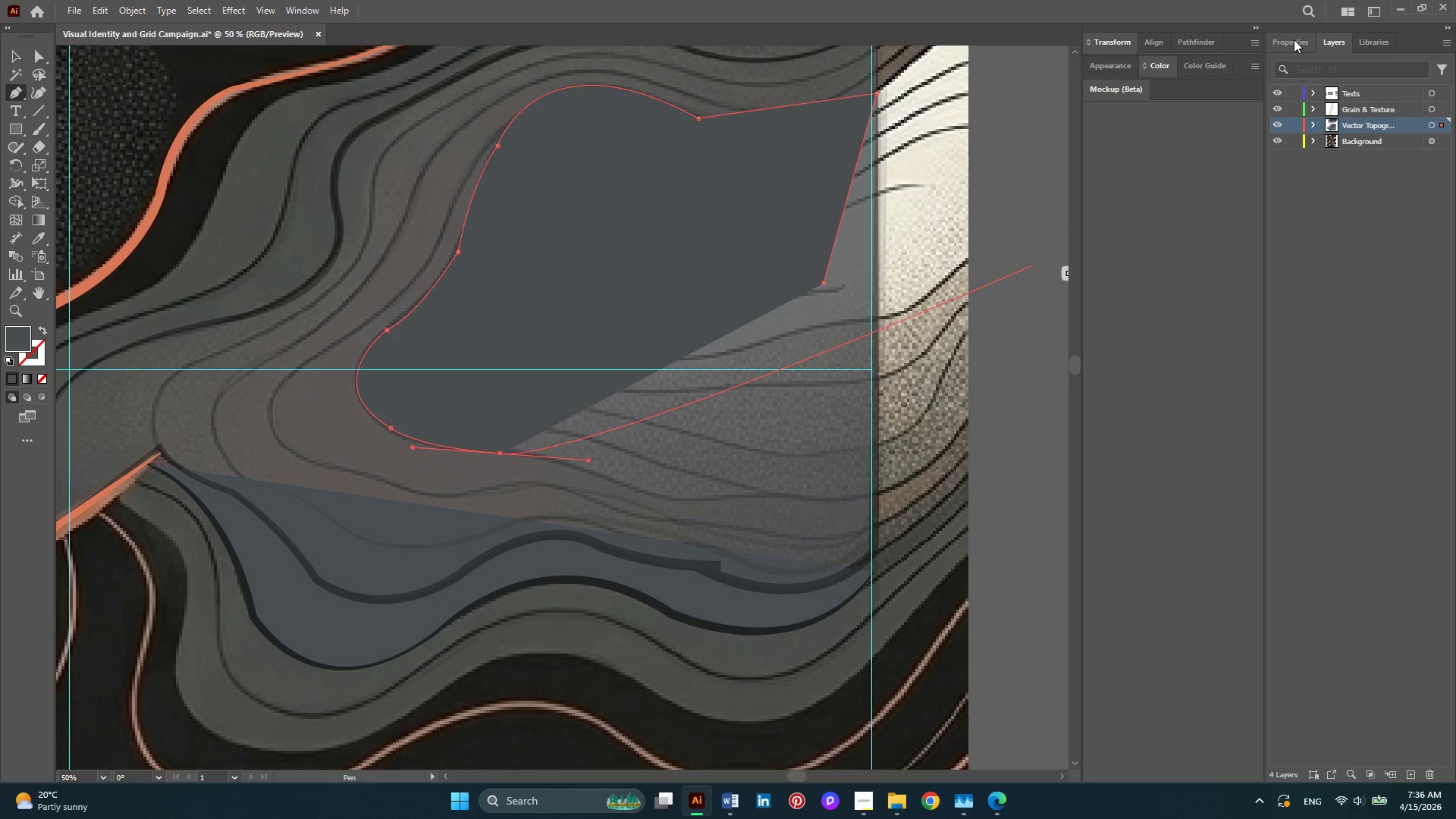 
scroll: coordinate [661, 431], scroll_direction: down, amount: 2.0
 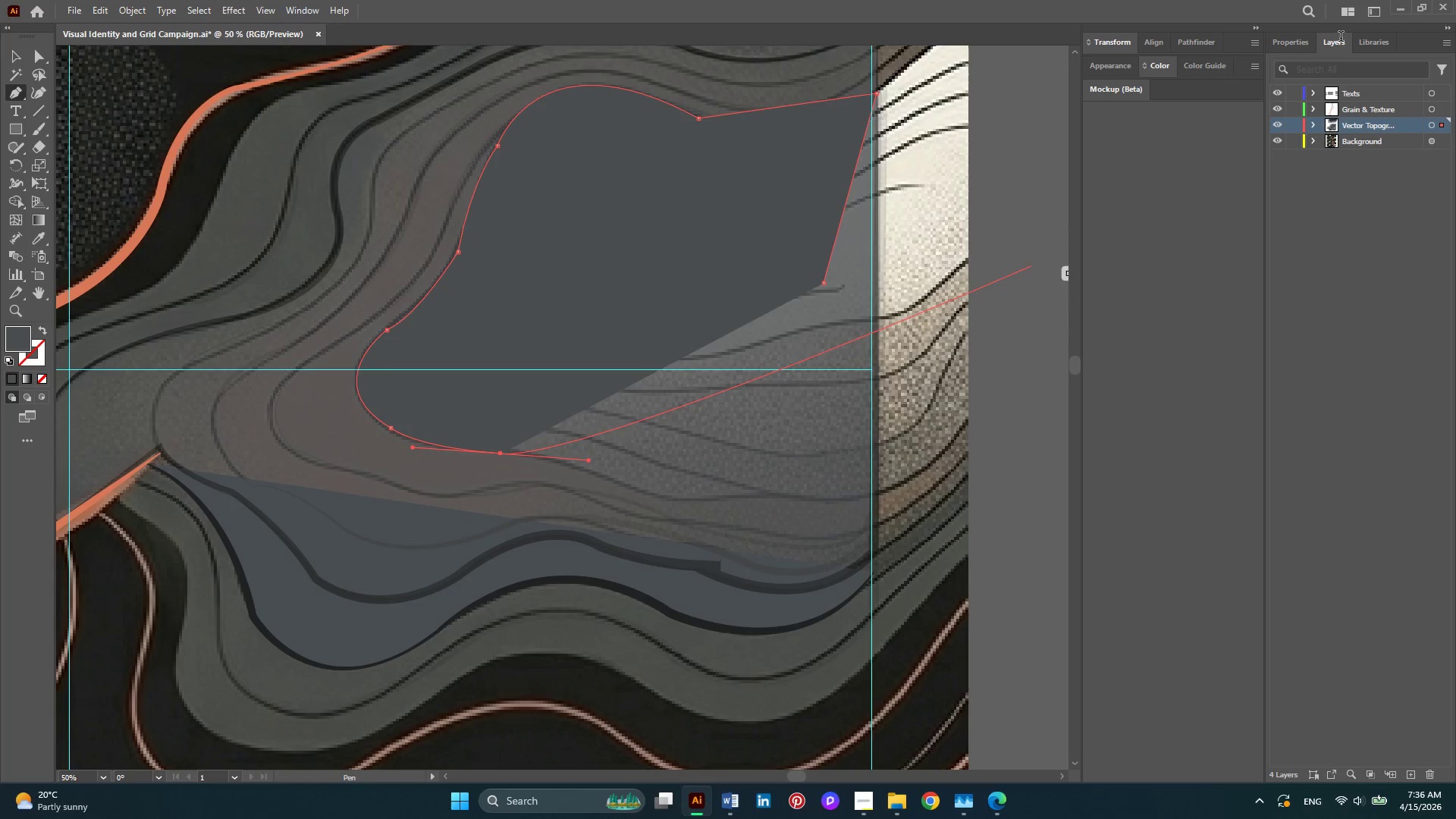 
left_click([1294, 39])
 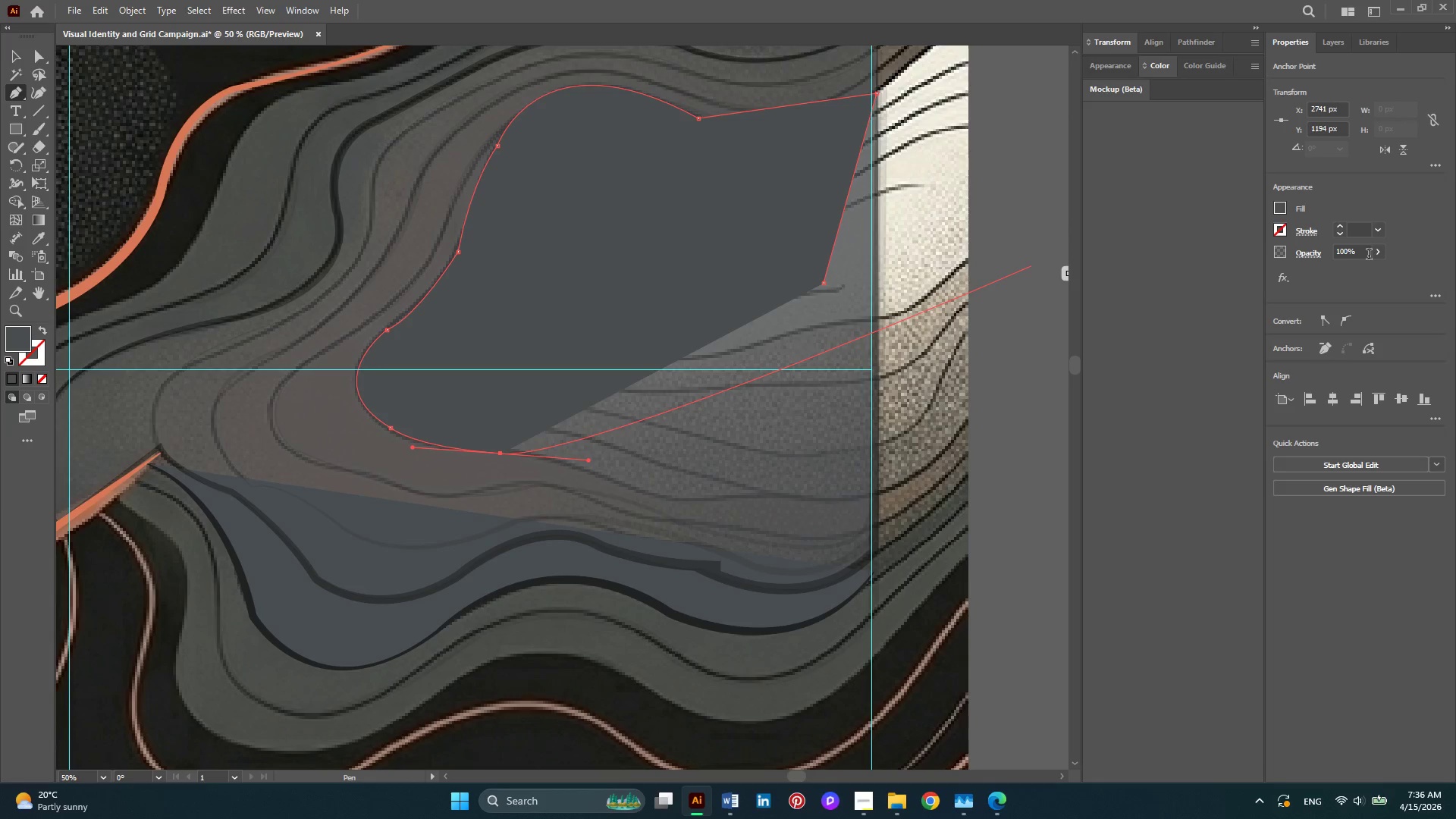 
left_click([1379, 252])
 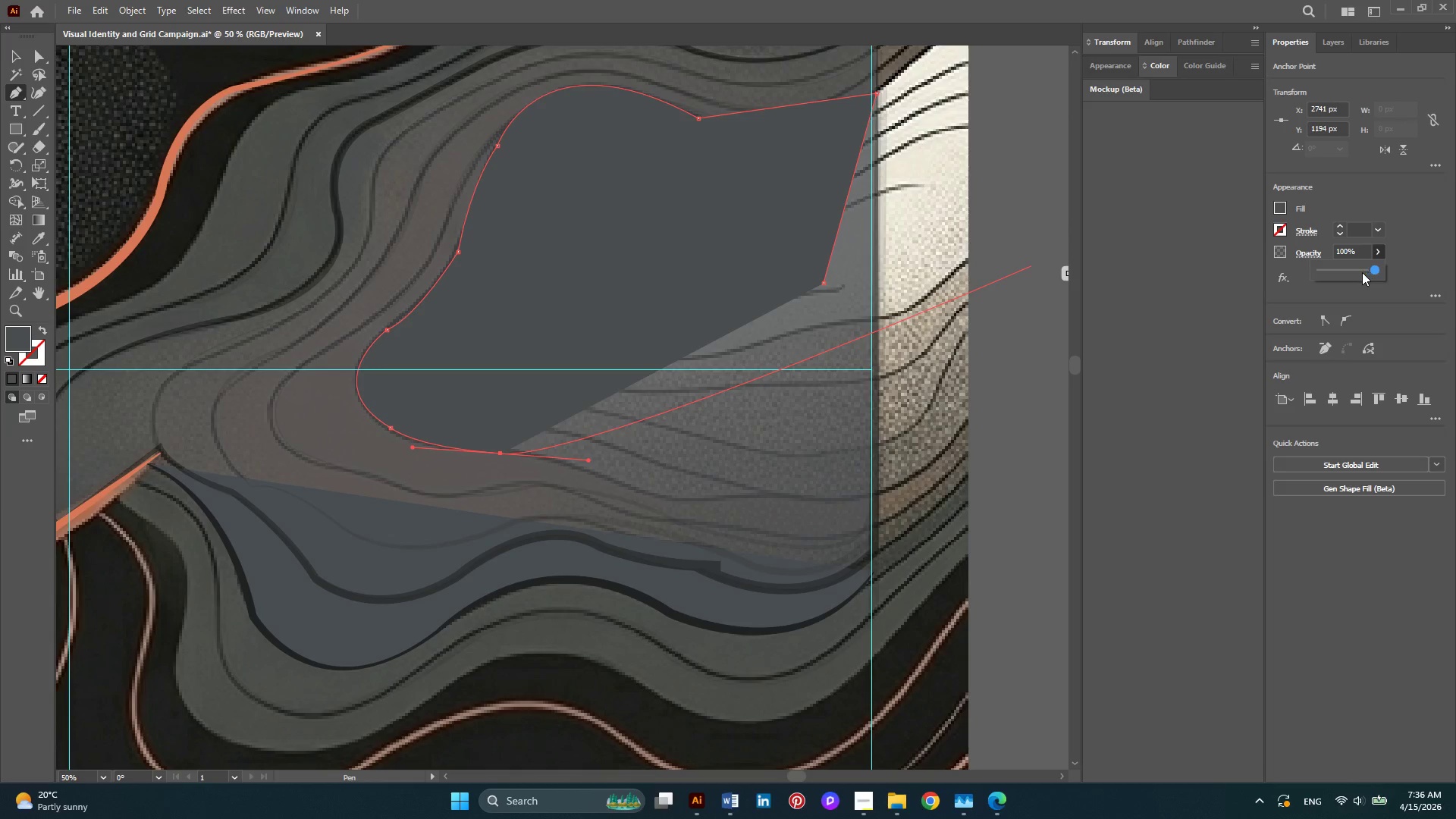 
left_click([1361, 272])
 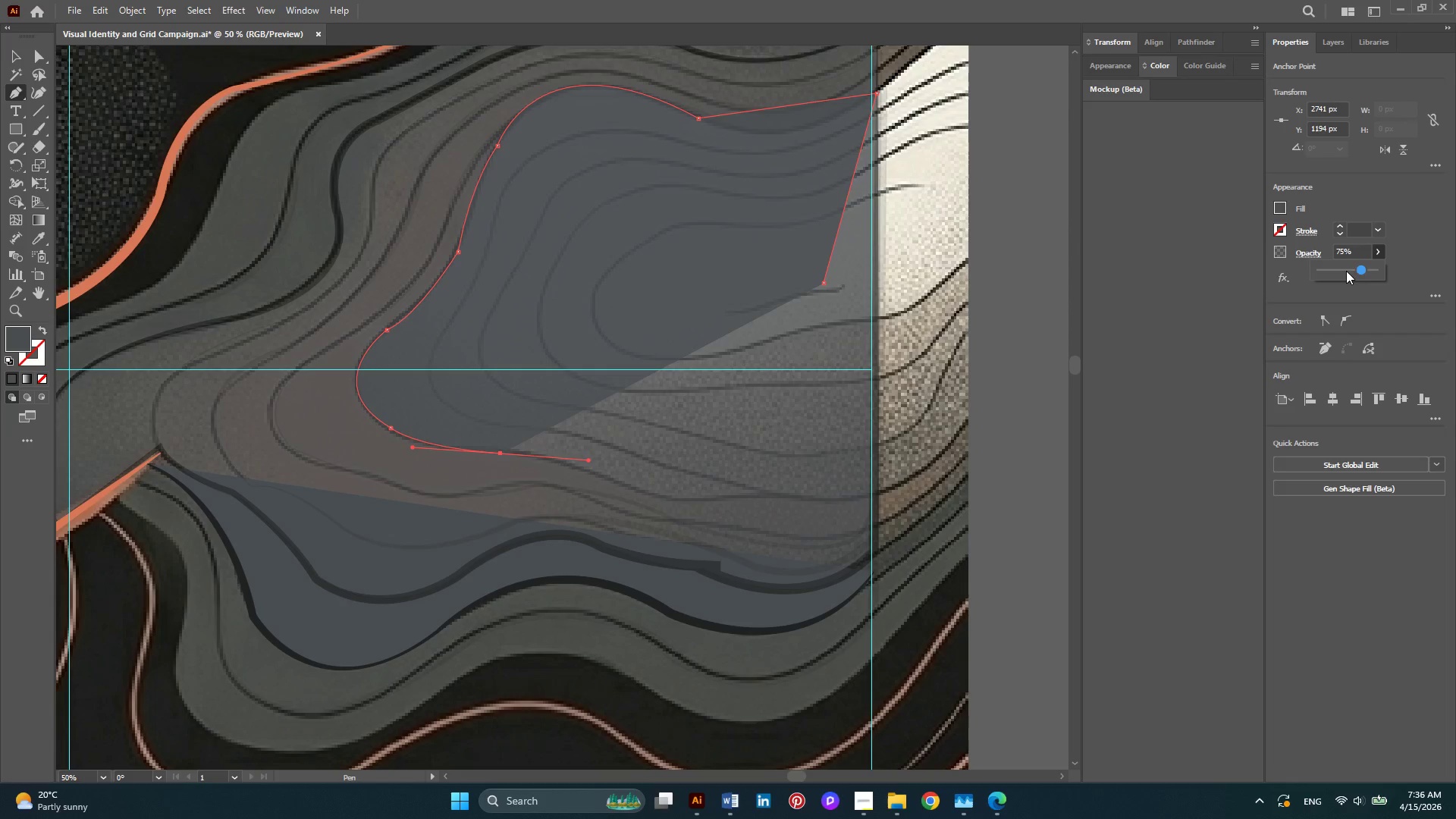 
left_click([1346, 271])
 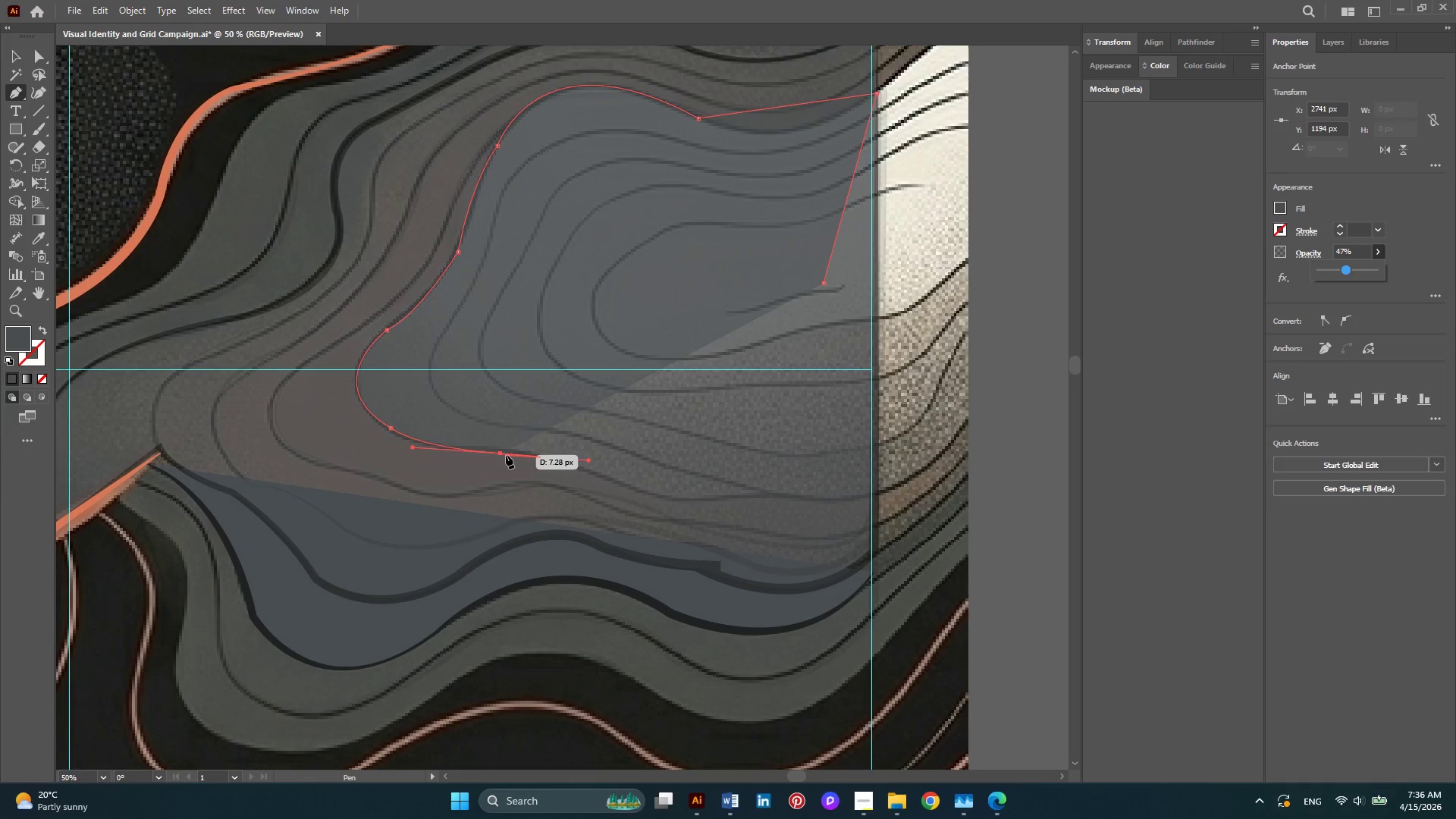 
left_click([504, 454])
 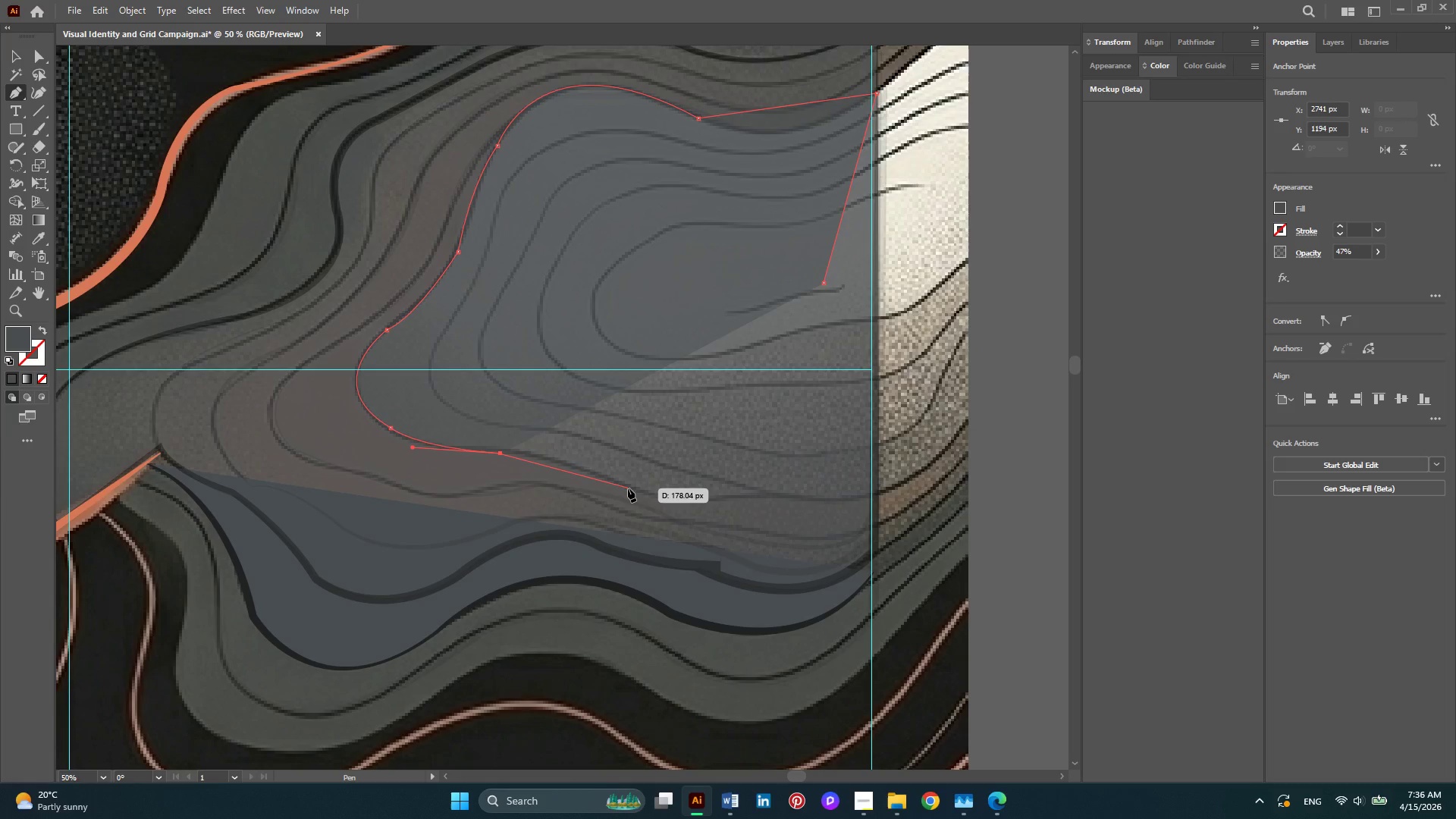 
left_click_drag(start_coordinate=[628, 488], to_coordinate=[676, 521])
 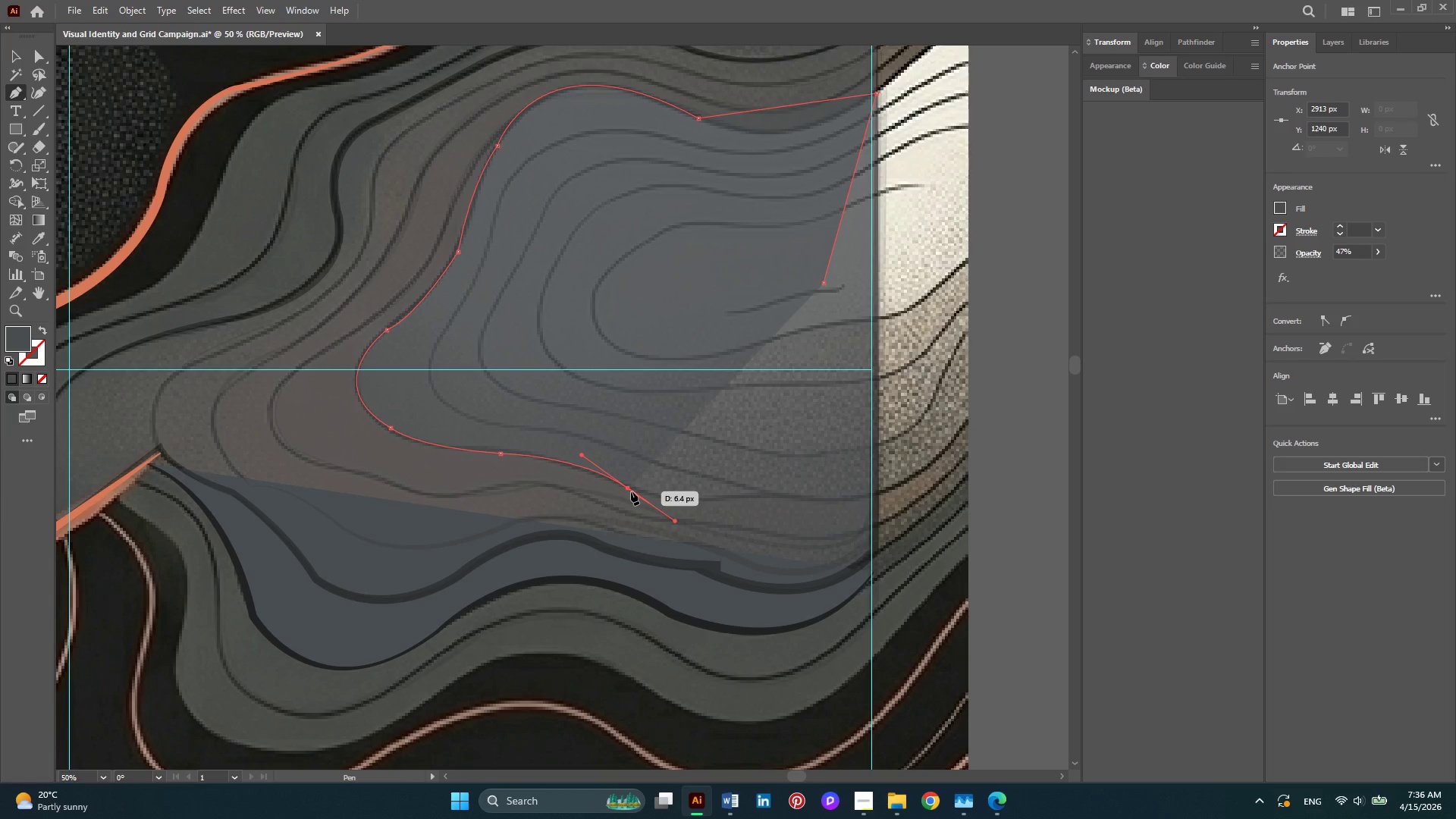 
left_click([630, 490])
 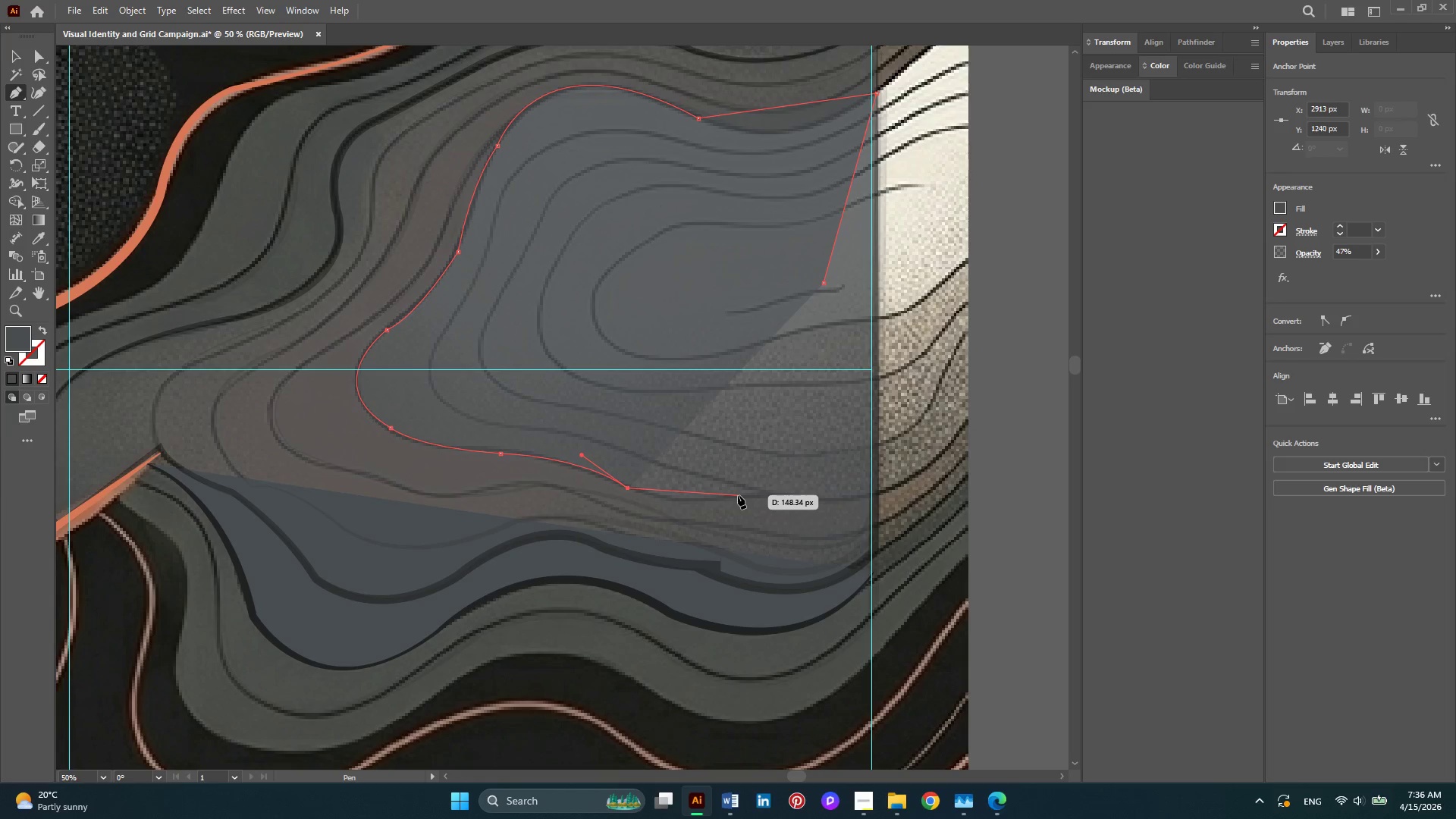 
left_click_drag(start_coordinate=[738, 495], to_coordinate=[800, 481])
 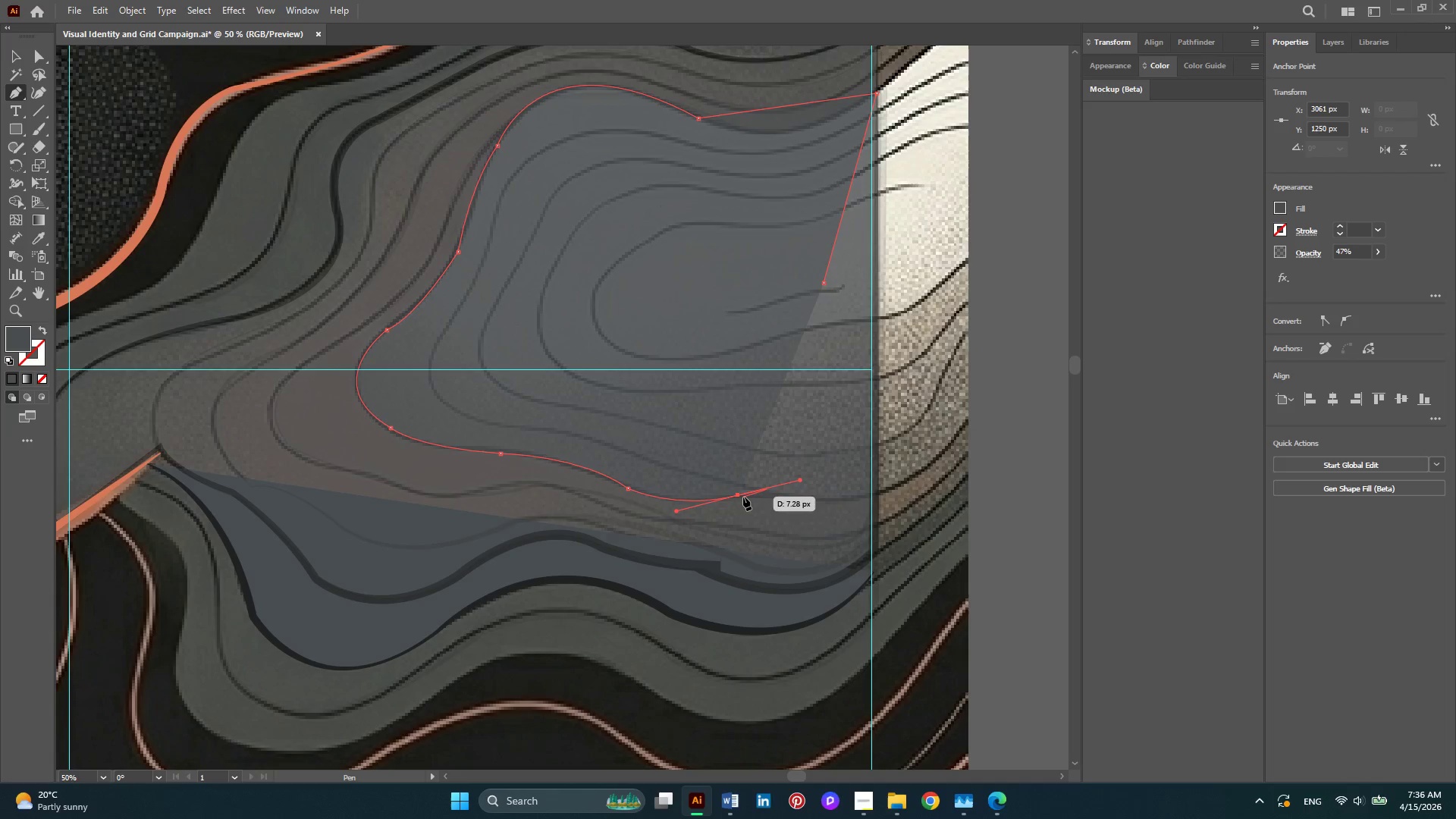 
left_click([741, 497])
 